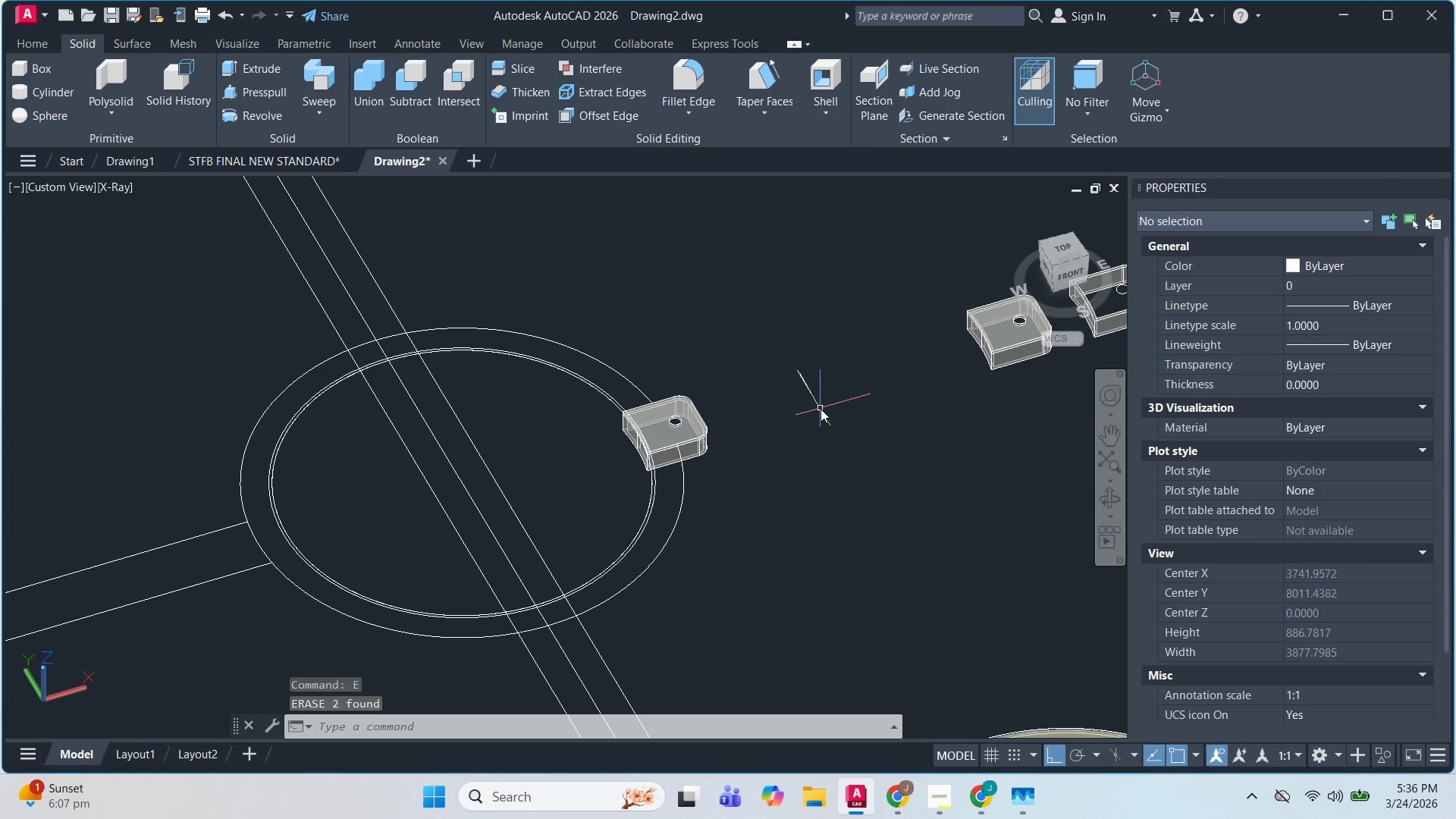 
key(Control+Z)
 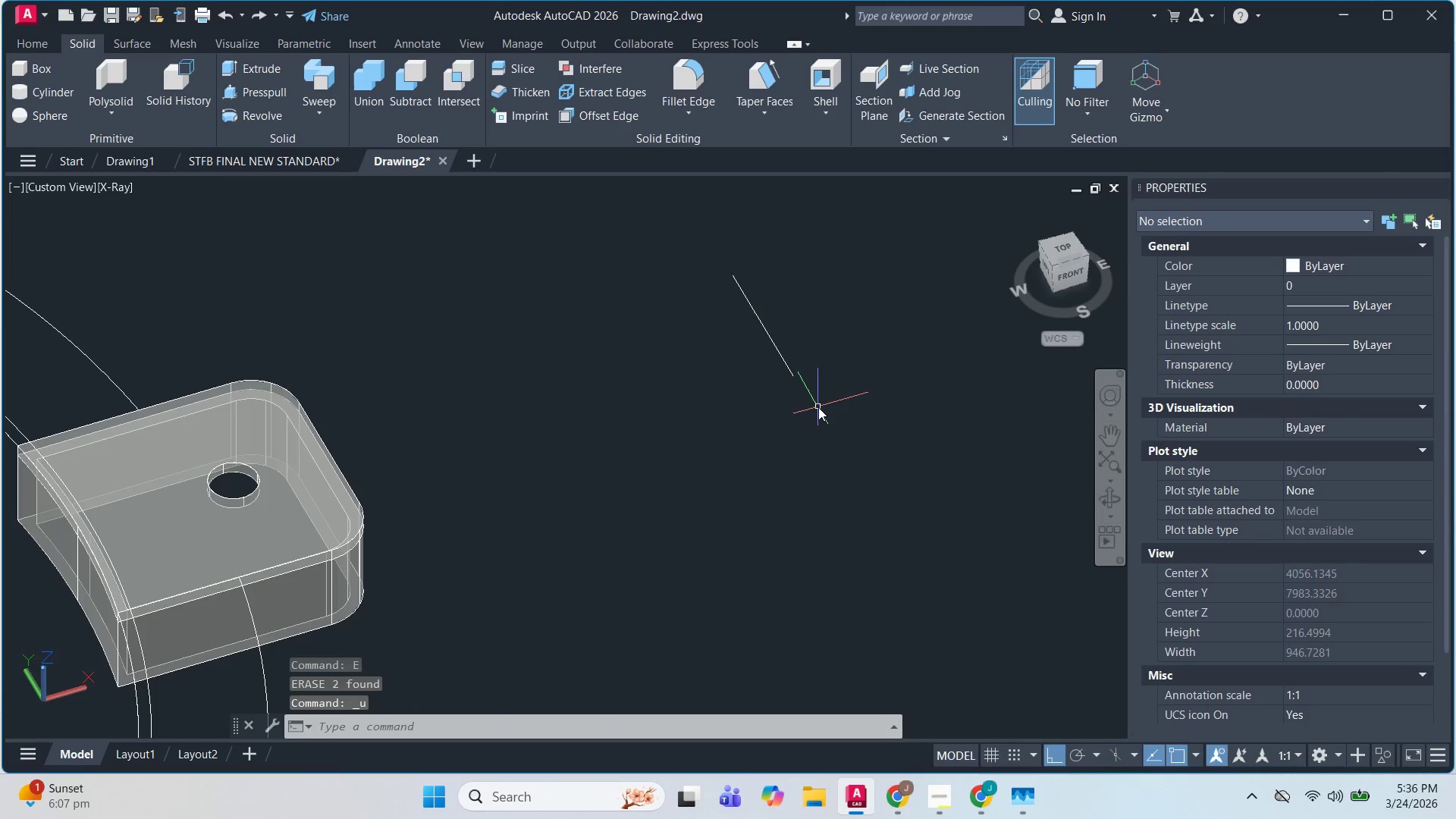 
key(Control+Z)
 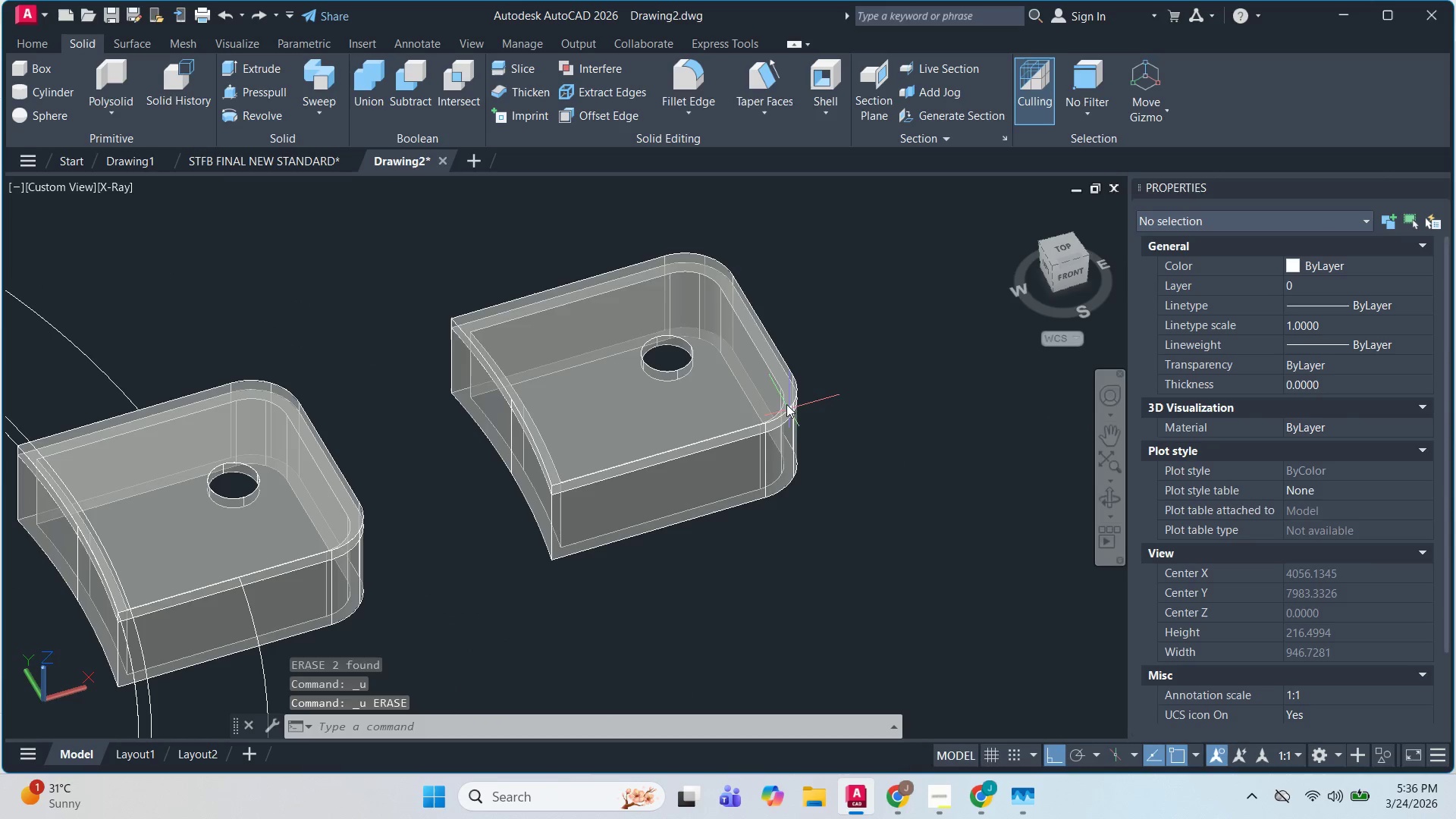 
scroll: coordinate [797, 407], scroll_direction: up, amount: 2.0
 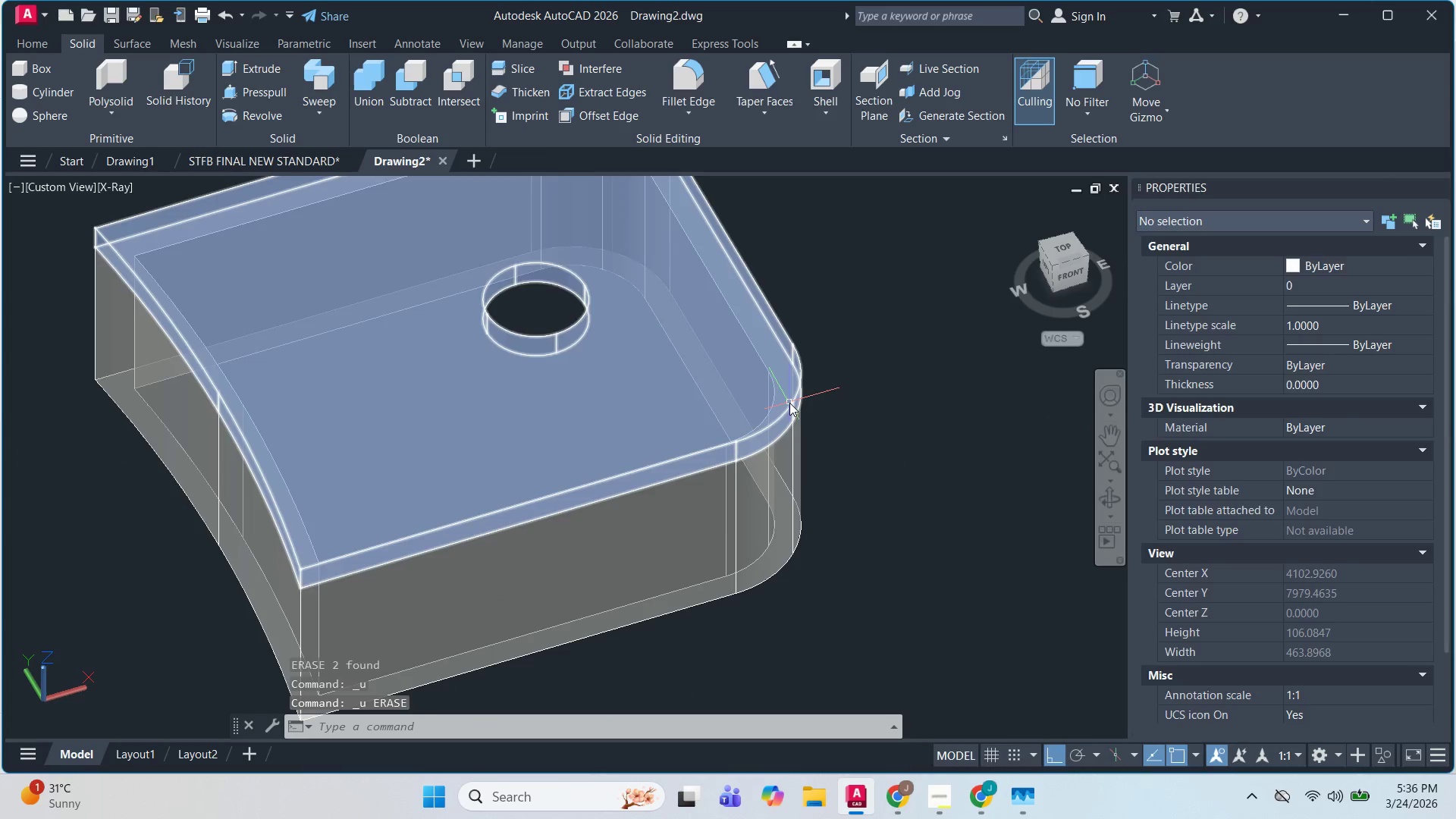 
left_click([789, 403])
 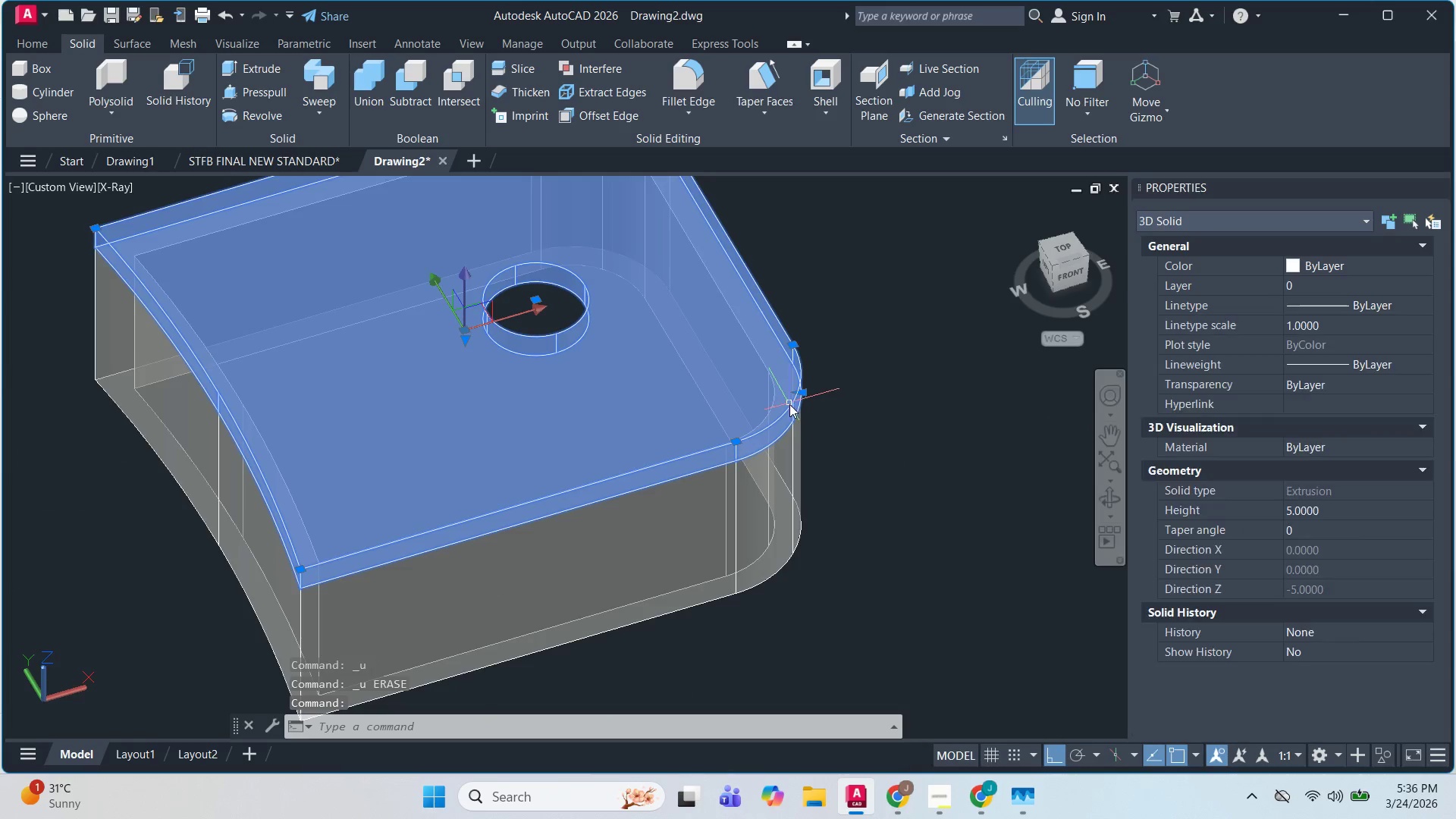 
key(Escape)
 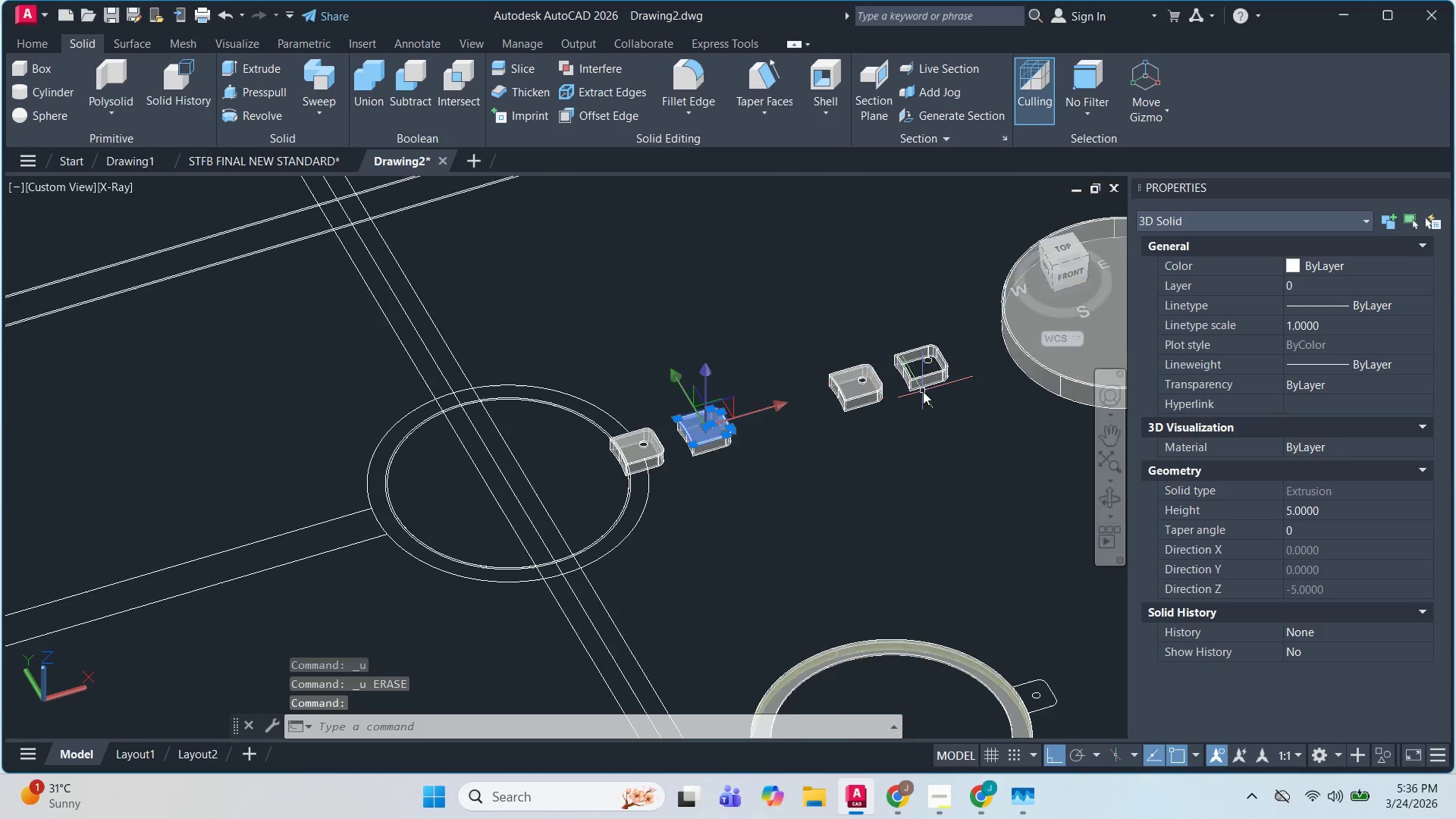 
key(Escape)
 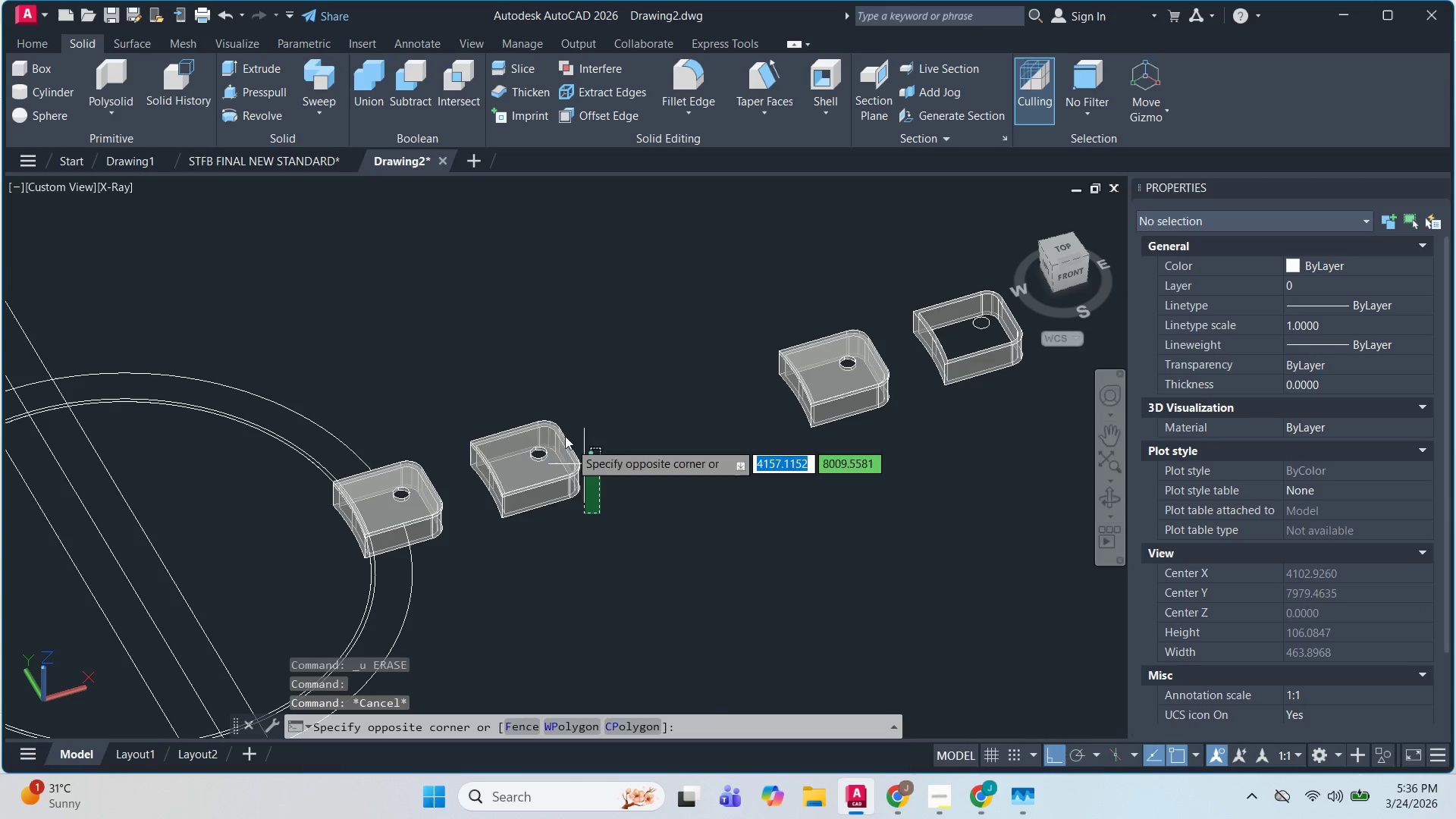 
scroll: coordinate [806, 399], scroll_direction: down, amount: 3.0
 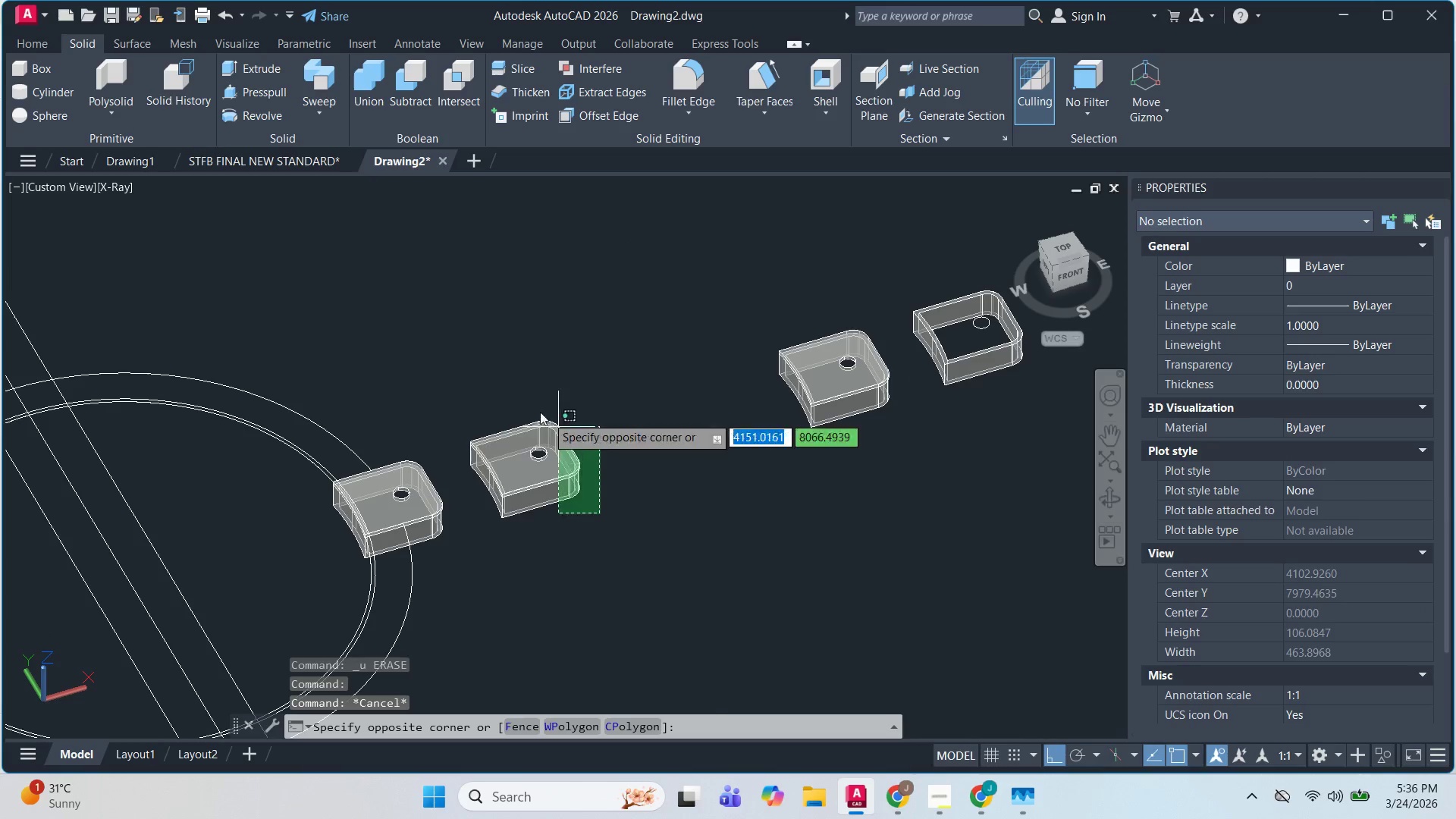 
key(E)
 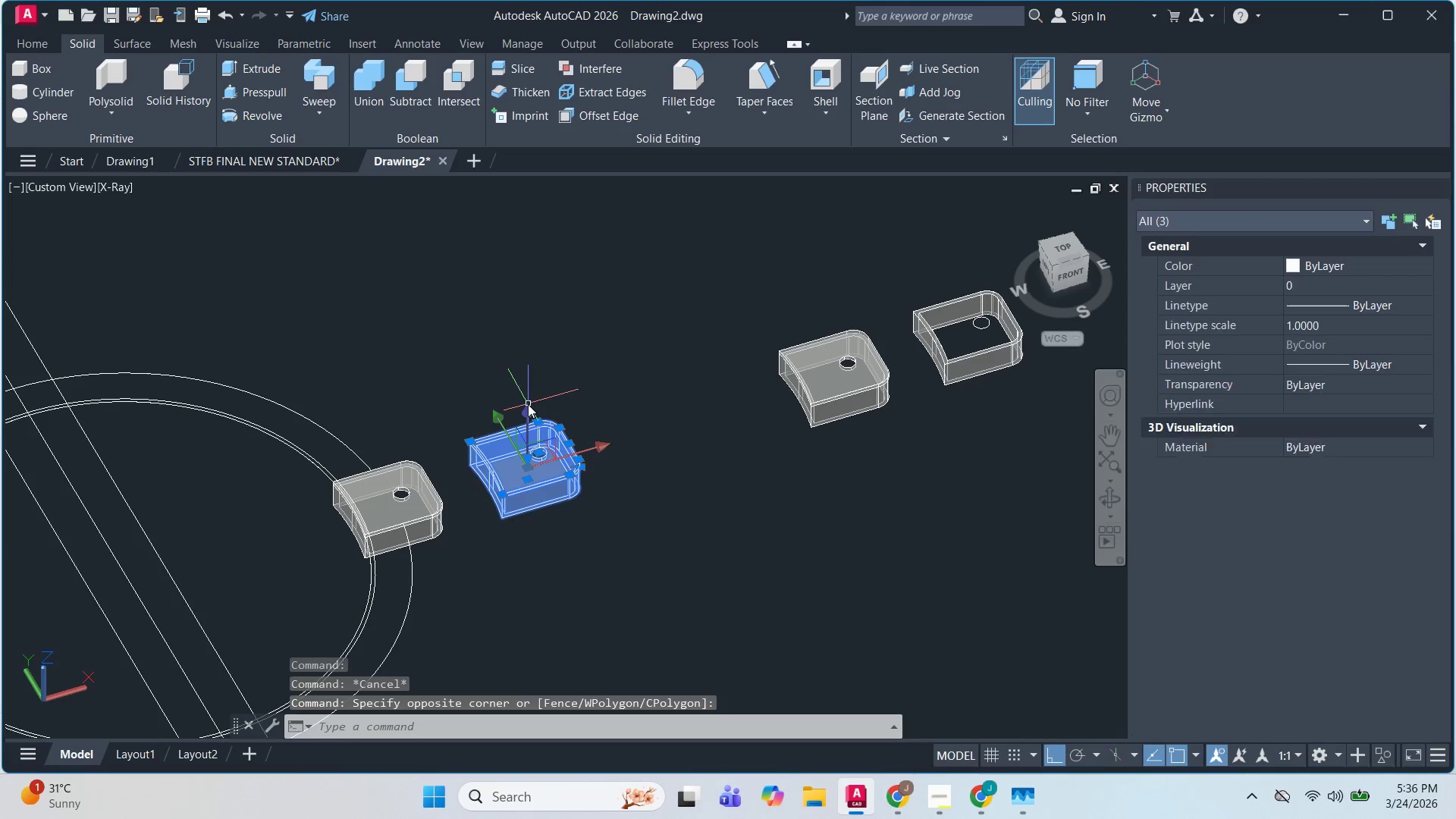 
key(Space)
 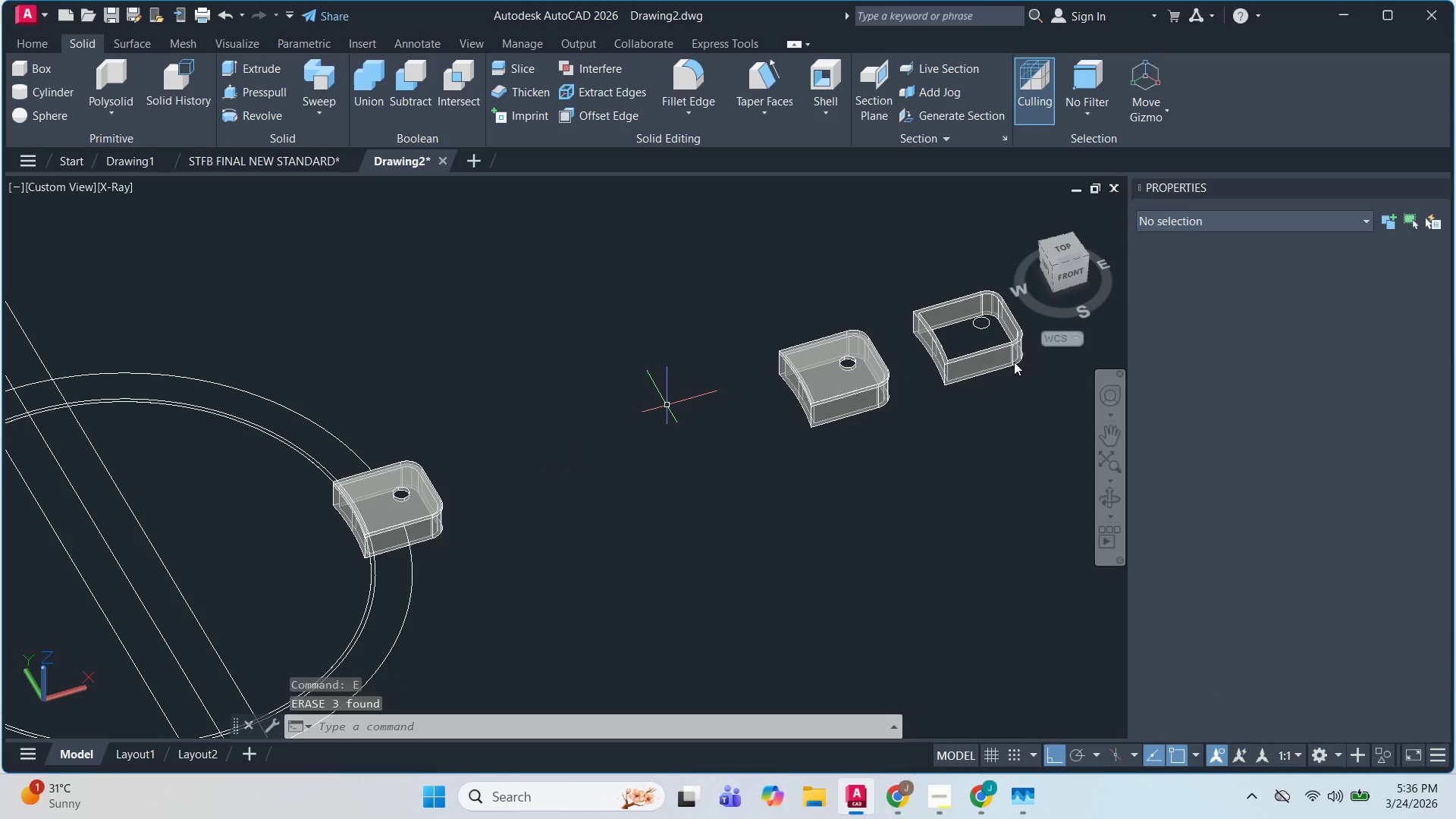 
key(Escape)
 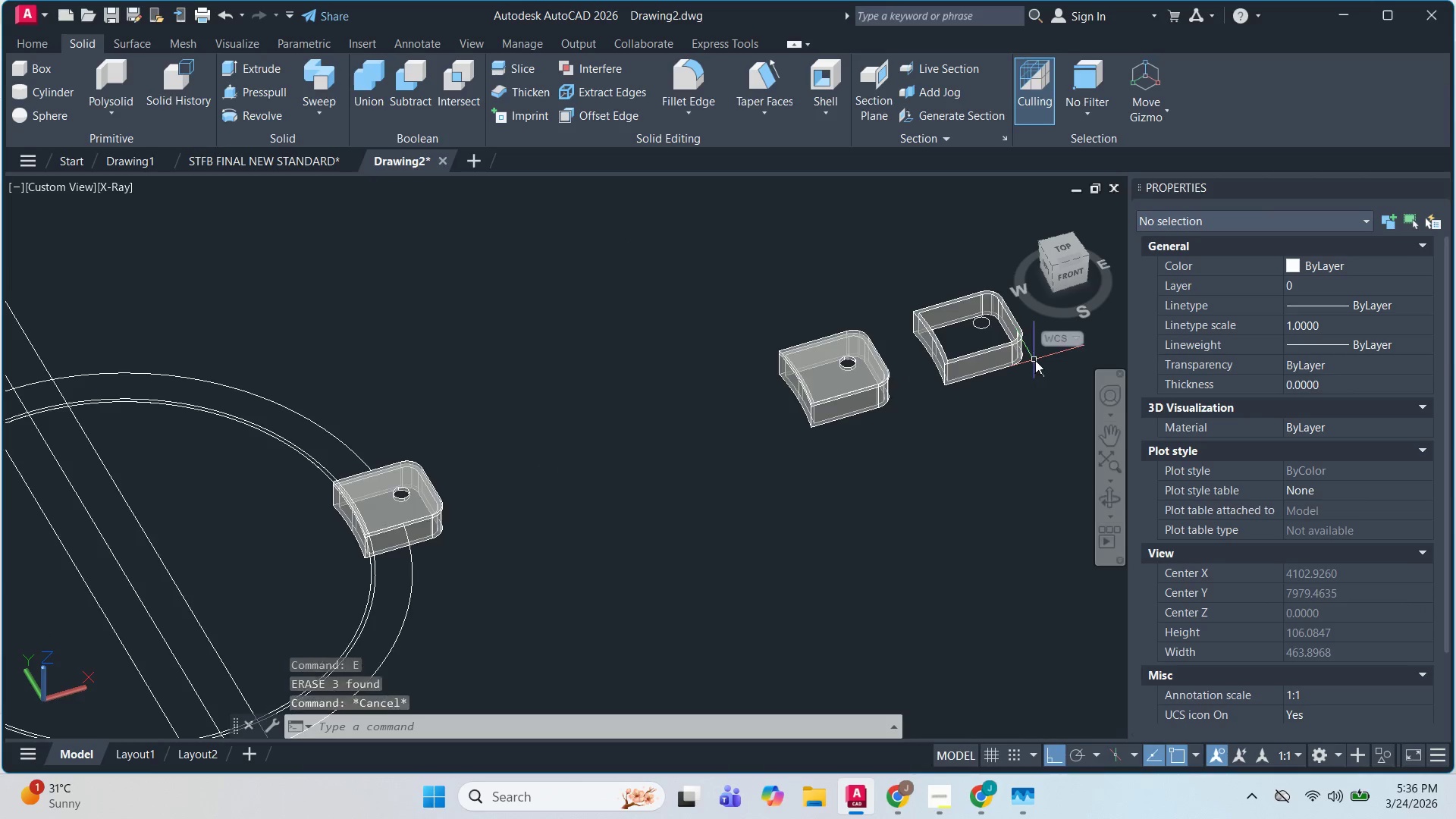 
key(Escape)
 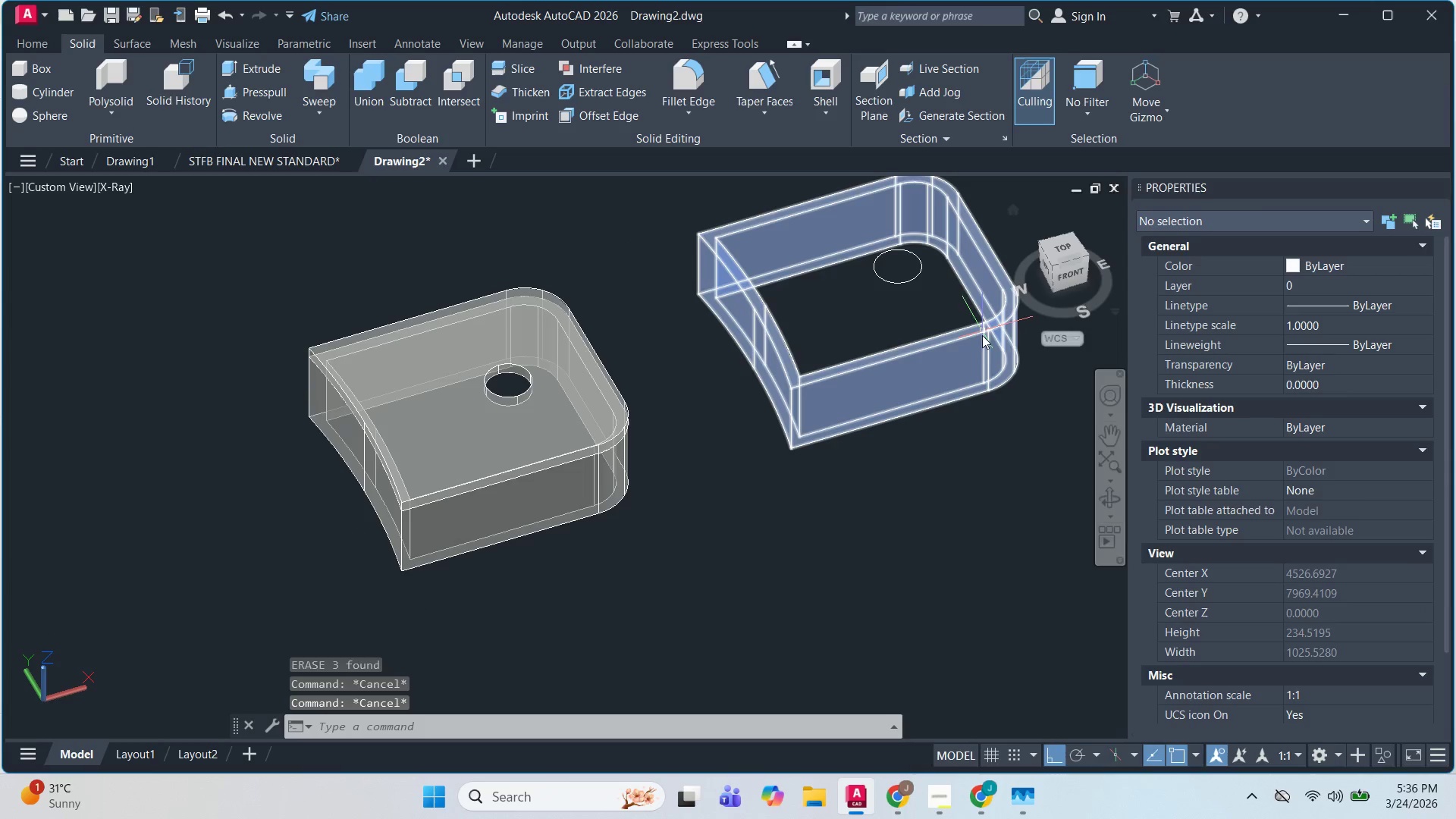 
scroll: coordinate [988, 327], scroll_direction: up, amount: 3.0
 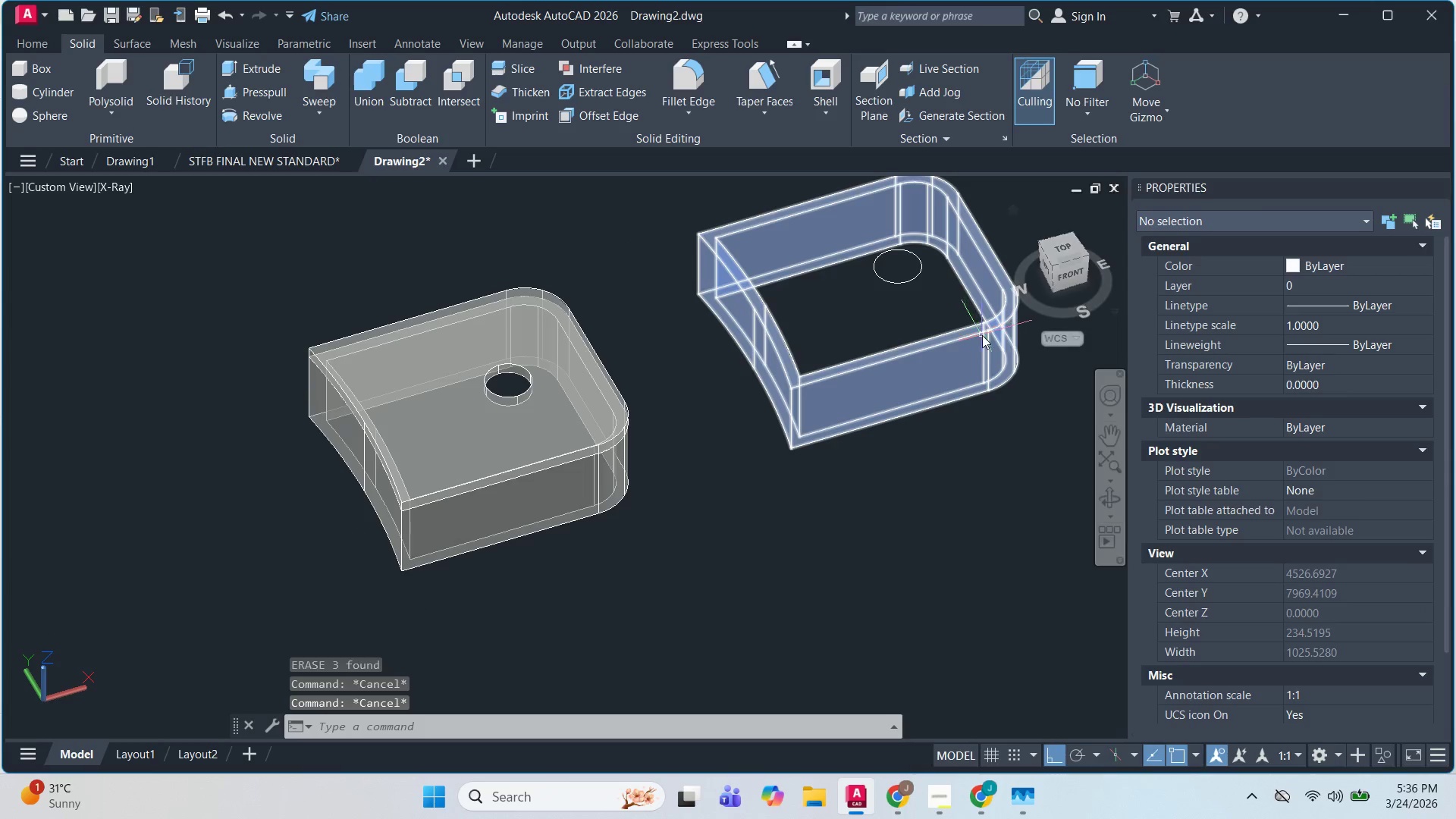 
left_click([982, 335])
 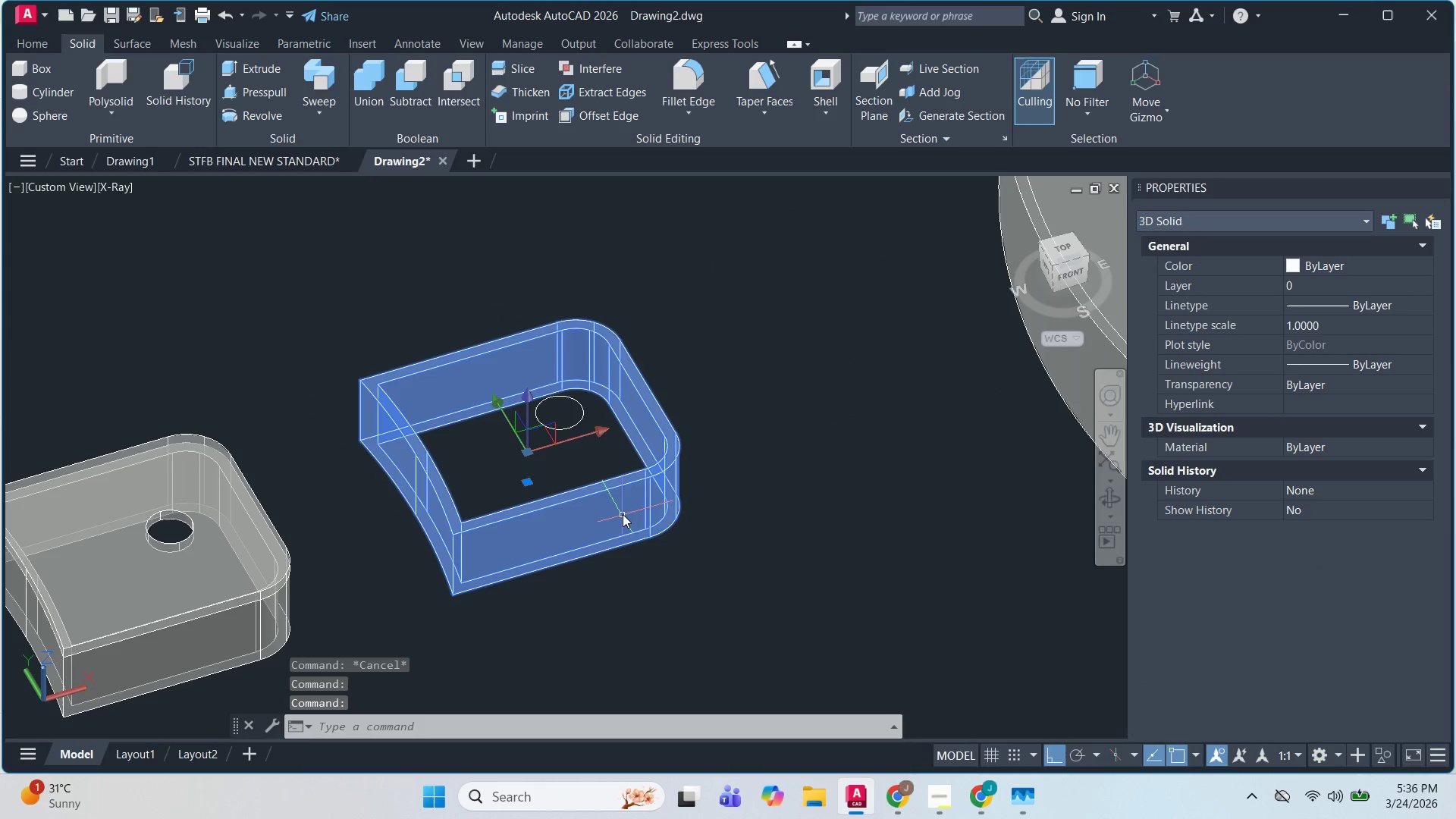 
key(Escape)
 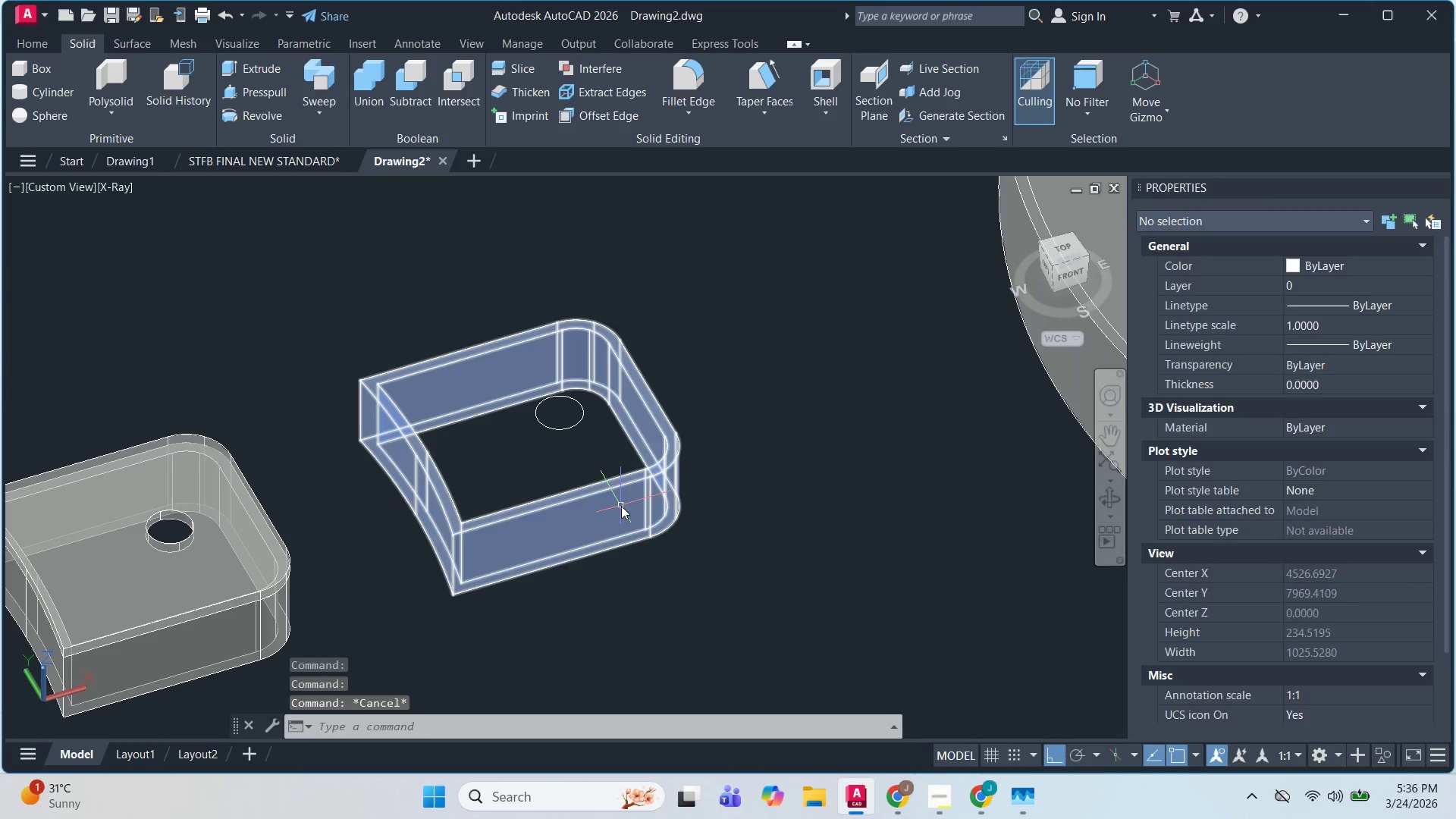 
left_click([621, 506])
 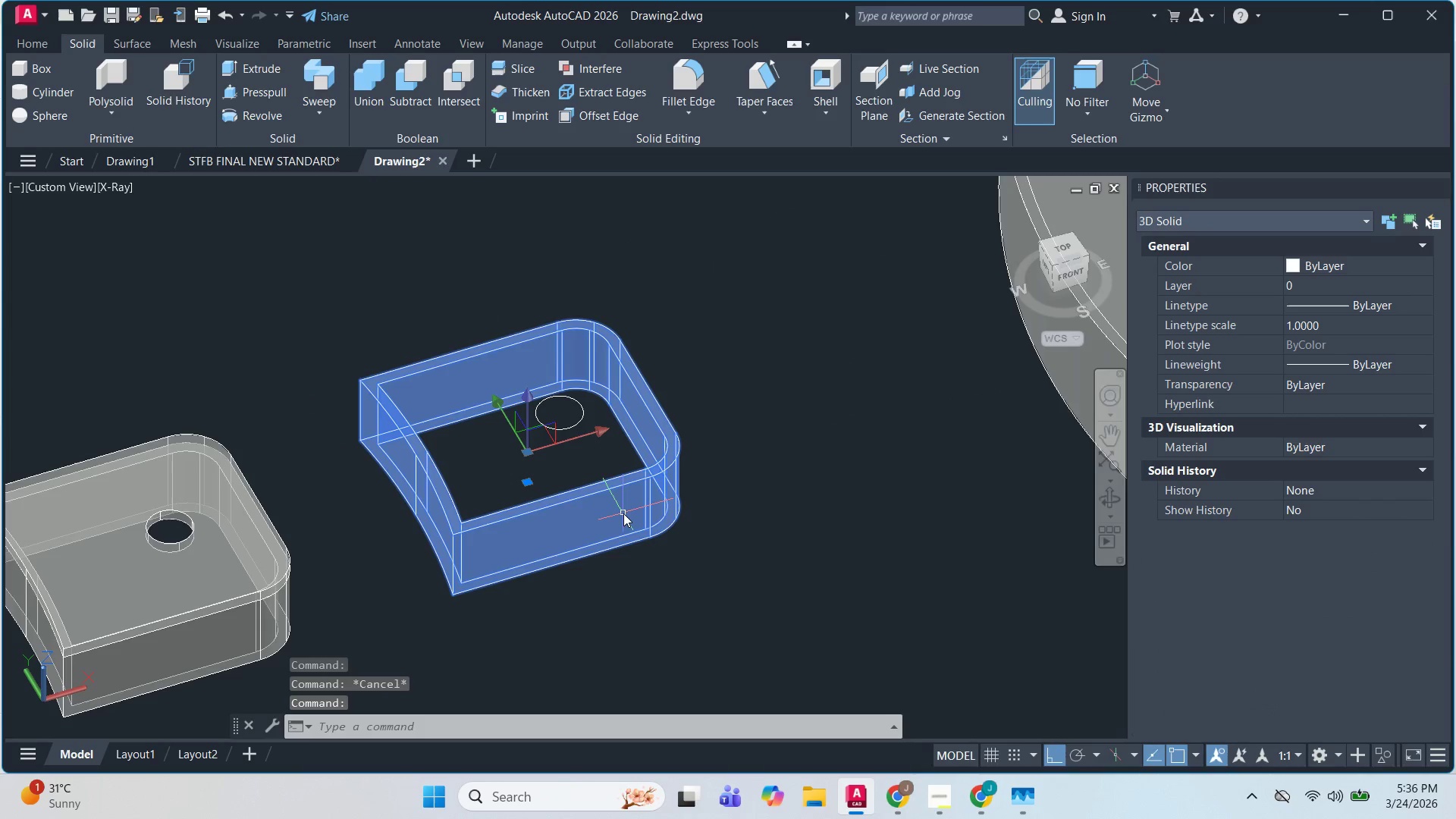 
key(E)
 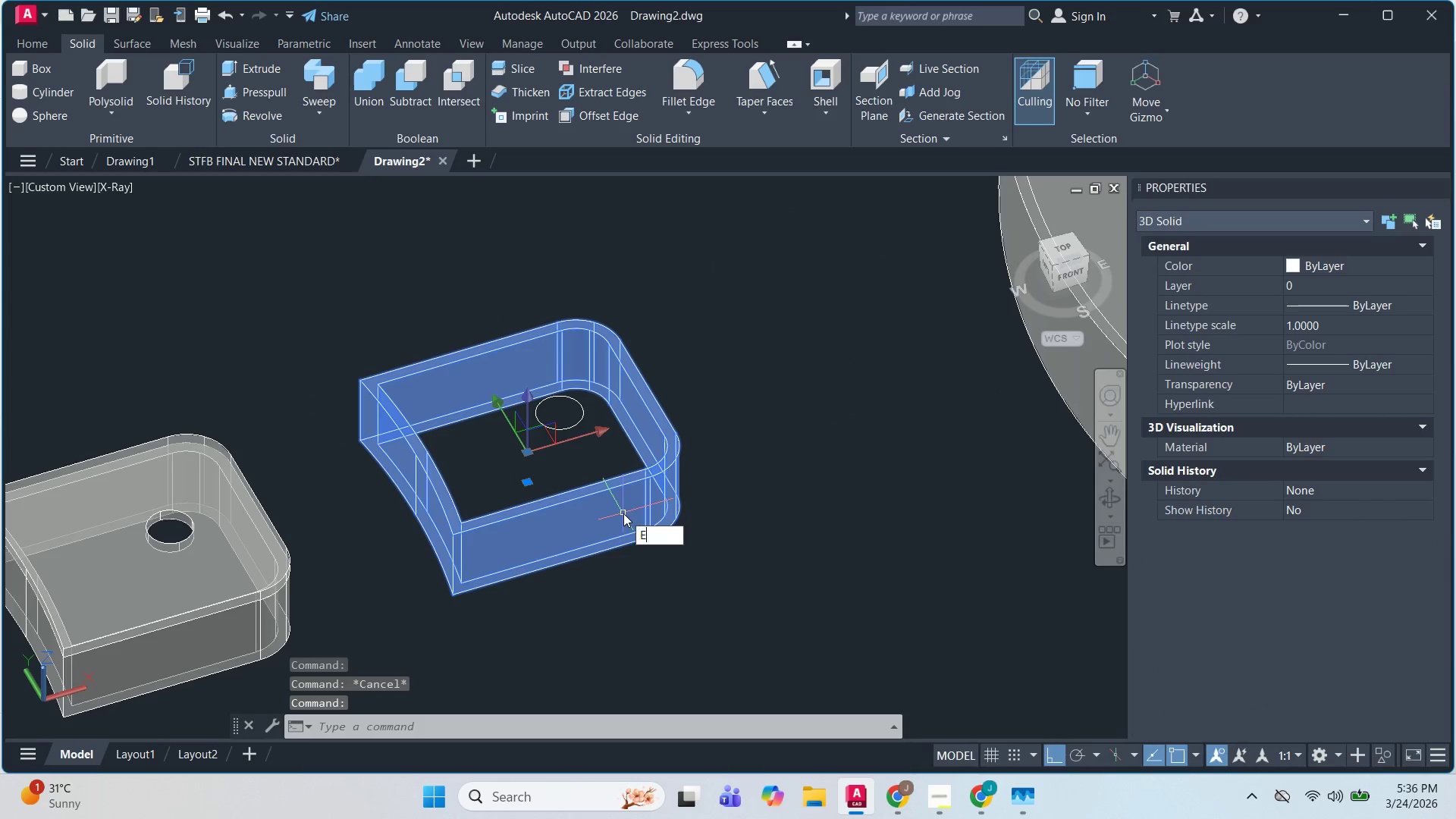 
key(Space)
 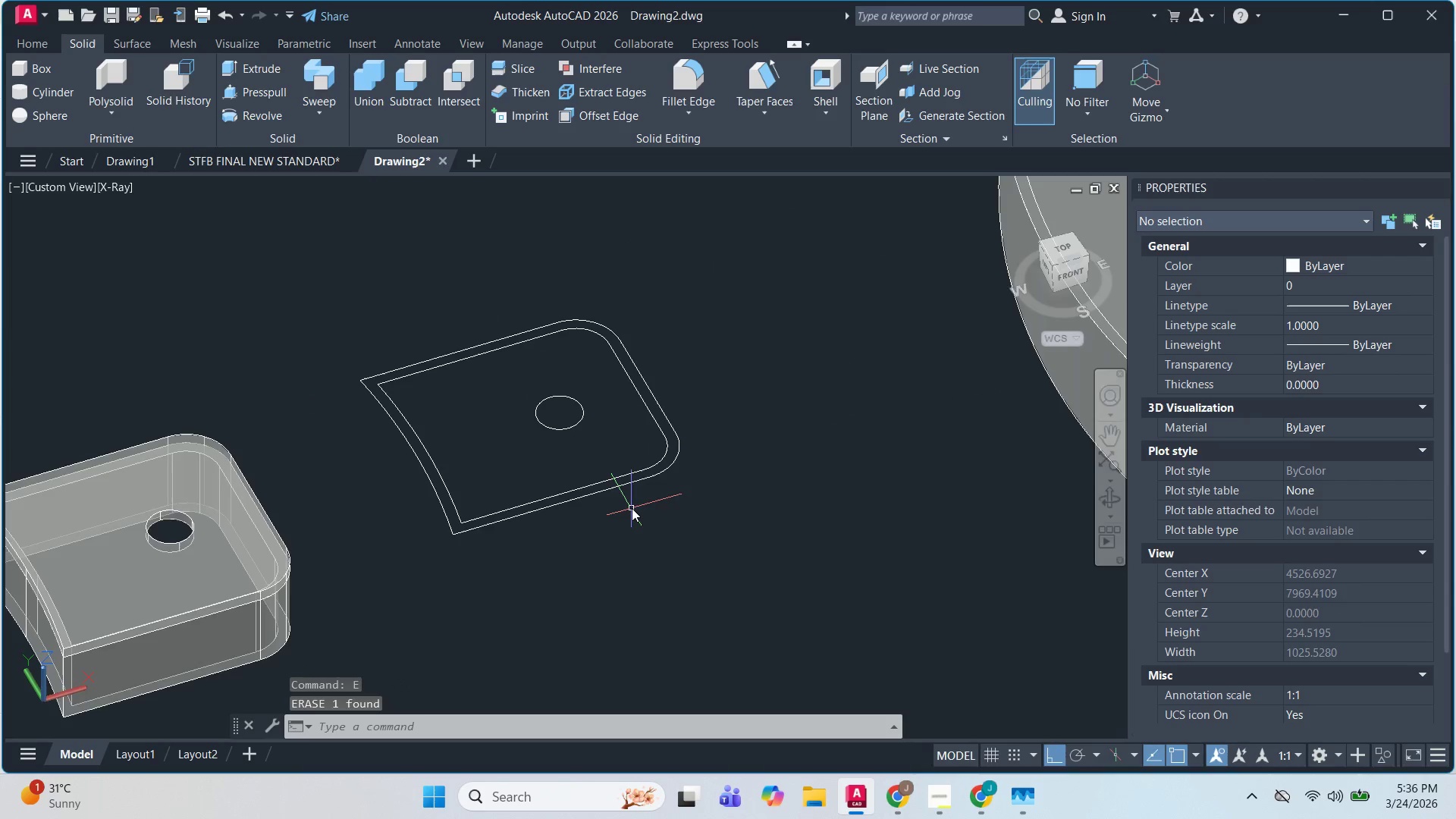 
double_click([617, 453])
 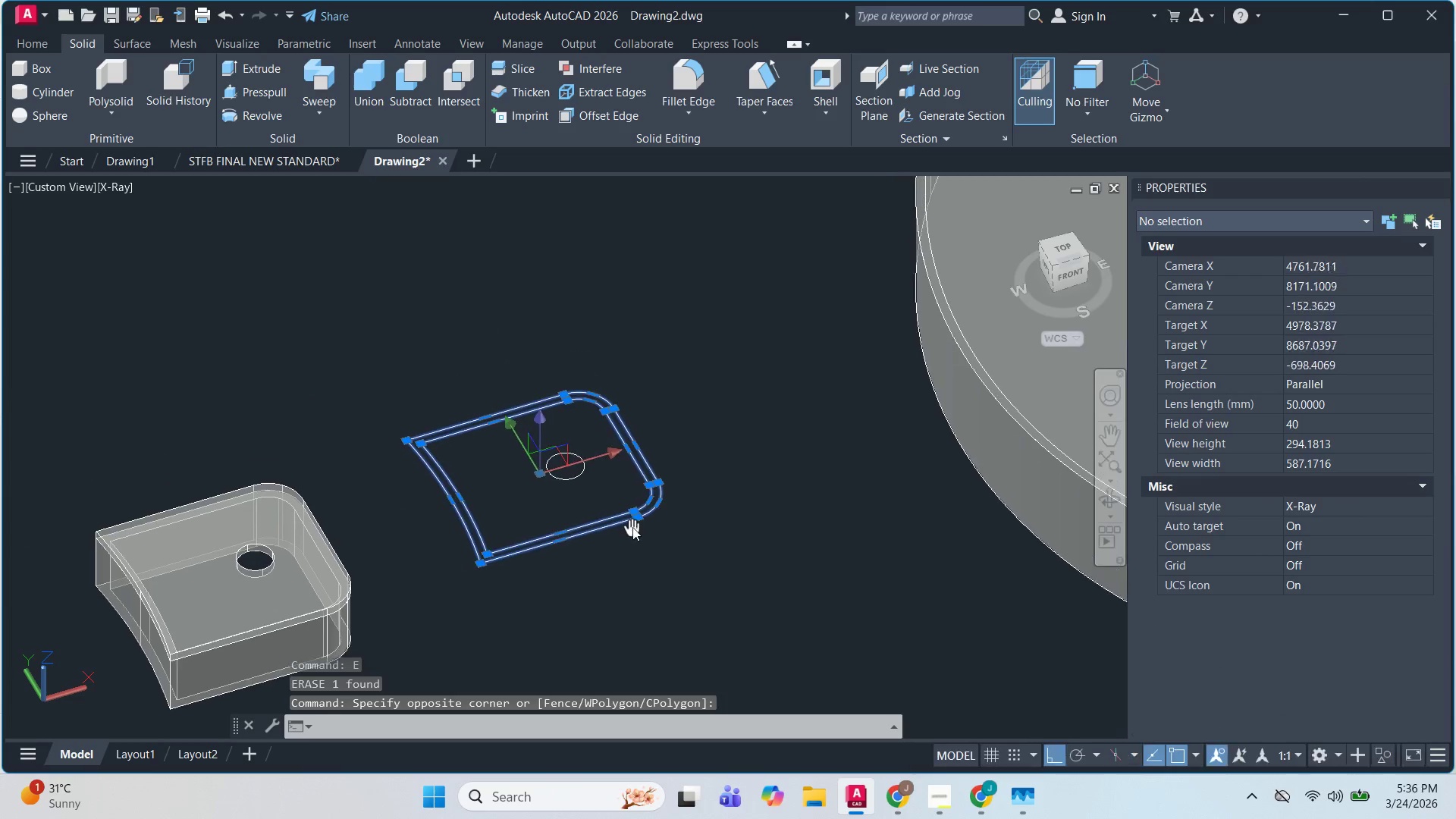 
scroll: coordinate [657, 513], scroll_direction: none, amount: 0.0
 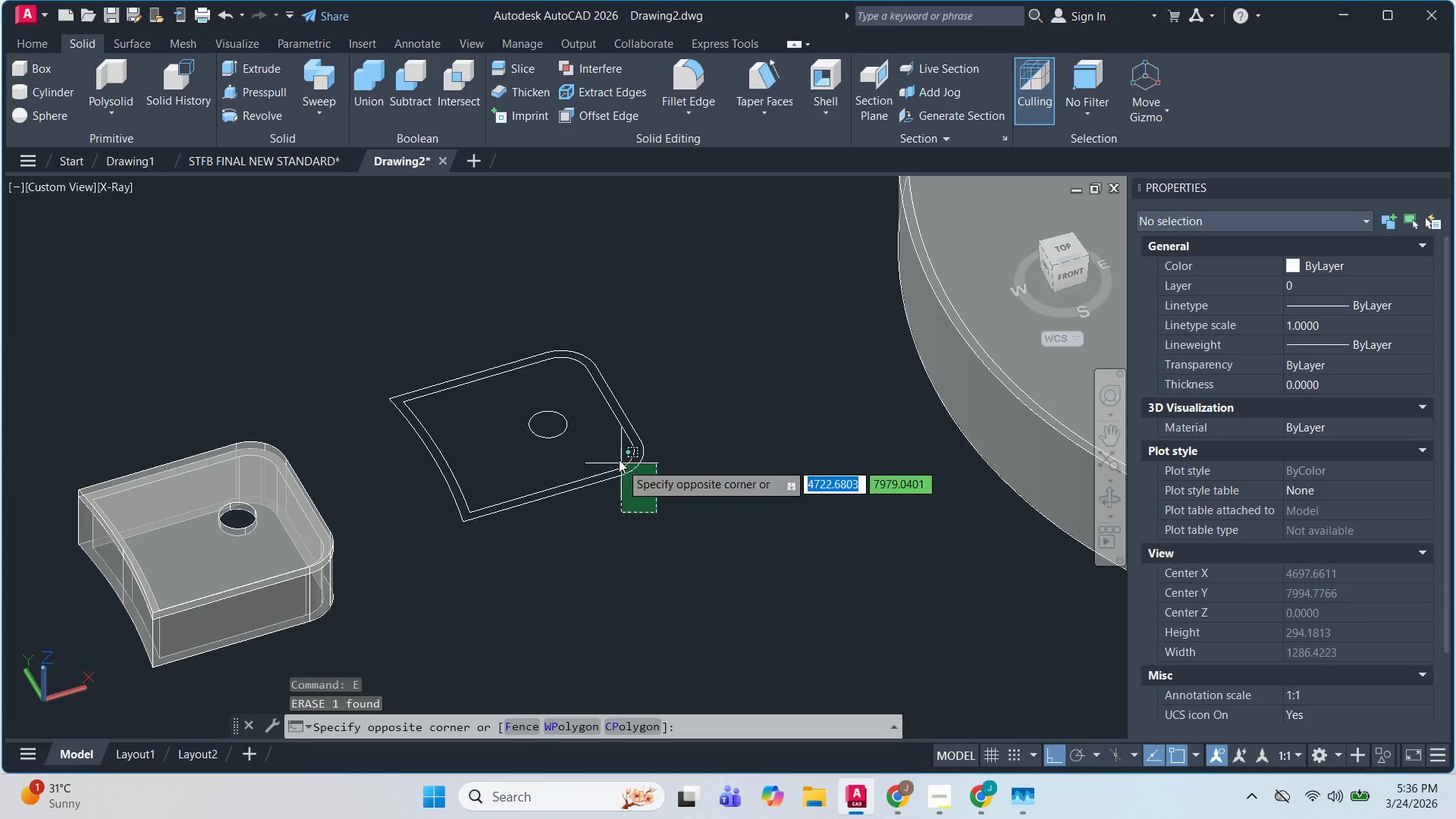 
key(Escape)
 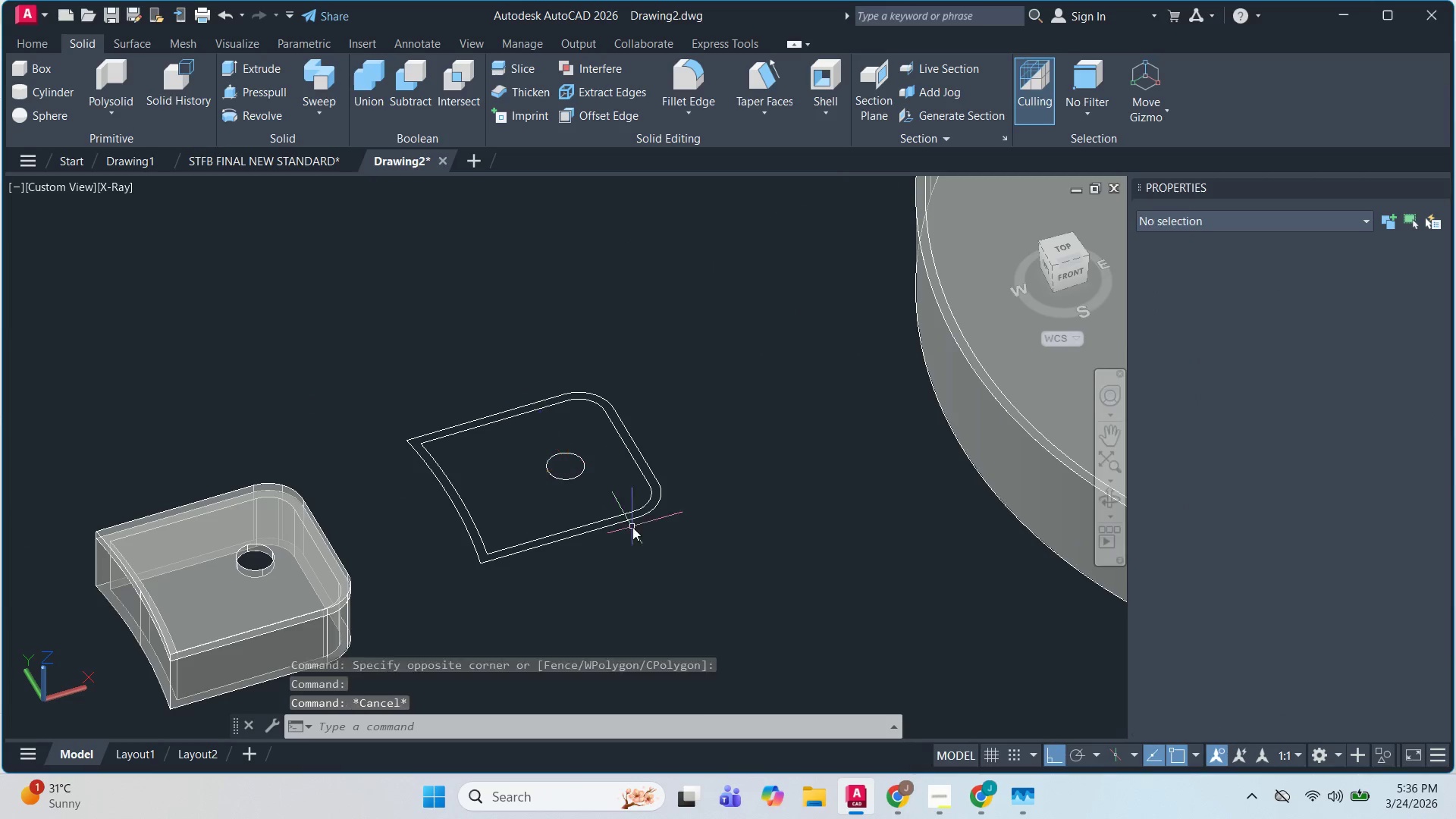 
key(Escape)
 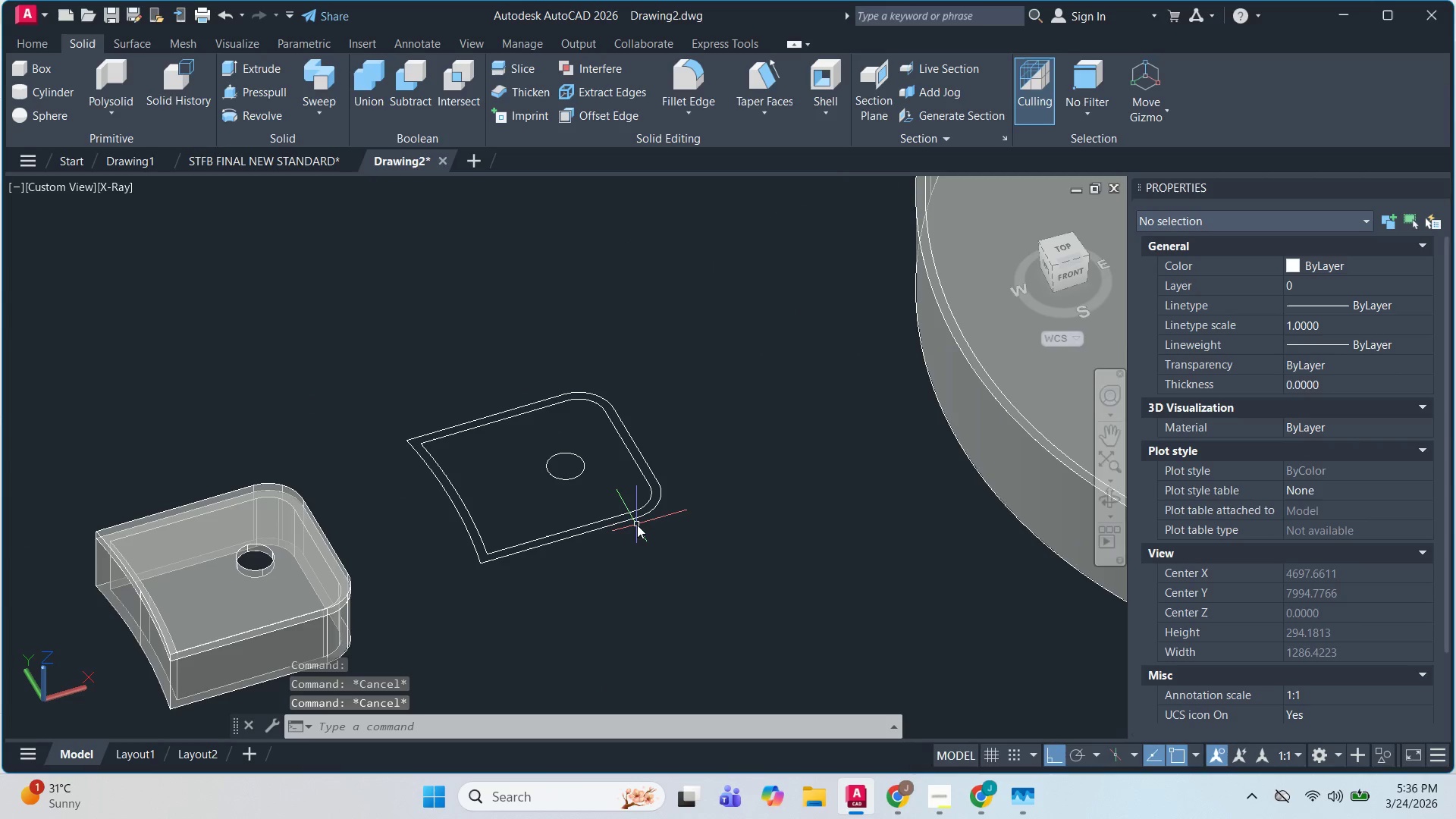 
key(Control+Z)
 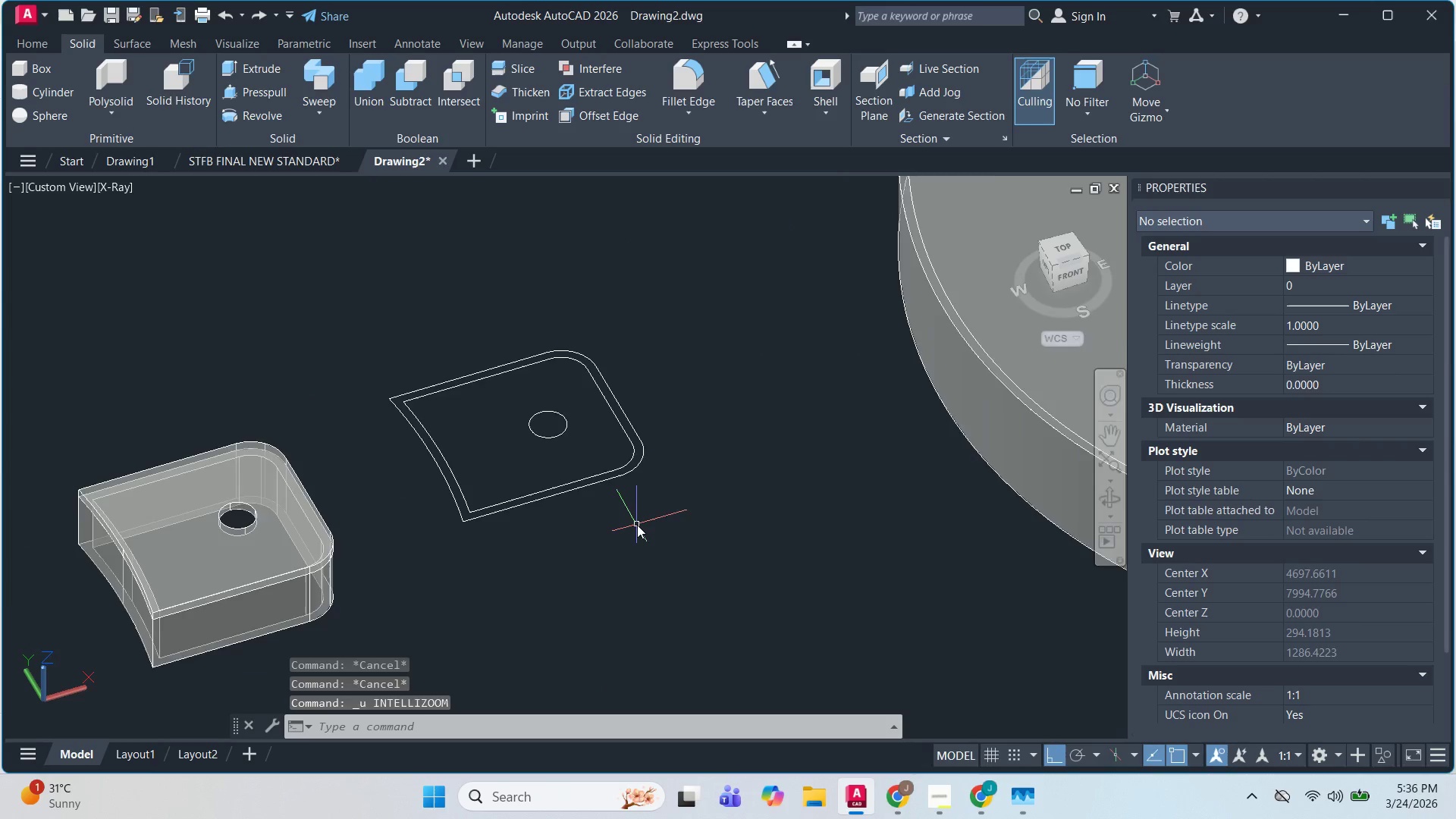 
key(Control+Z)
 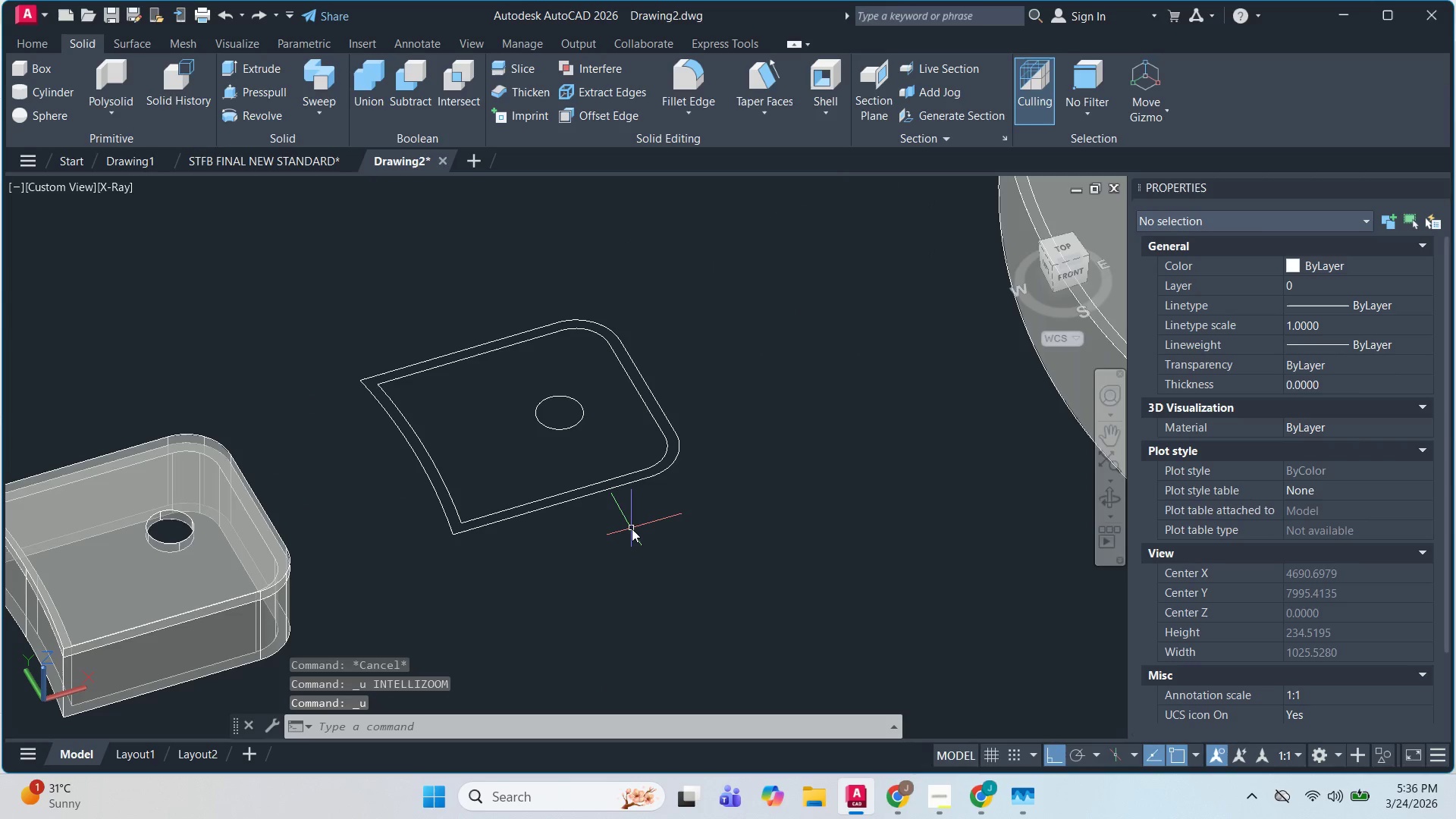 
key(Control+Z)
 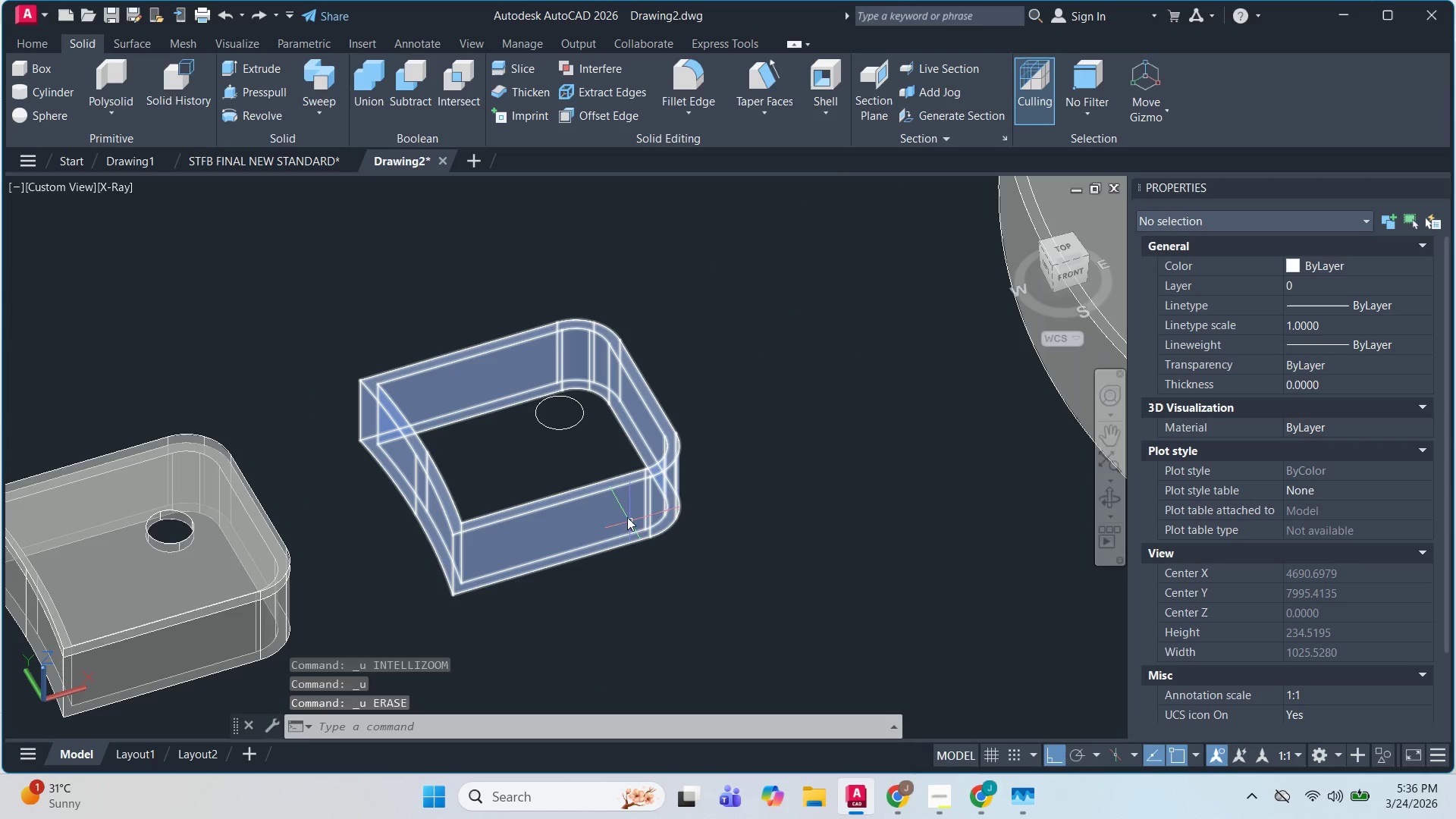 
key(Escape)
 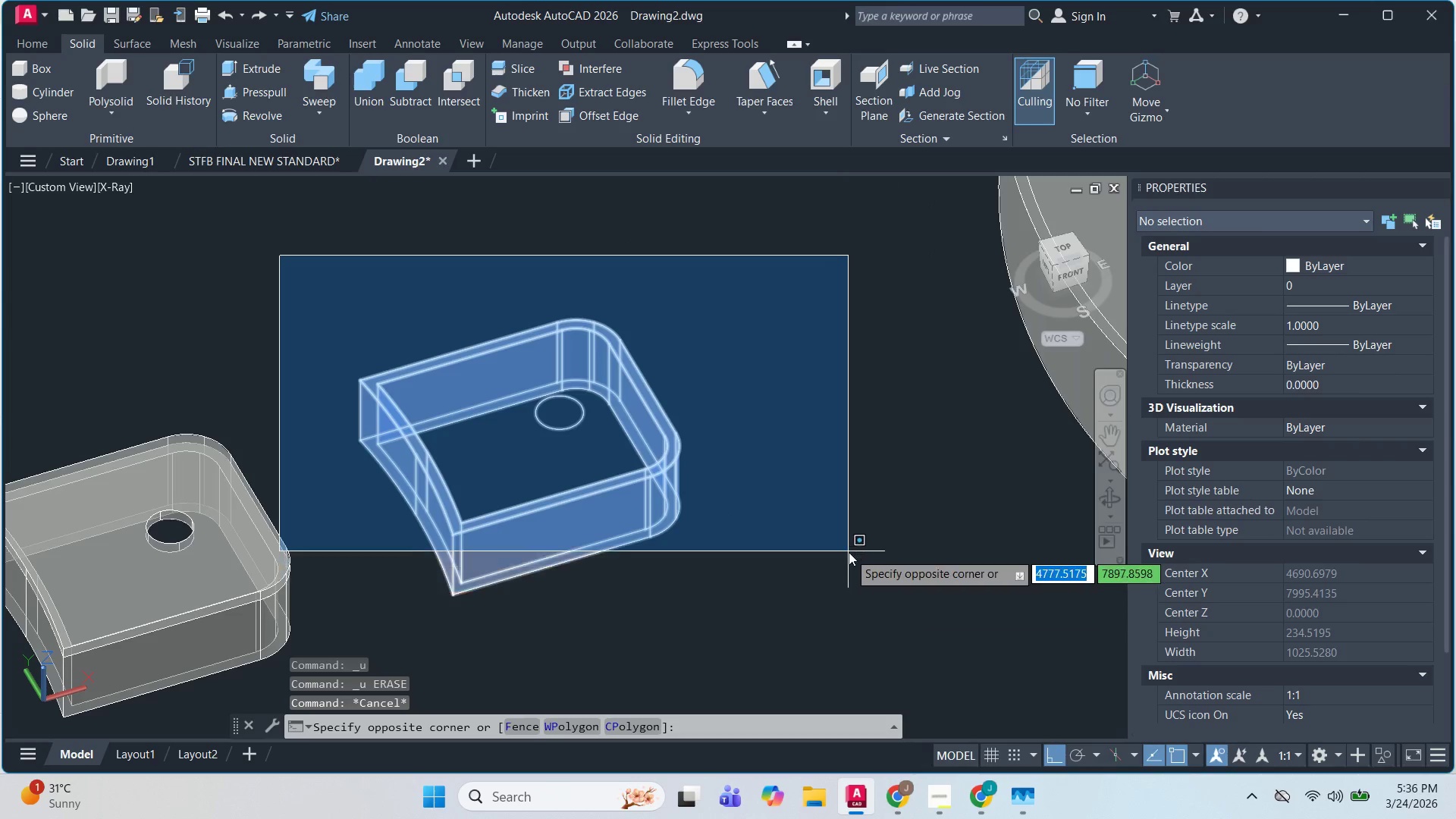 
left_click([847, 542])
 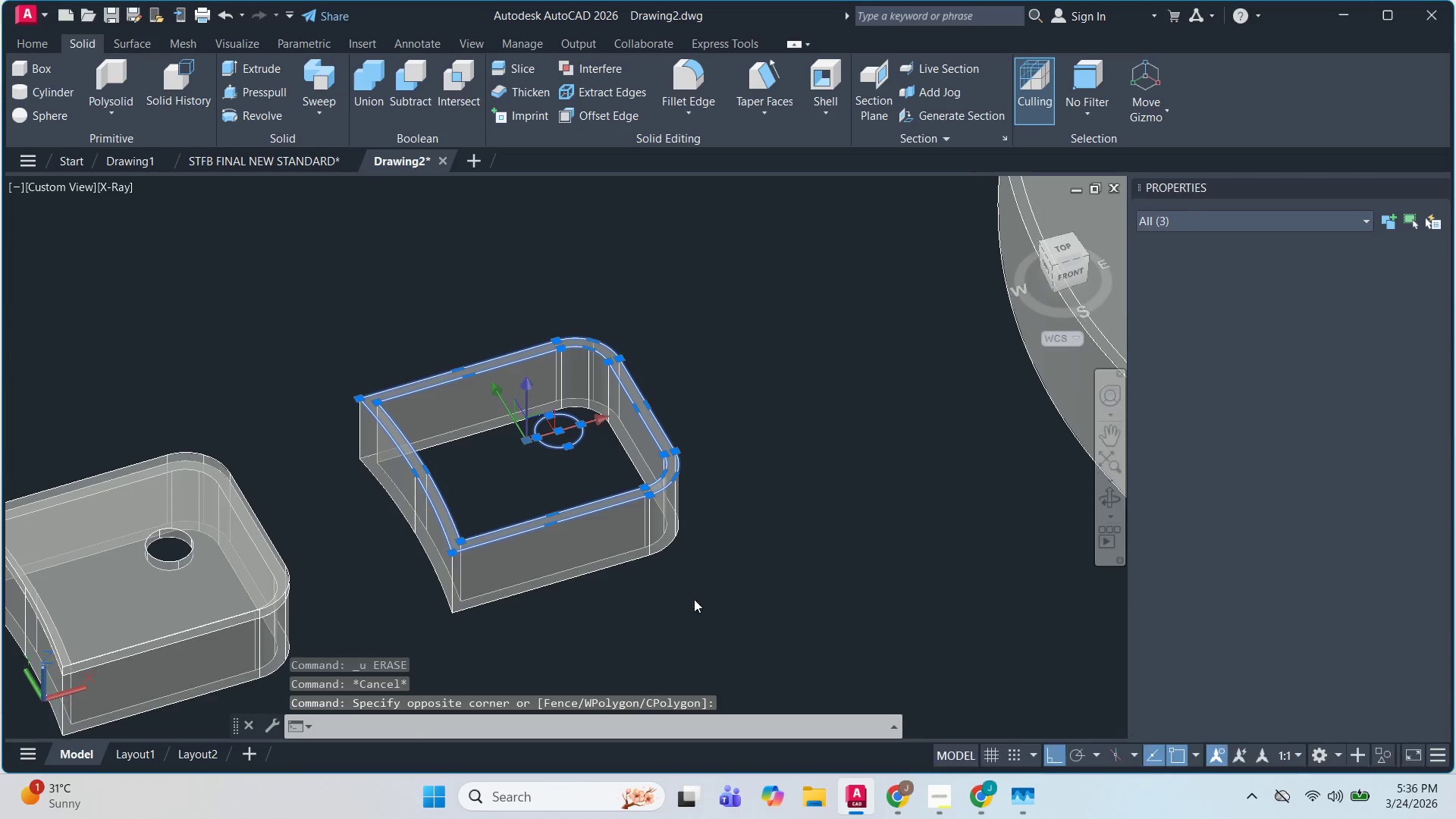 
type(co )
 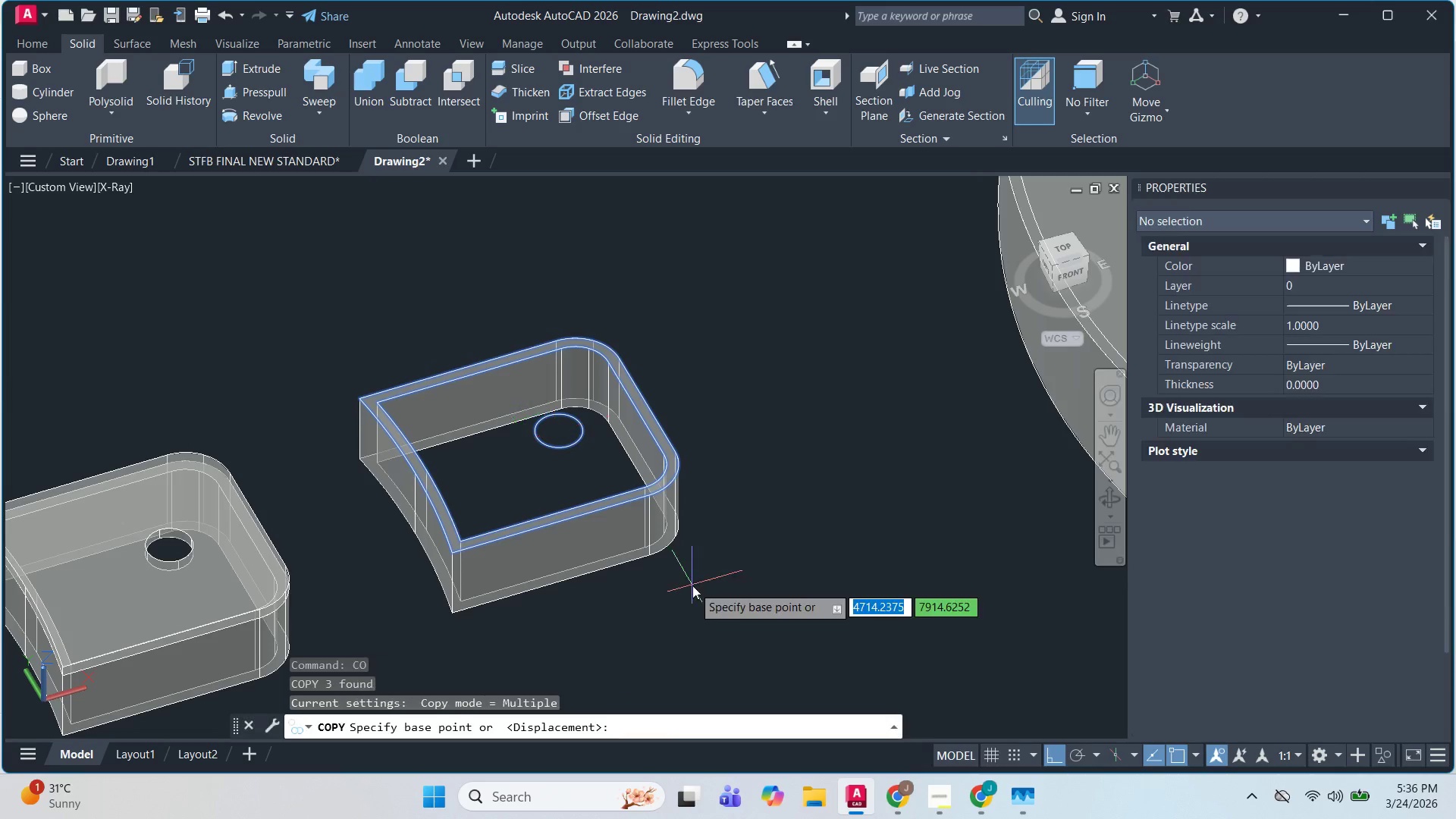 
left_click([692, 585])
 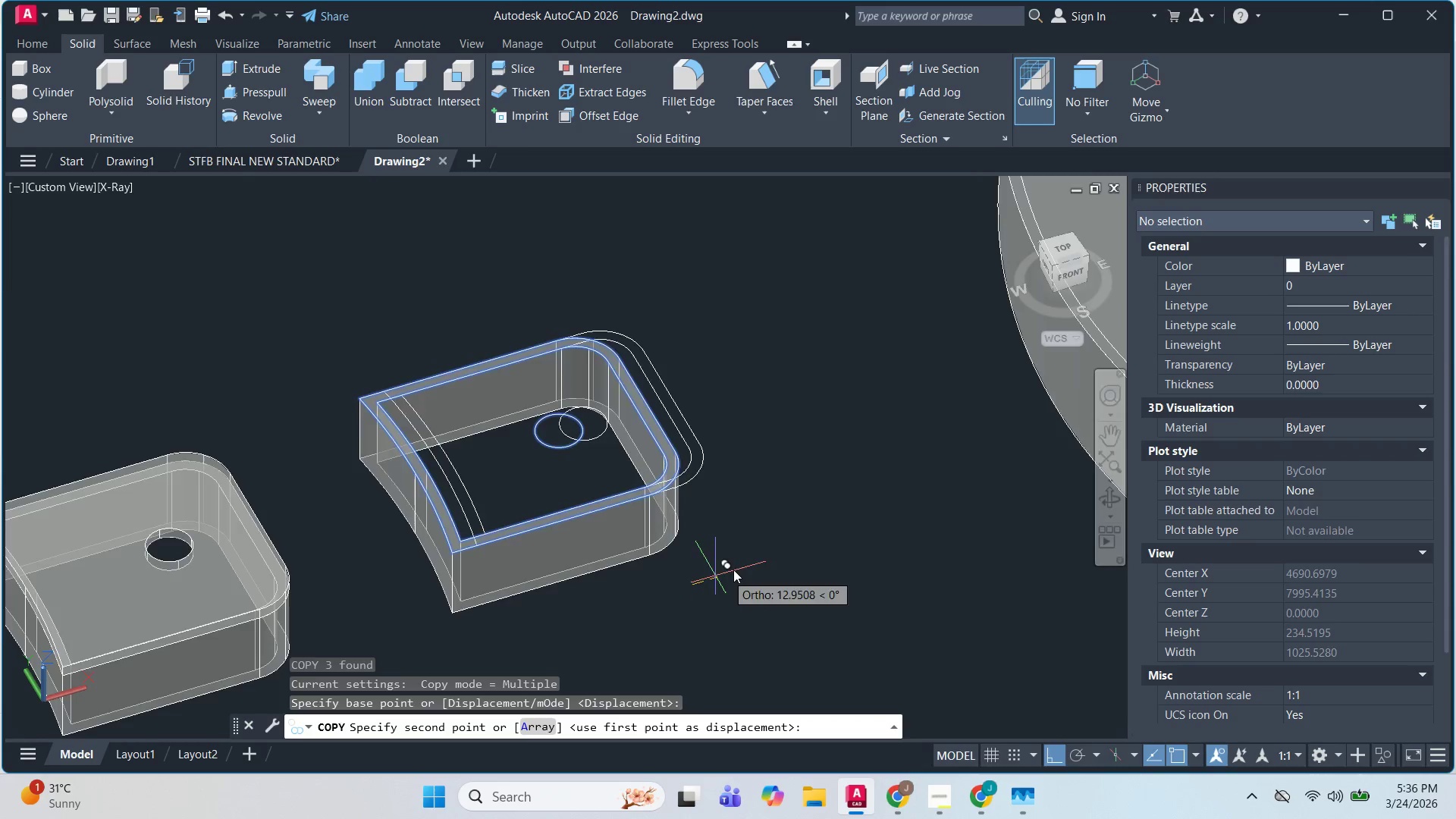 
scroll: coordinate [891, 544], scroll_direction: down, amount: 7.0
 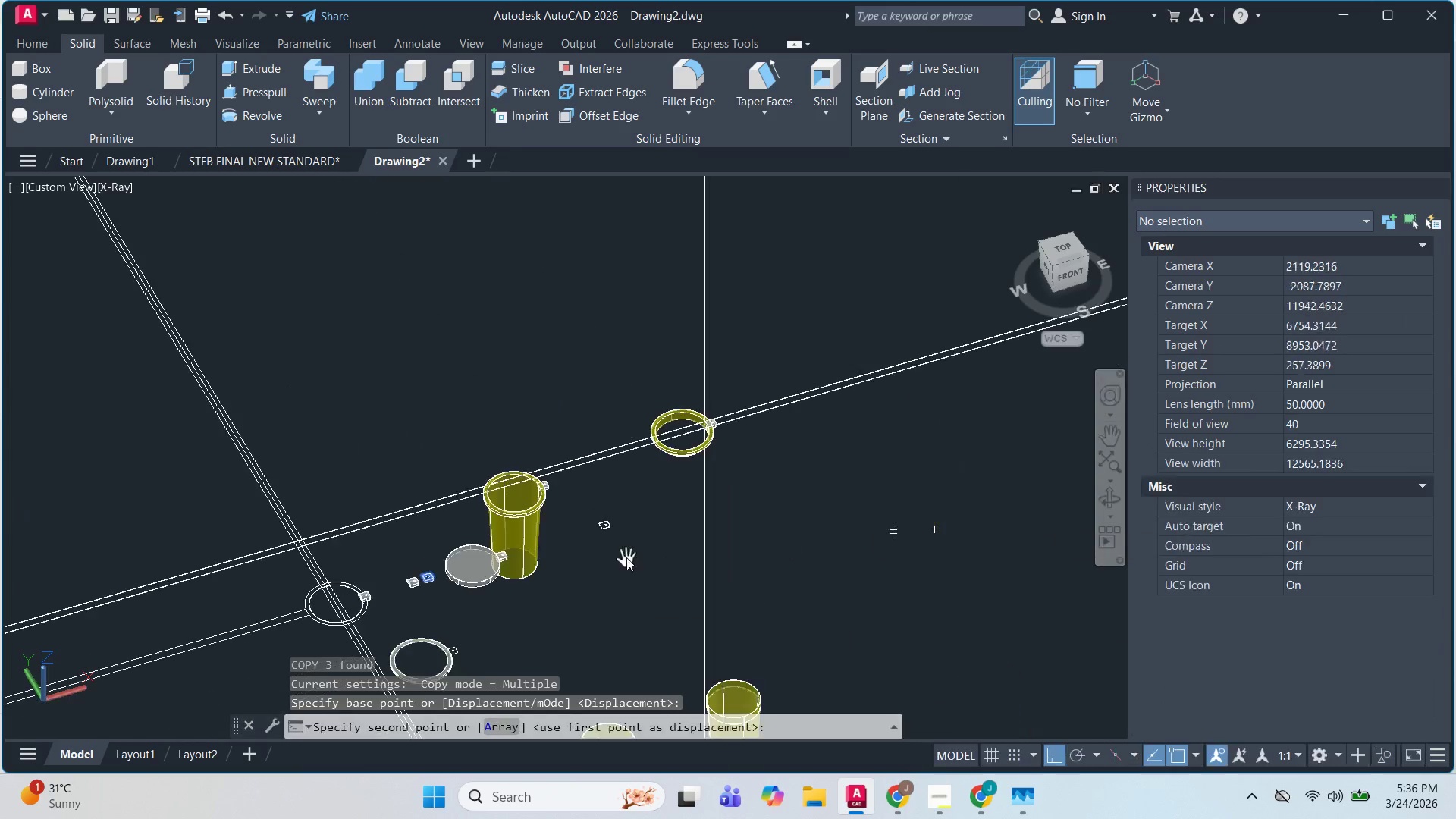 
left_click([419, 431])
 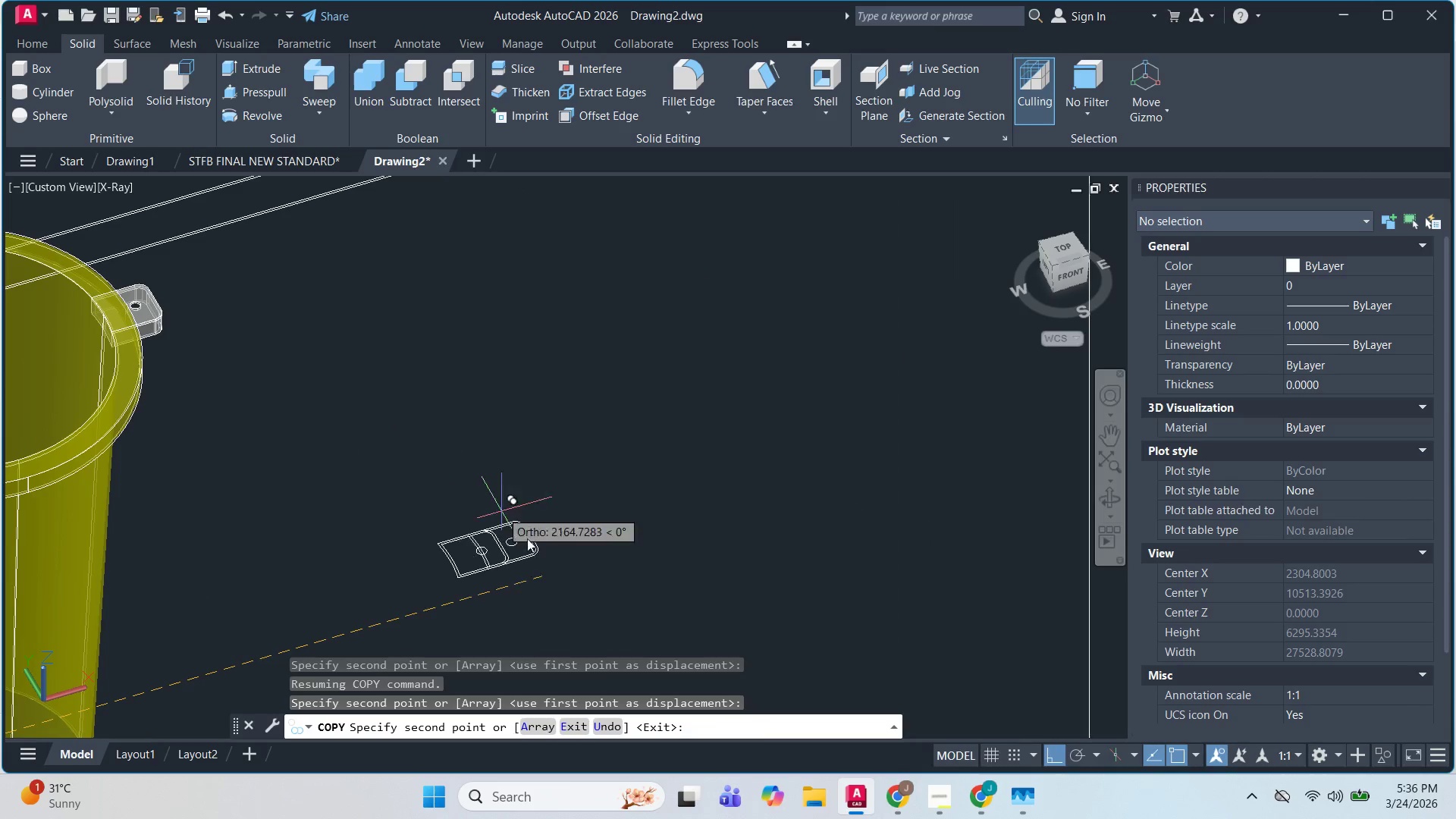 
scroll: coordinate [447, 439], scroll_direction: up, amount: 5.0
 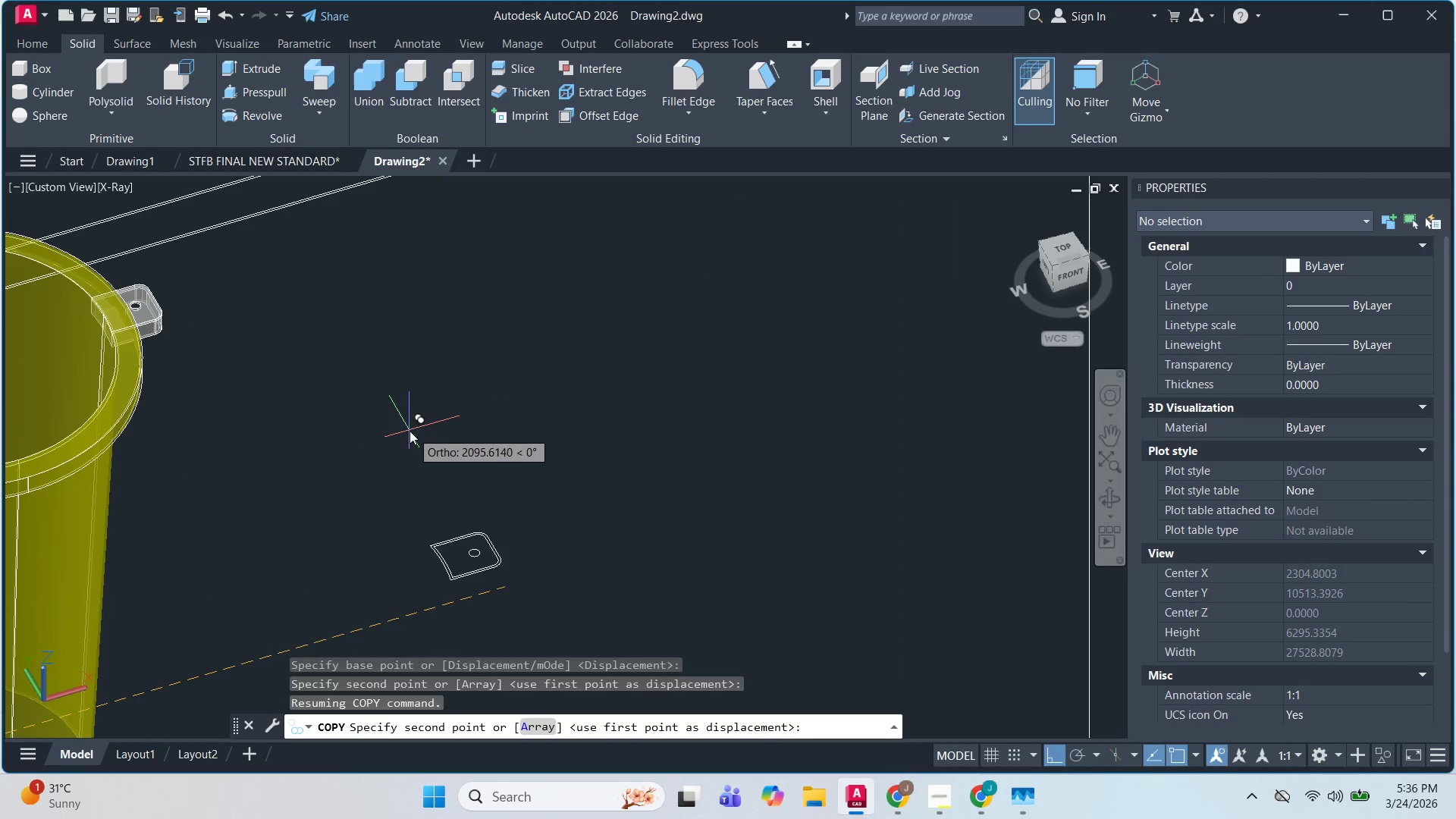 
key(Escape)
 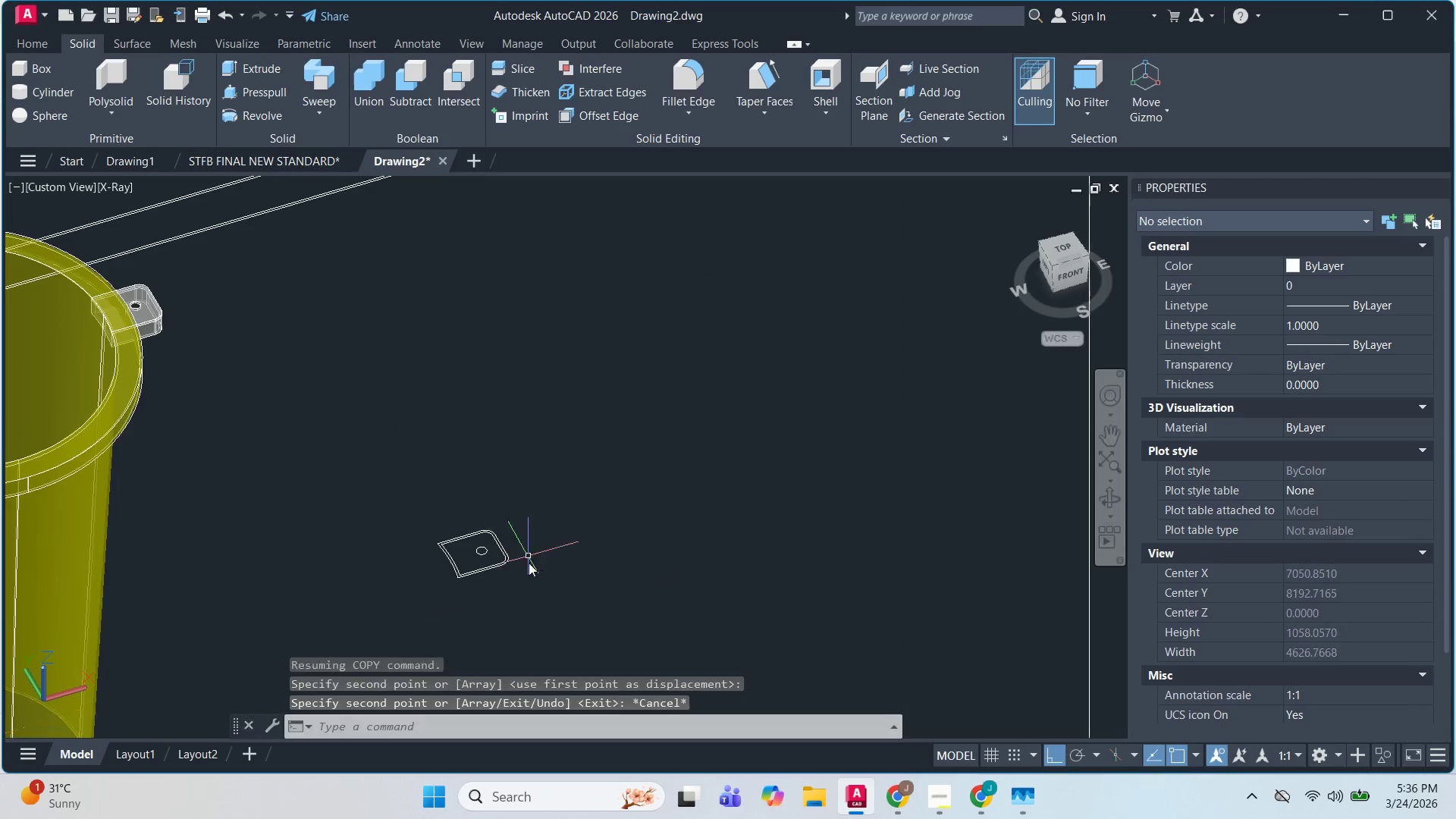 
key(Escape)
 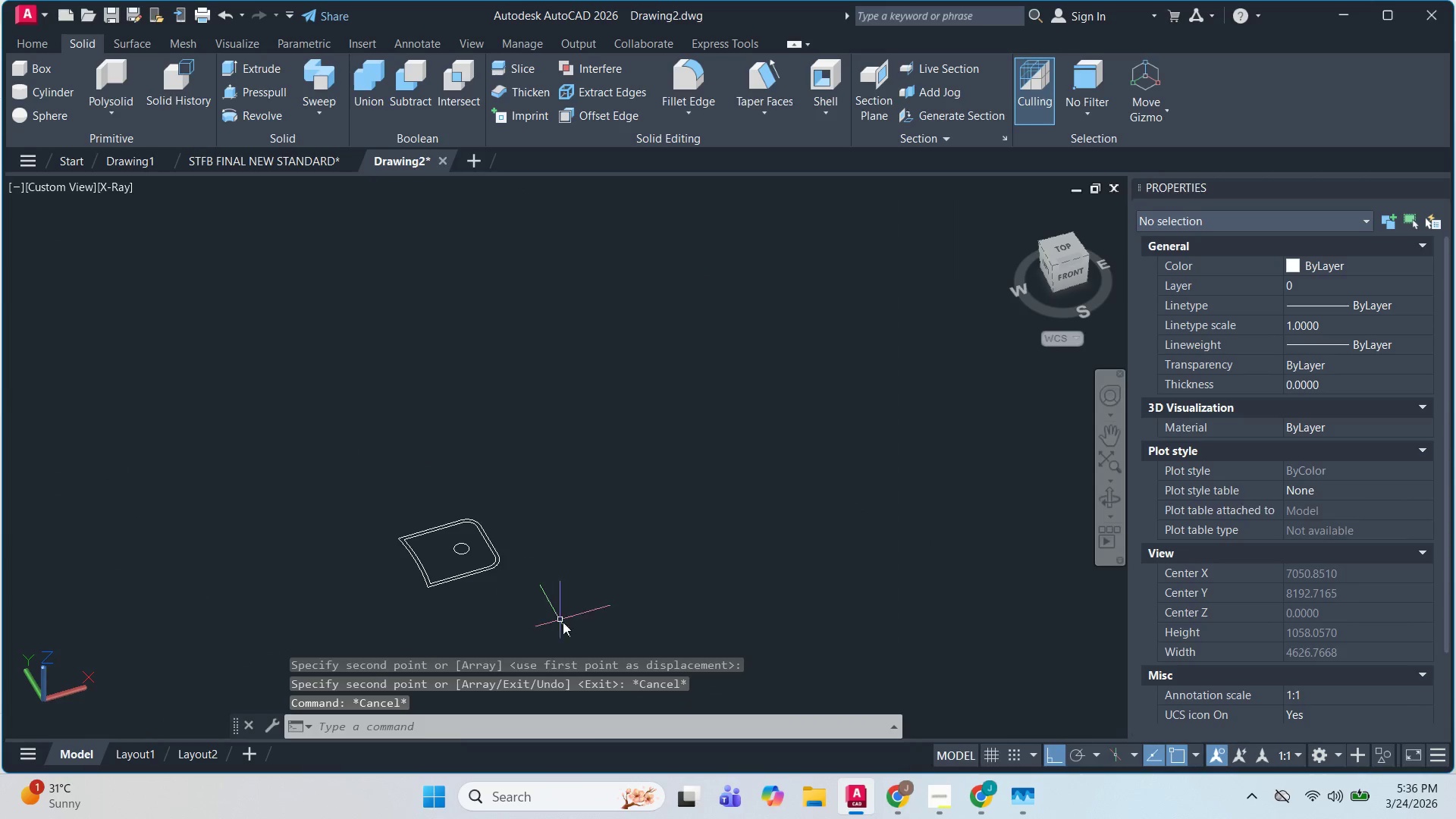 
left_click_drag(start_coordinate=[563, 622], to_coordinate=[554, 613])
 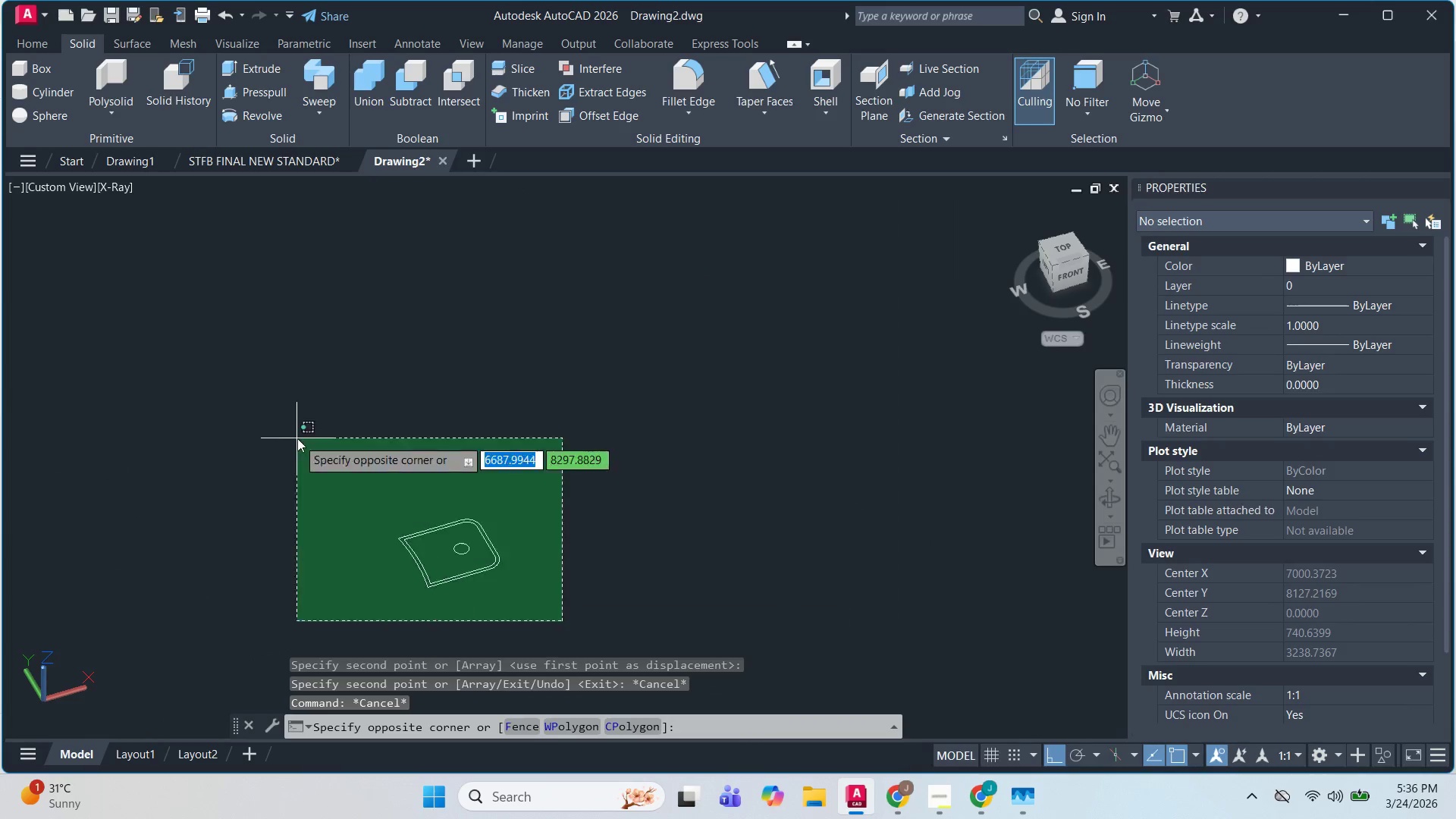 
scroll: coordinate [529, 560], scroll_direction: up, amount: 1.0
 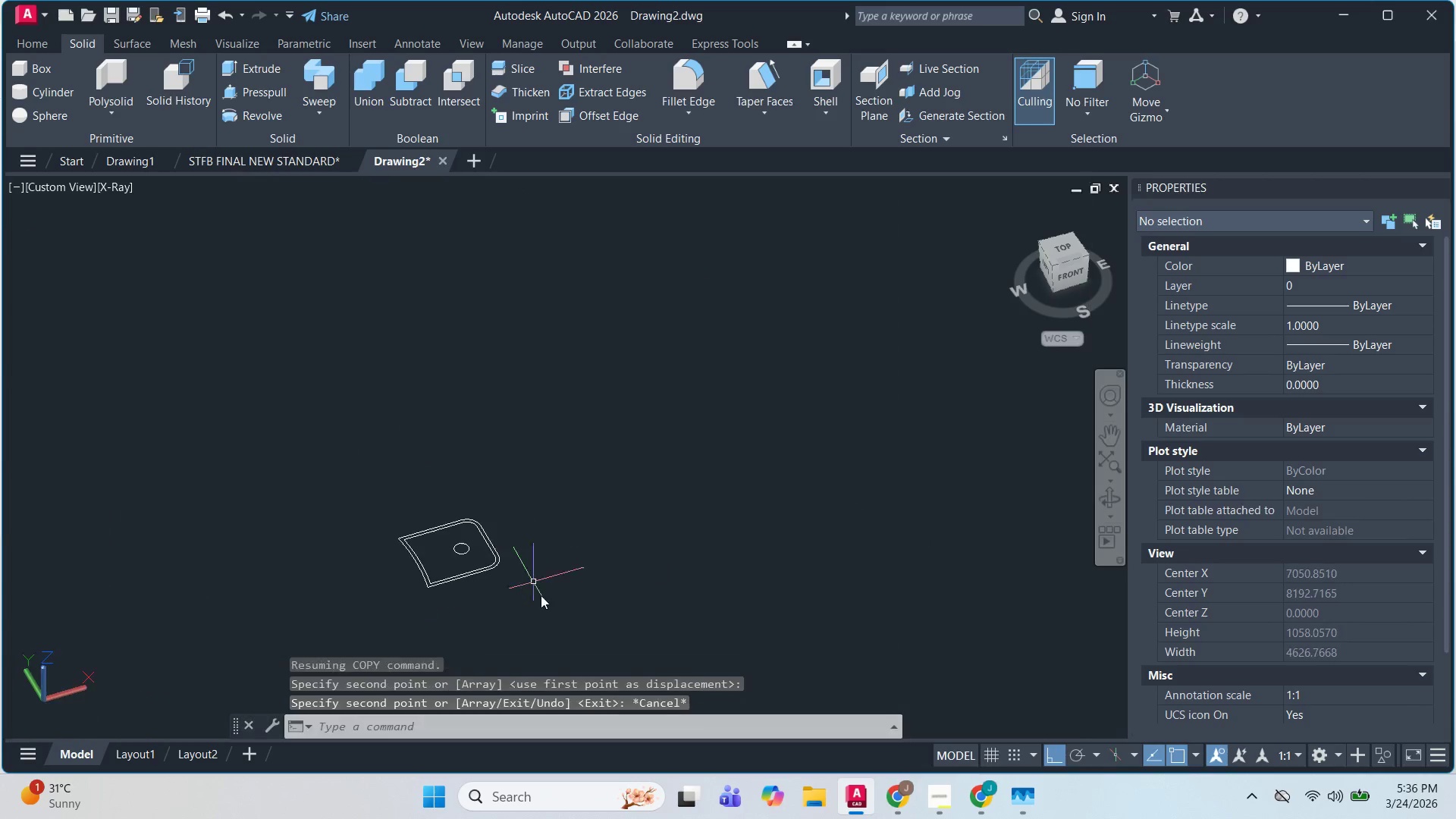 
double_click([297, 438])
 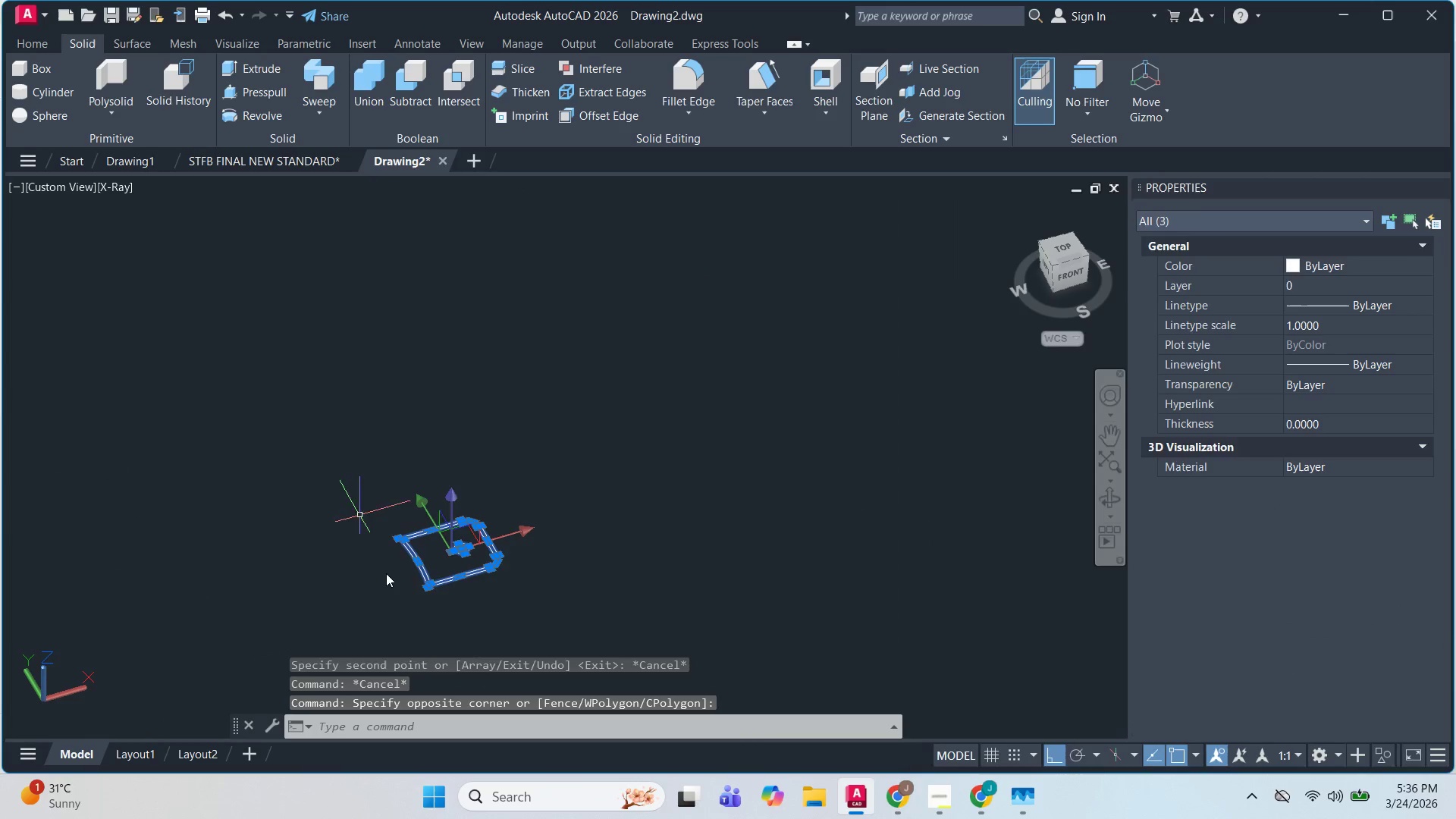 
key(C)
 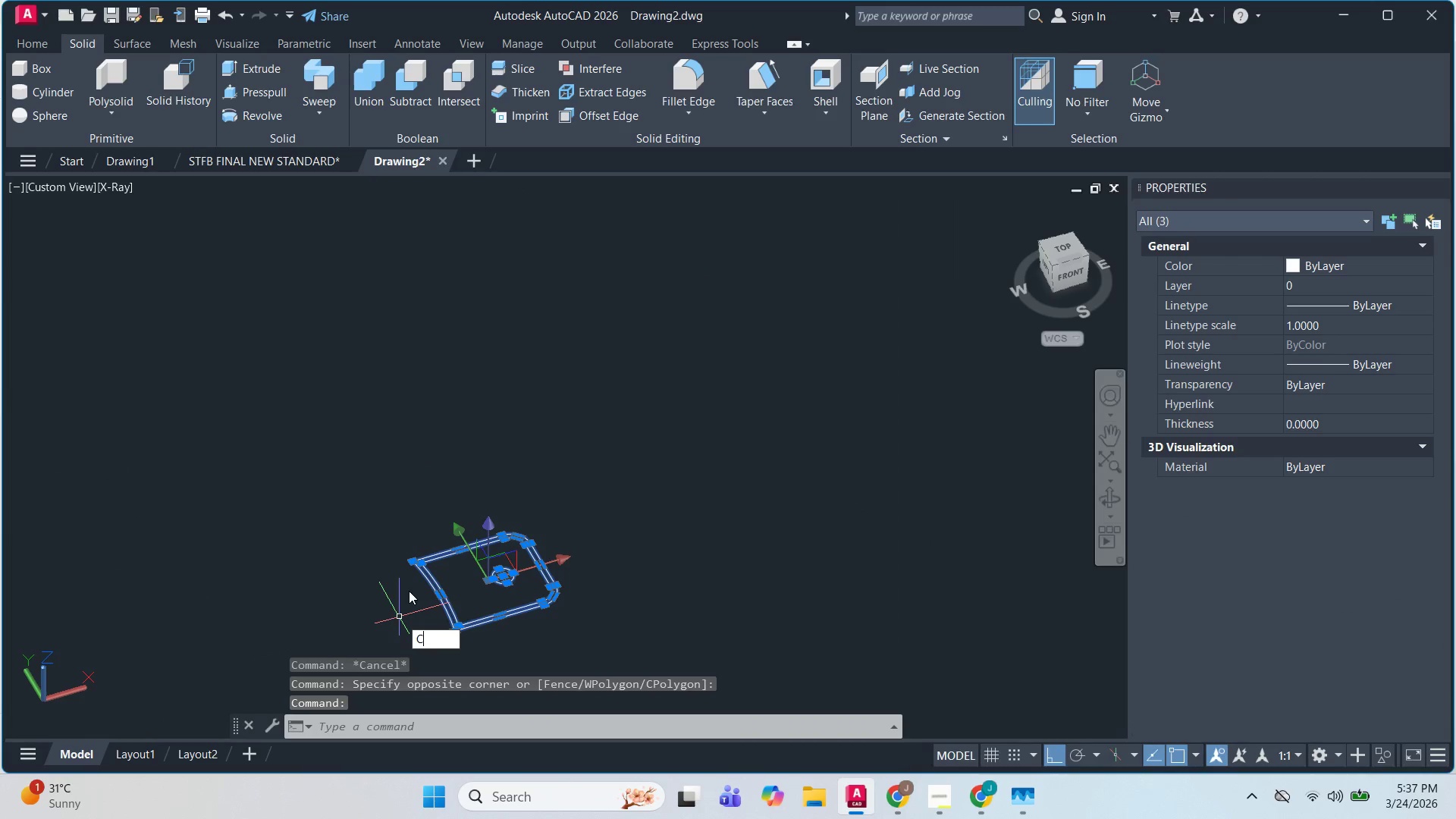 
scroll: coordinate [388, 576], scroll_direction: up, amount: 1.0
 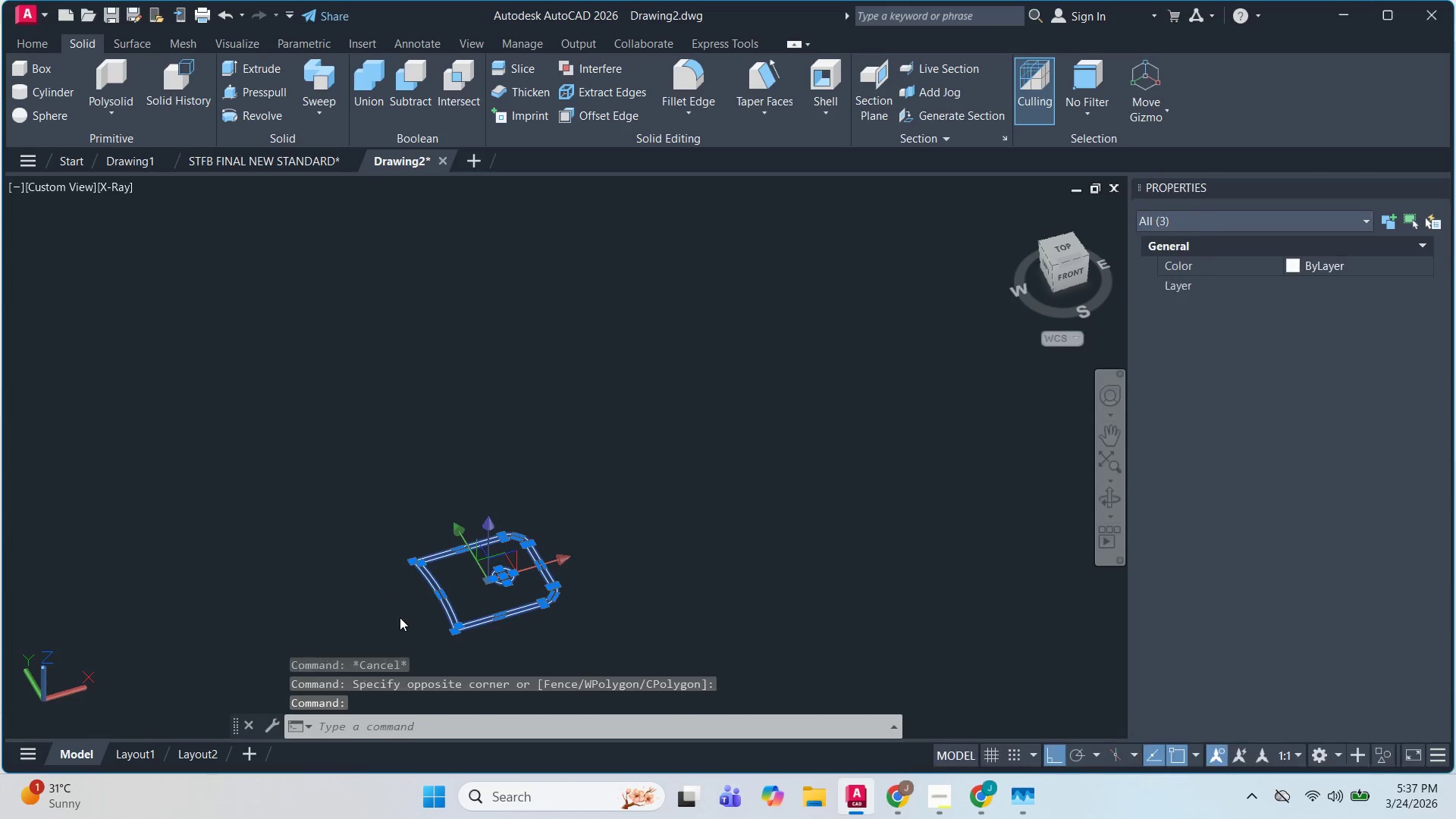 
key(O)
 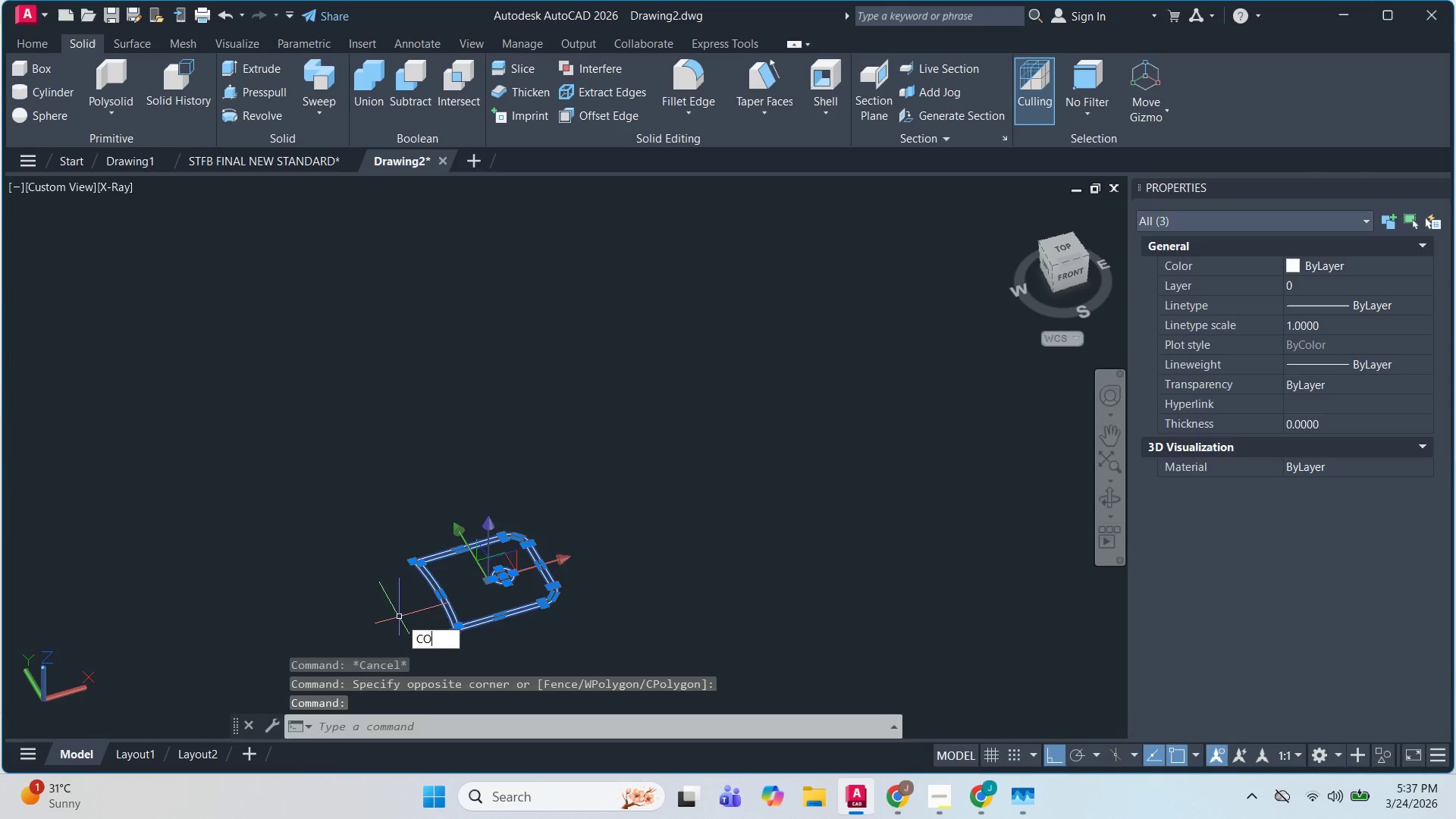 
key(Space)
 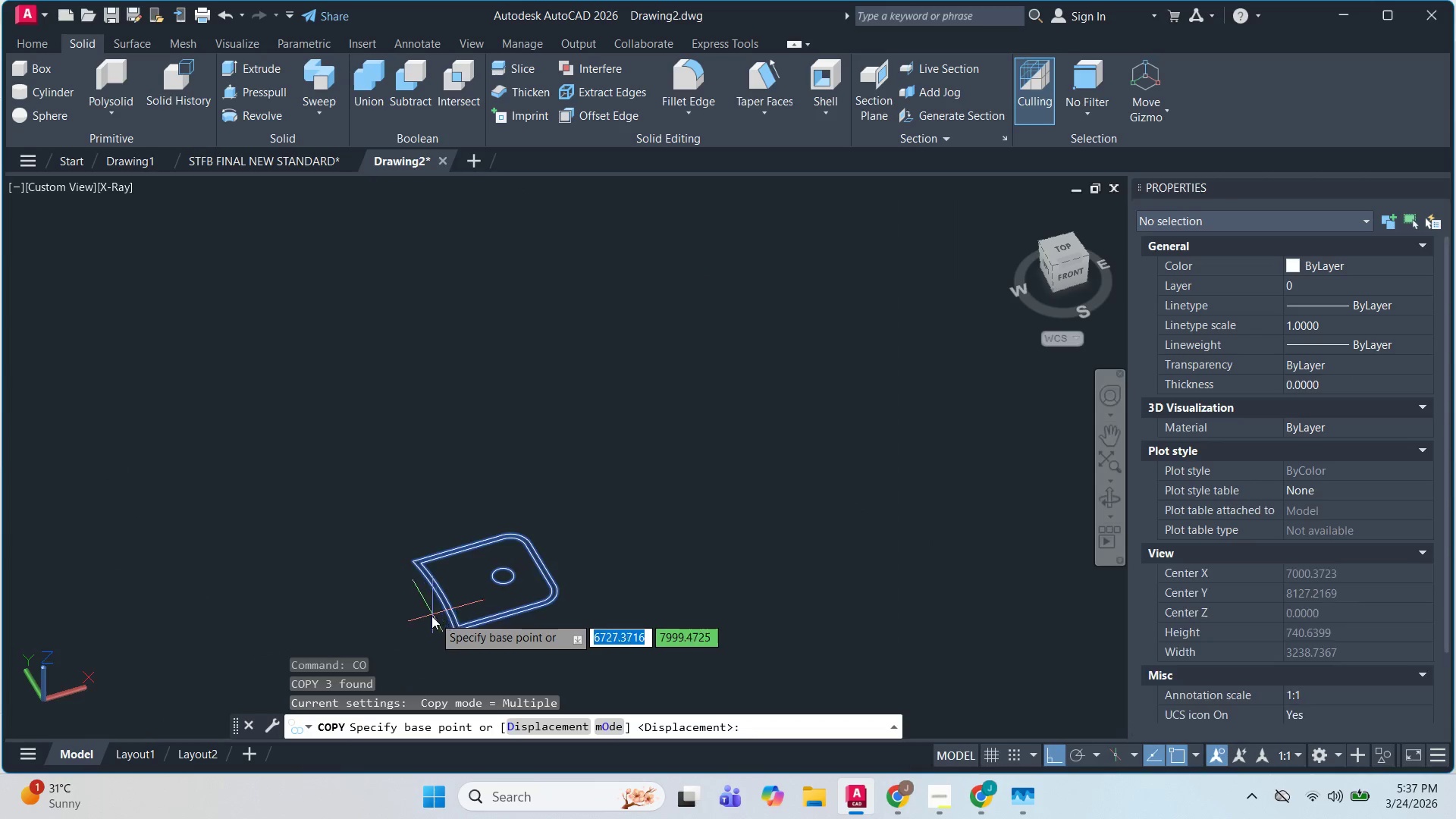 
scroll: coordinate [431, 616], scroll_direction: up, amount: 2.0
 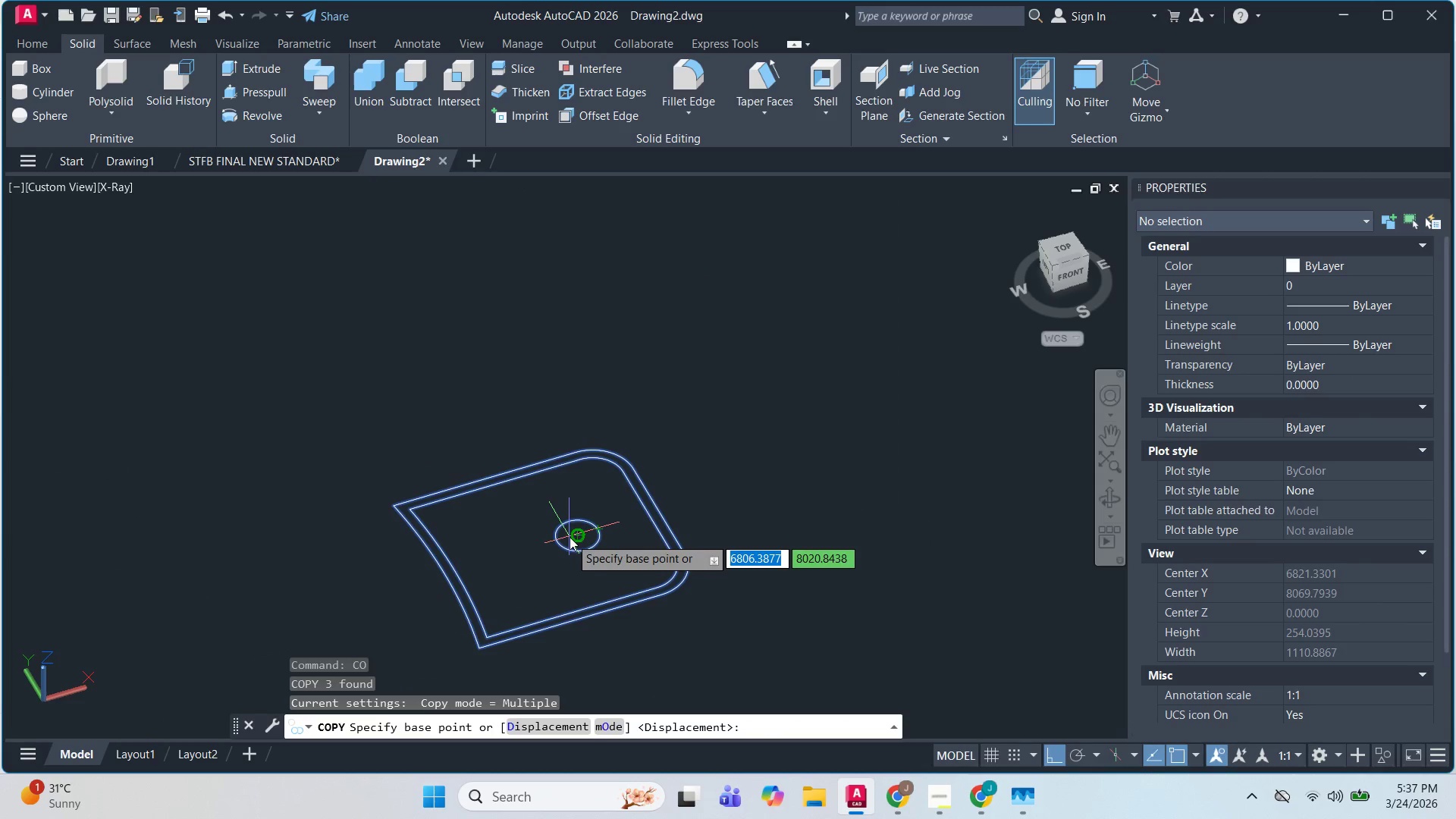 
left_click_drag(start_coordinate=[575, 535], to_coordinate=[578, 530])
 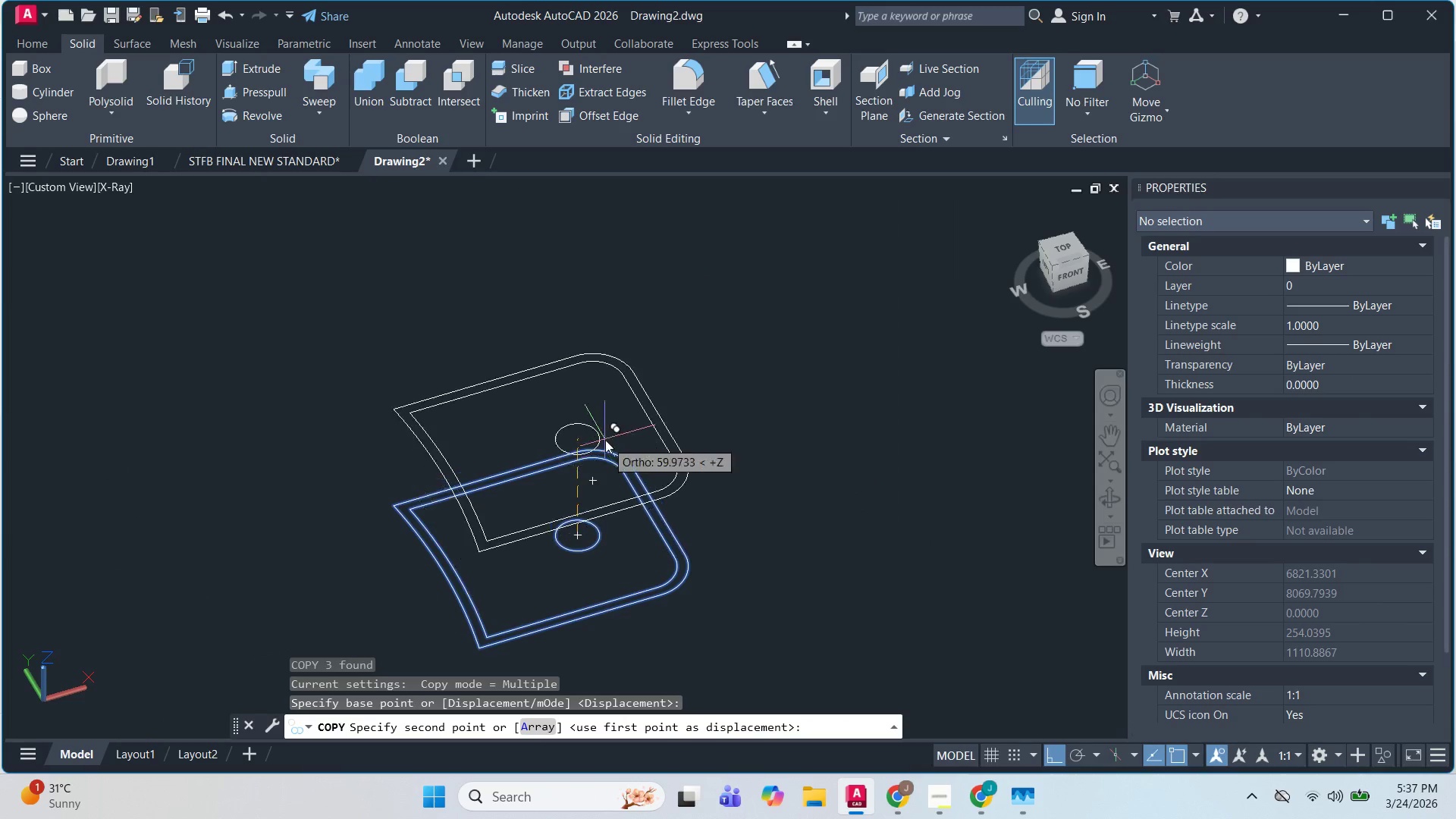 
scroll: coordinate [586, 218], scroll_direction: up, amount: 3.0
 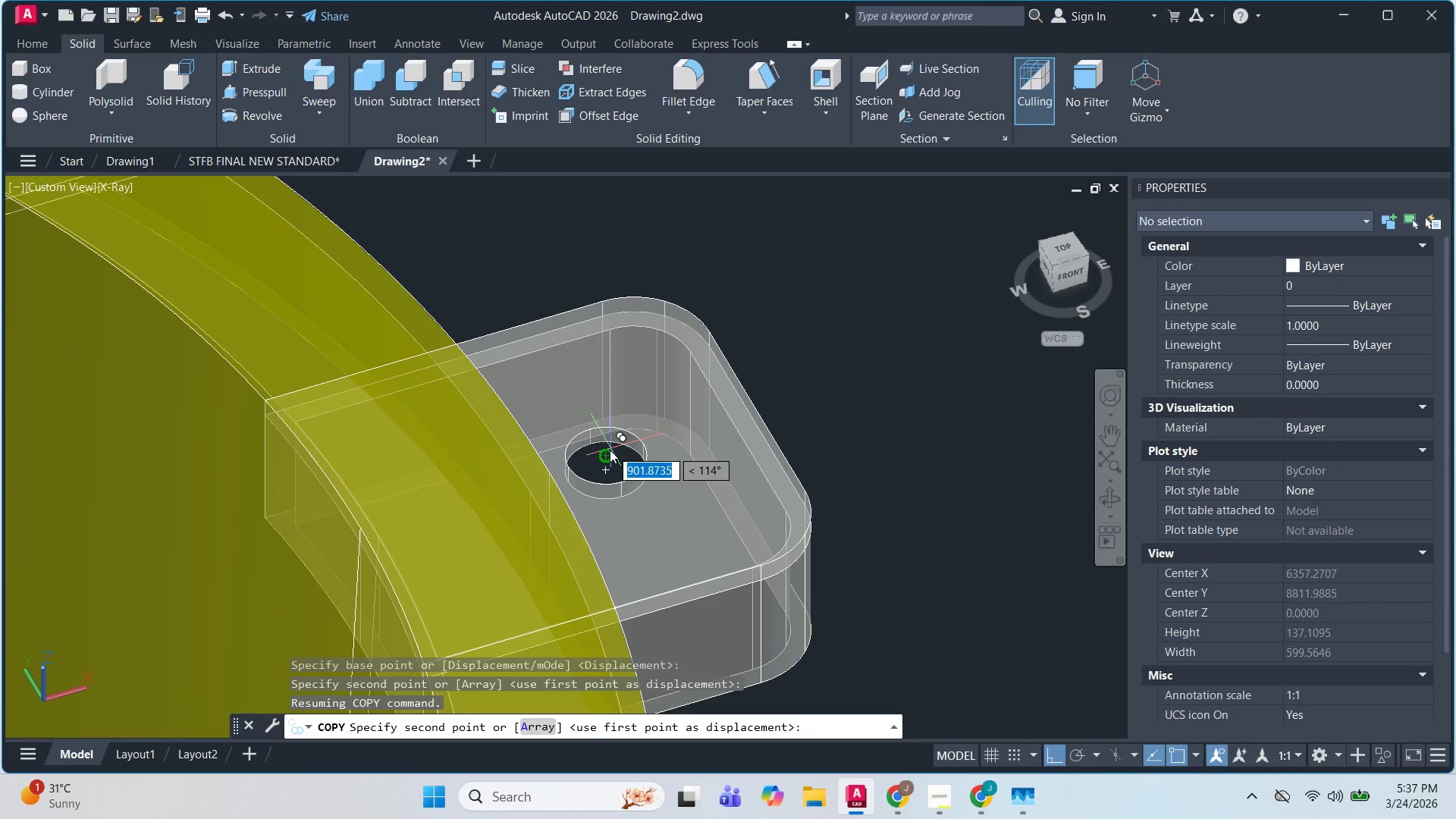 
left_click([607, 453])
 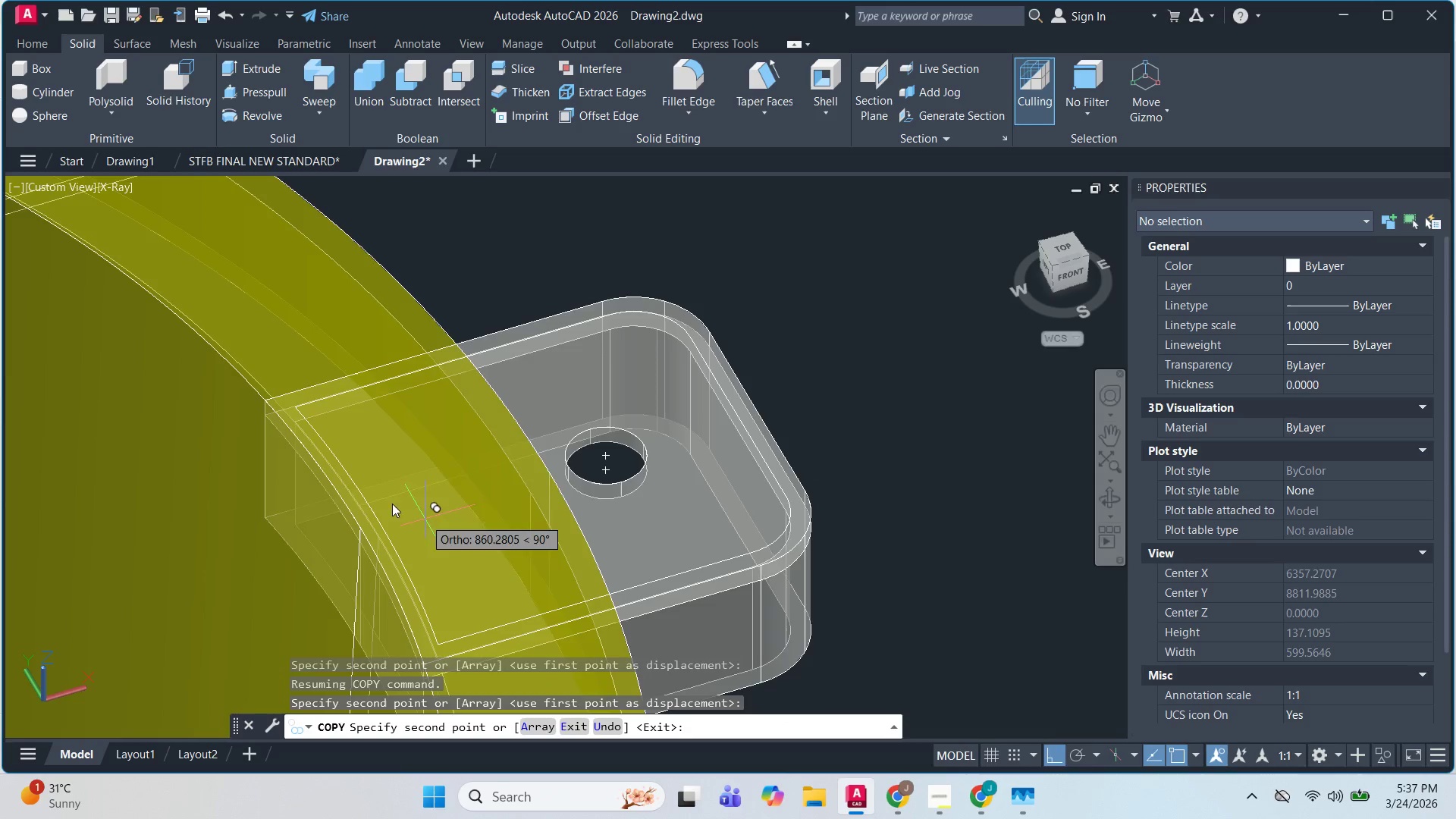 
key(Escape)
 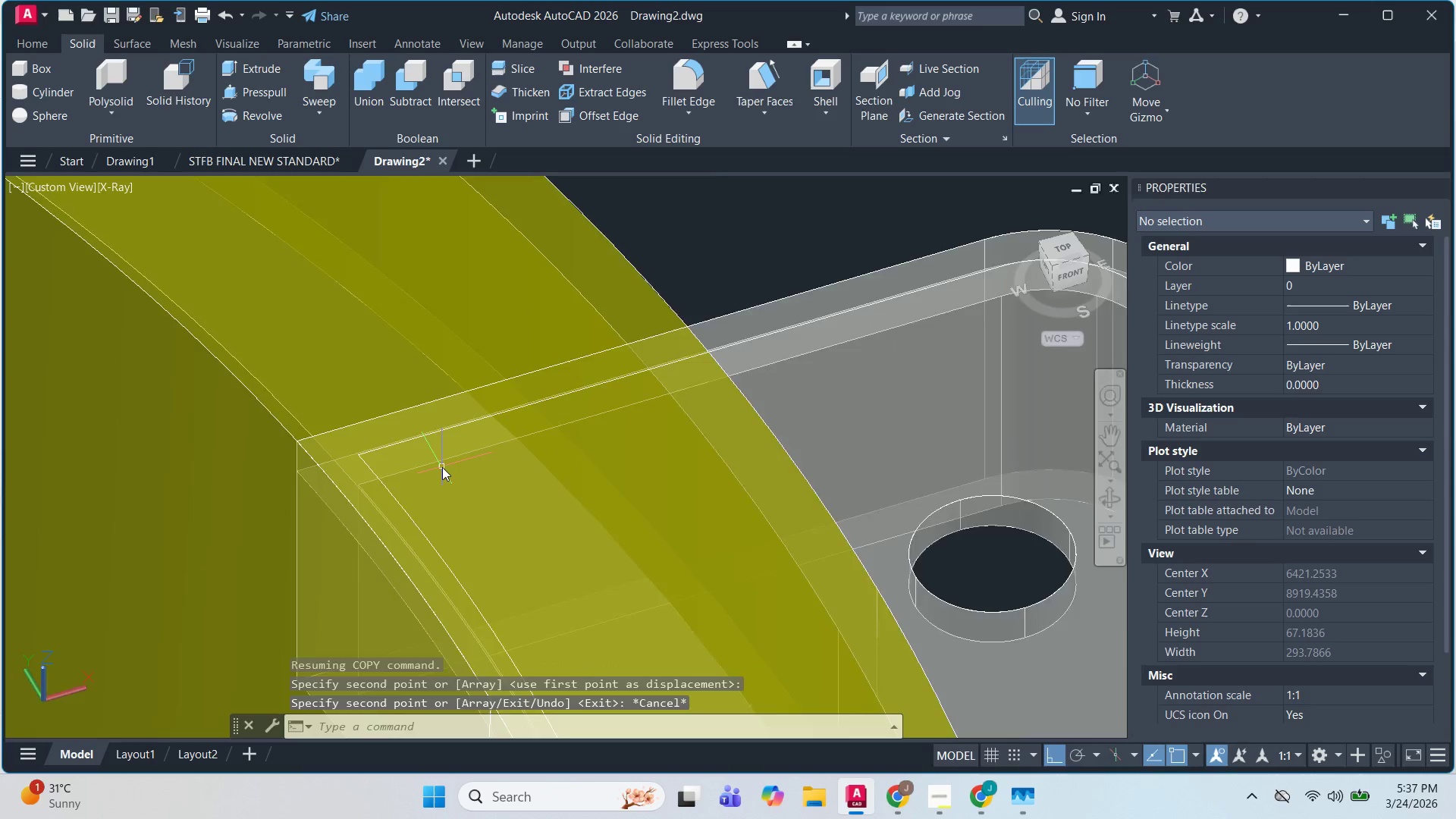 
key(Escape)
 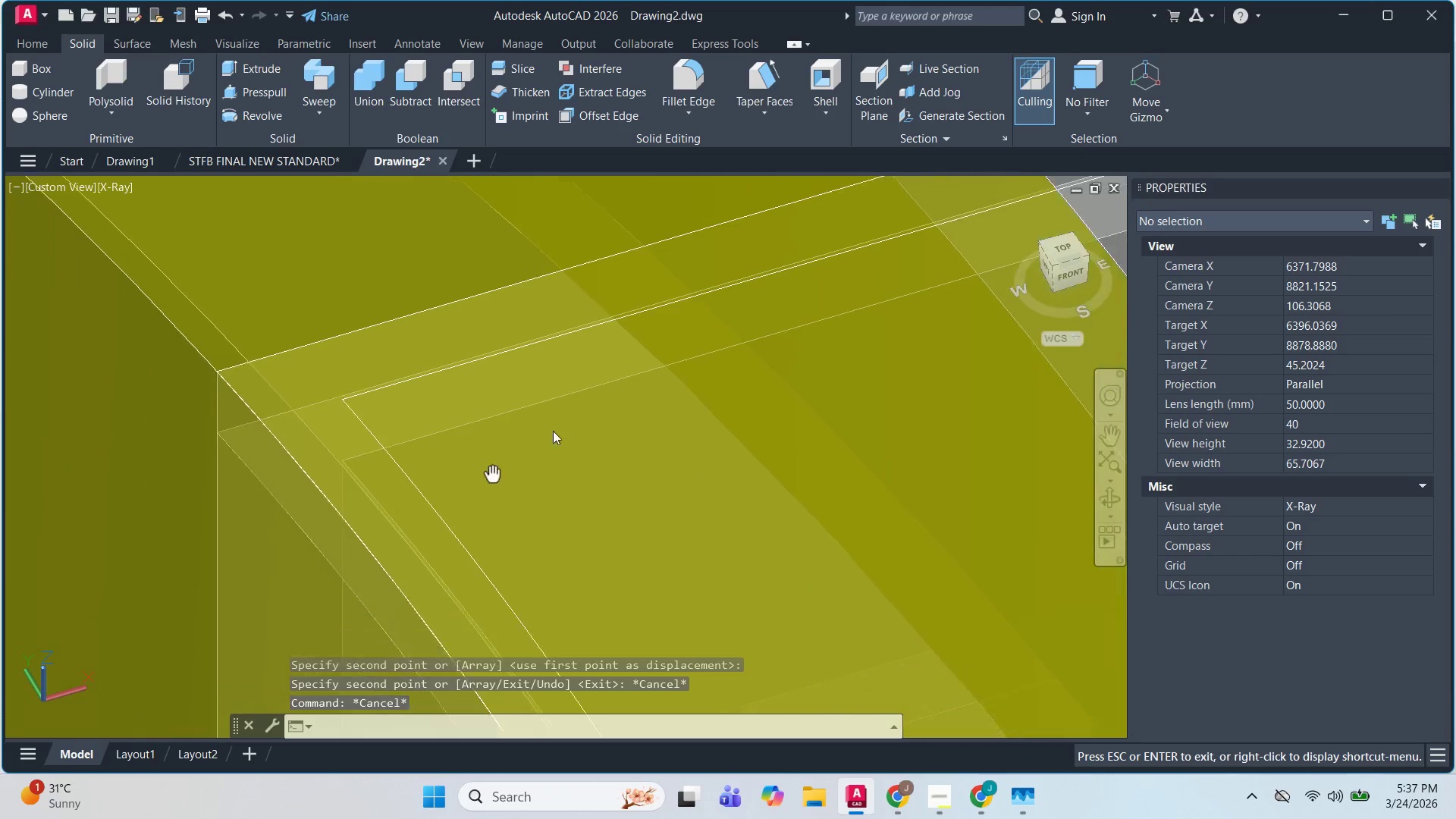 
scroll: coordinate [442, 467], scroll_direction: up, amount: 4.0
 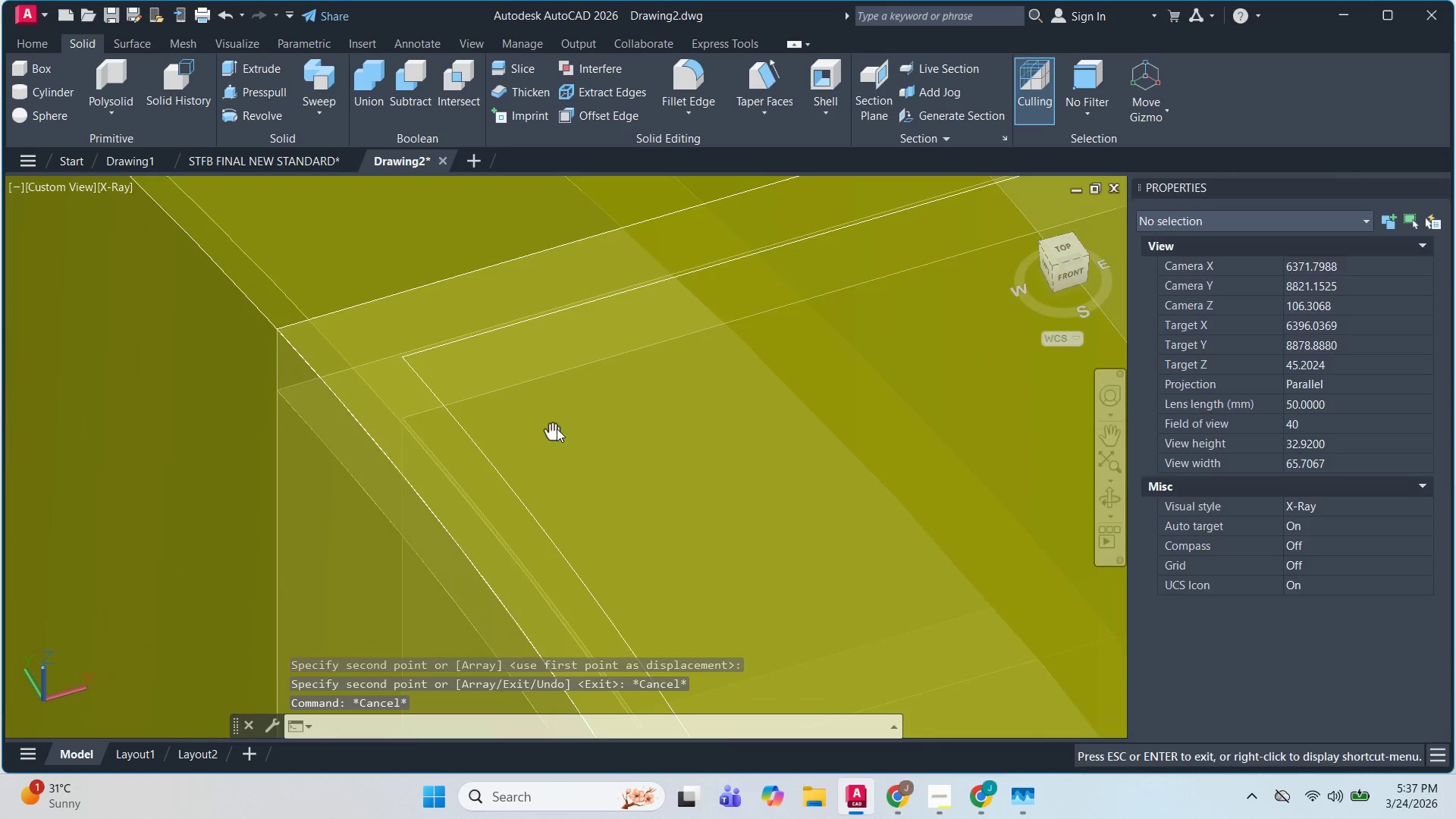 
hold_key(key=ShiftLeft, duration=1.51)
 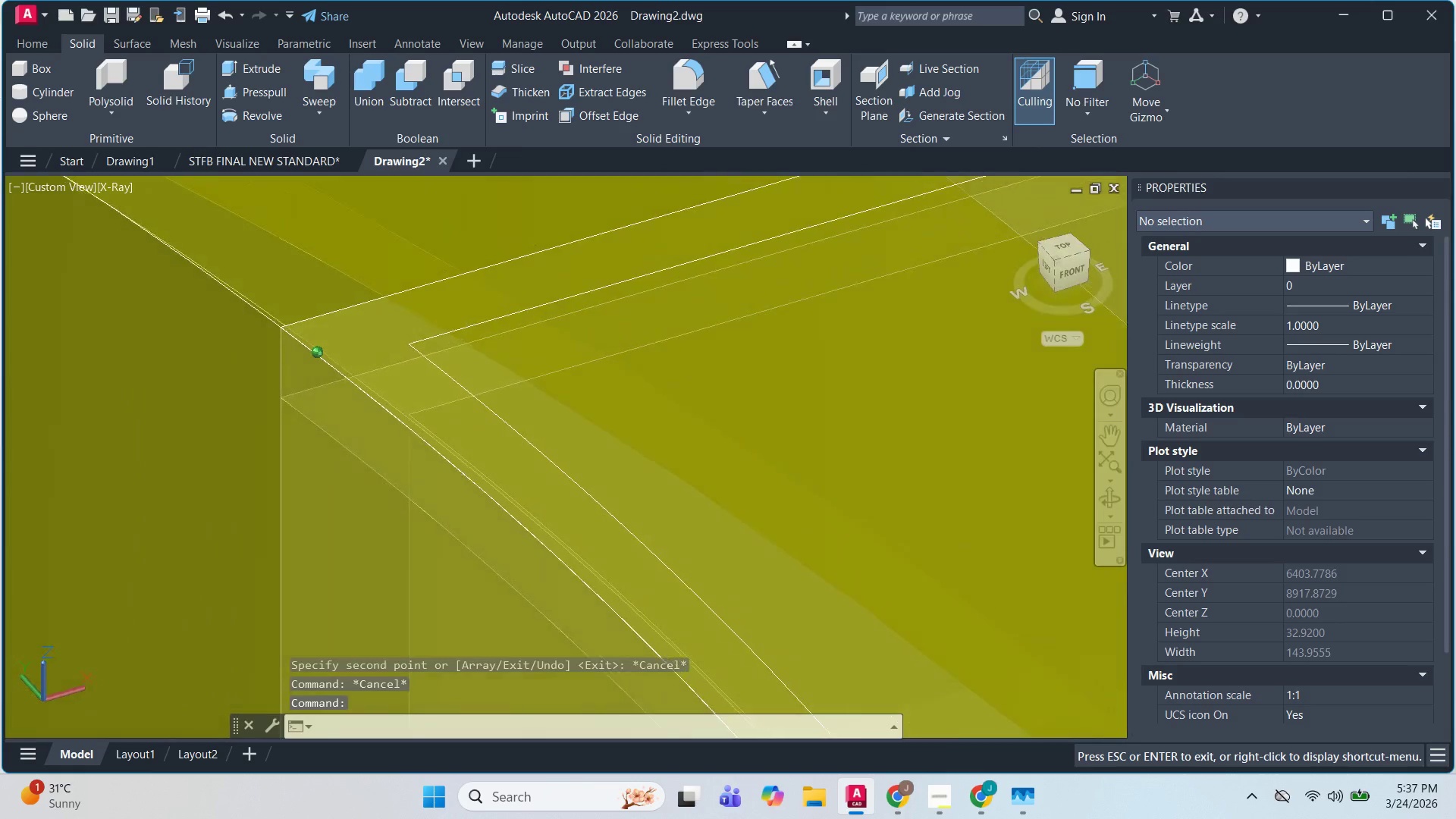 
hold_key(key=ShiftLeft, duration=0.56)
 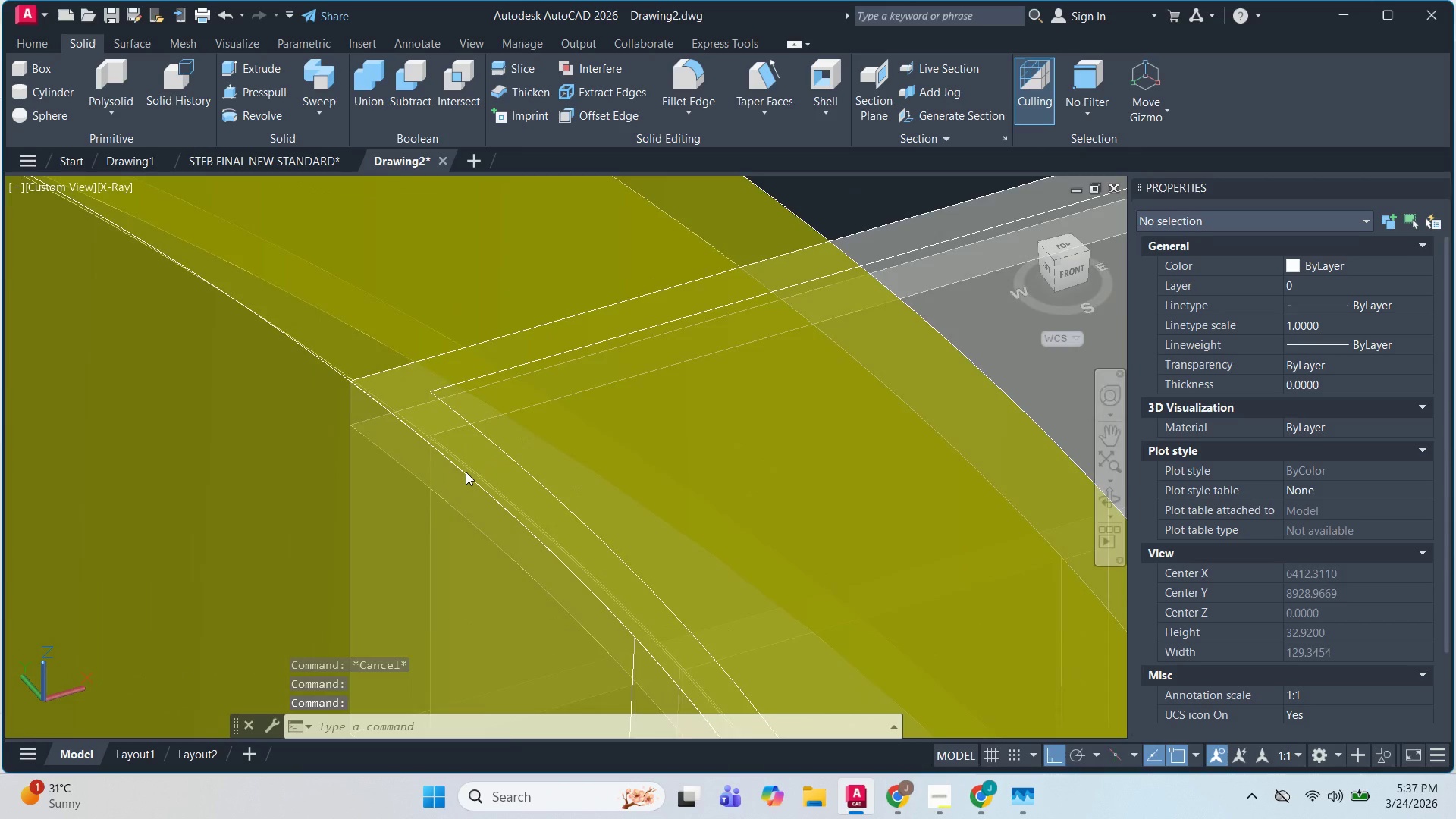 
scroll: coordinate [466, 472], scroll_direction: down, amount: 2.0
 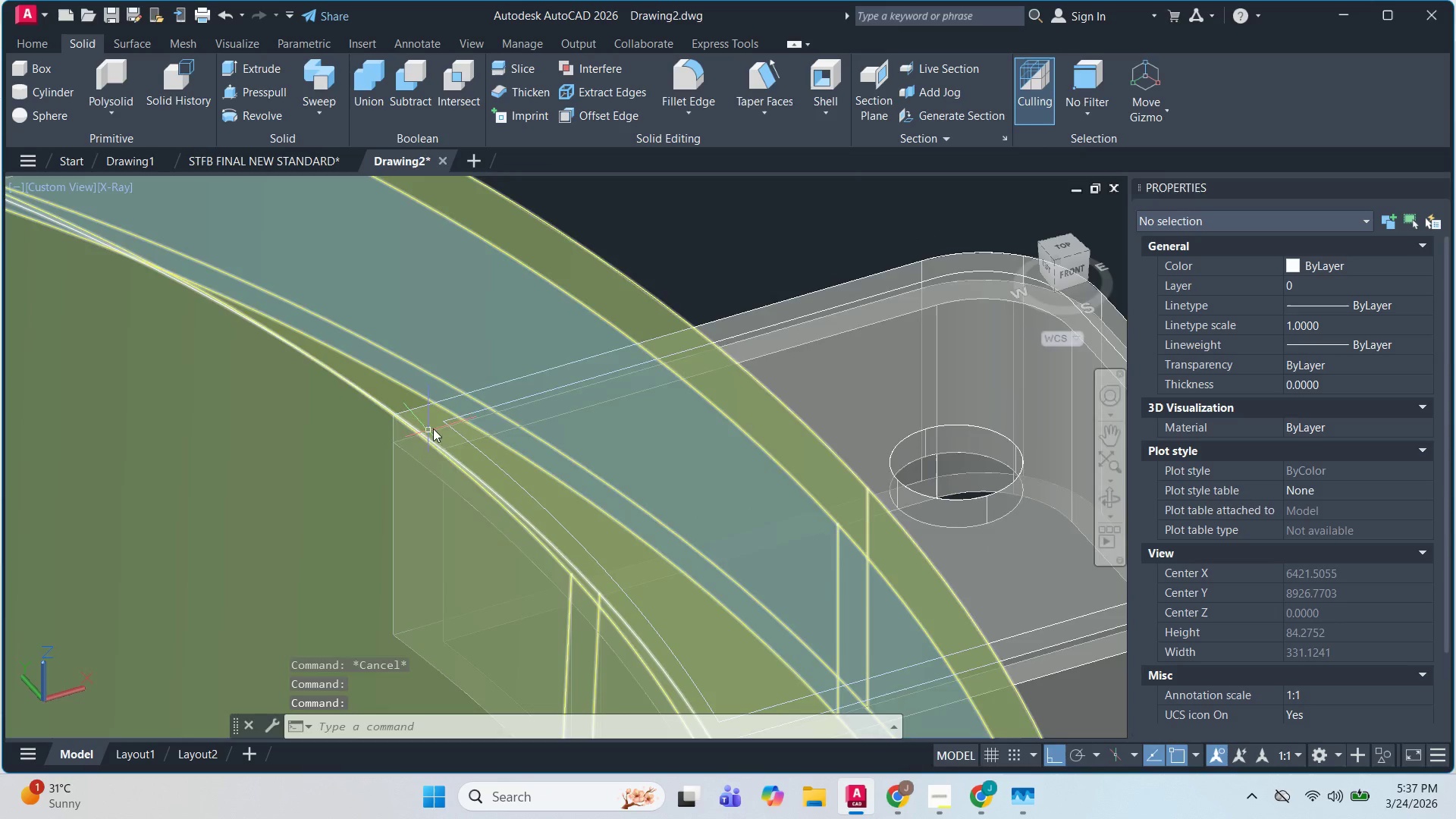 
scroll: coordinate [484, 480], scroll_direction: none, amount: 0.0
 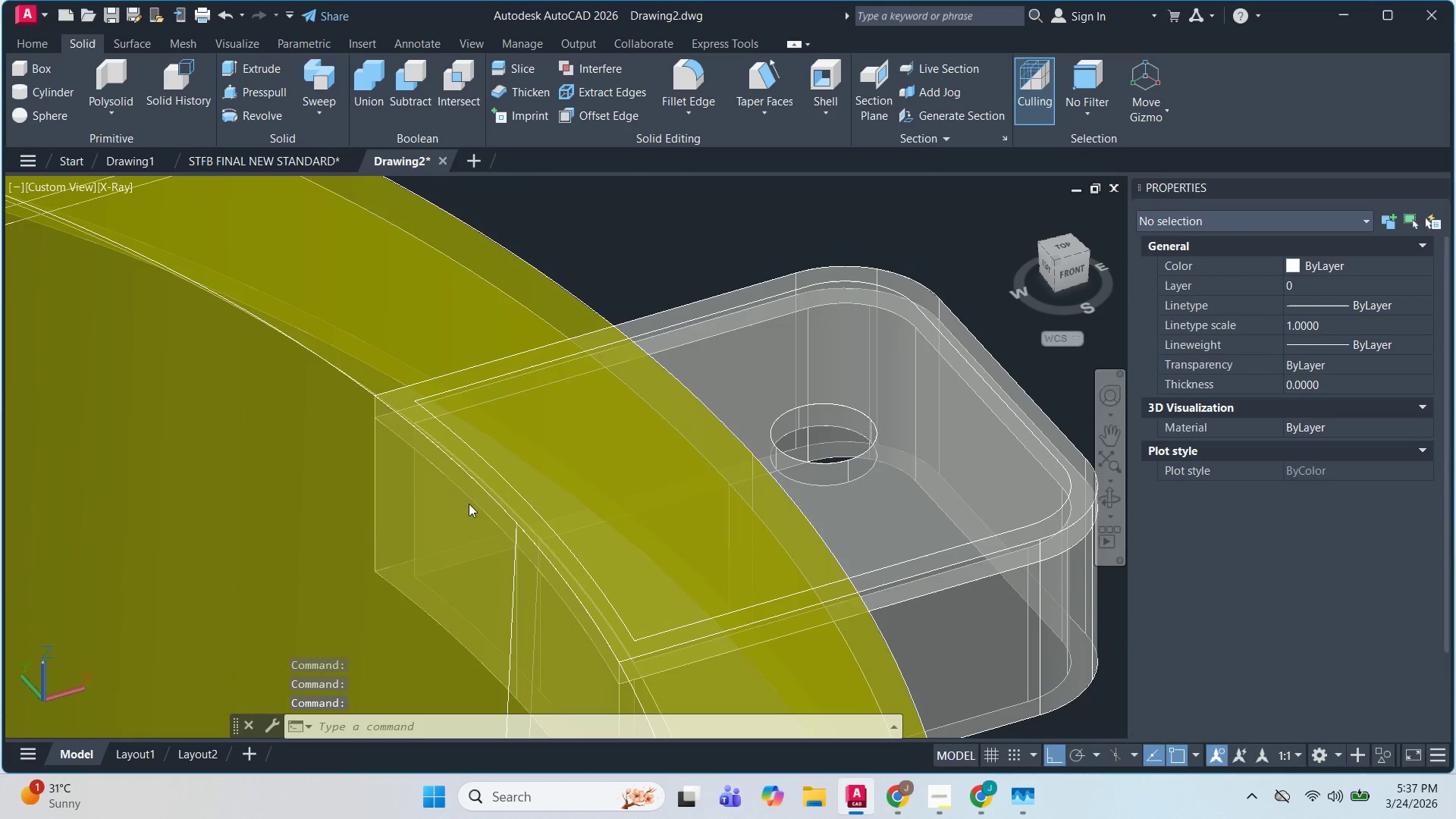 
hold_key(key=ShiftLeft, duration=1.34)
 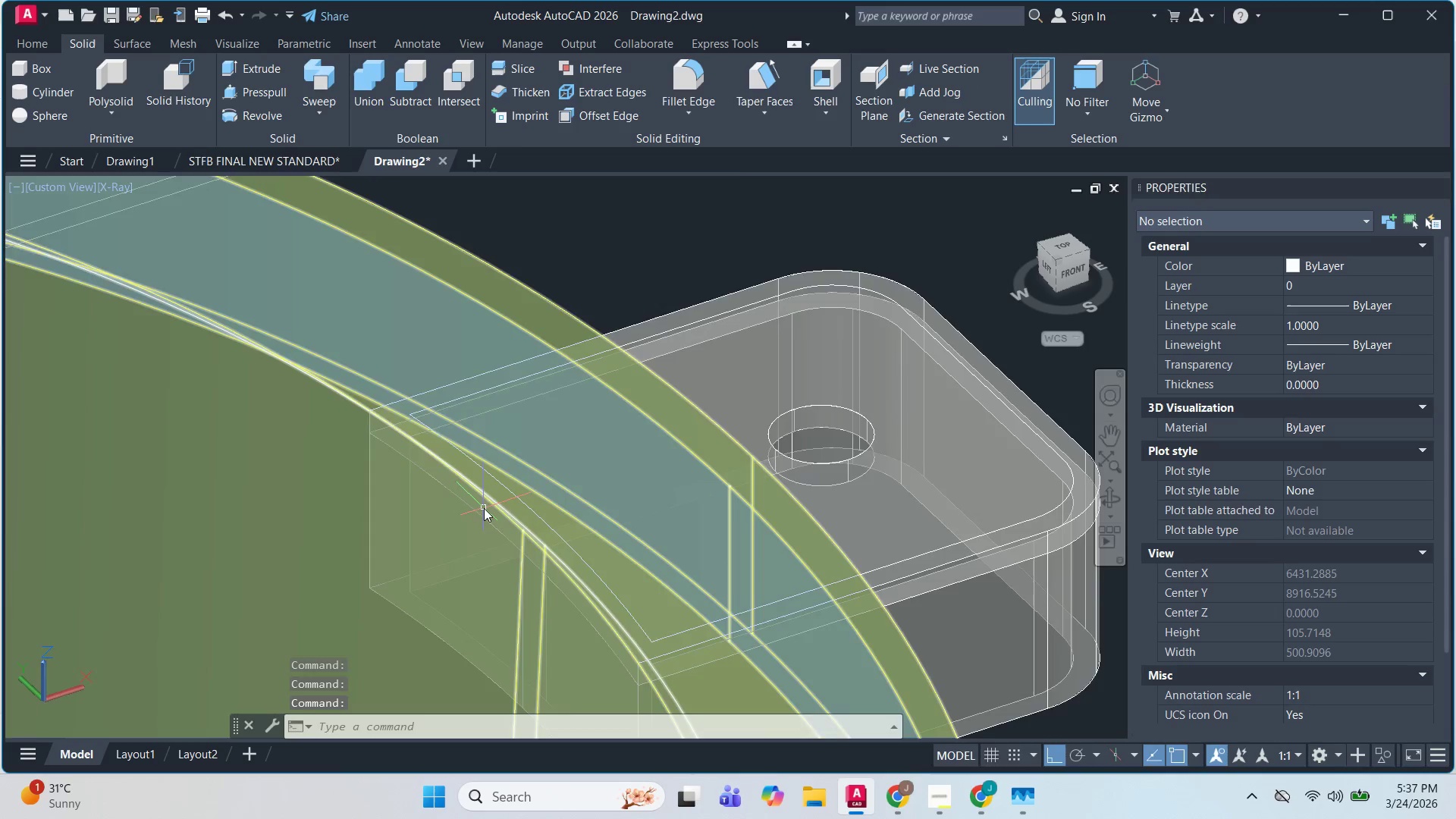 
hold_key(key=ShiftLeft, duration=1.28)
scroll: coordinate [484, 508], scroll_direction: down, amount: 1.0
 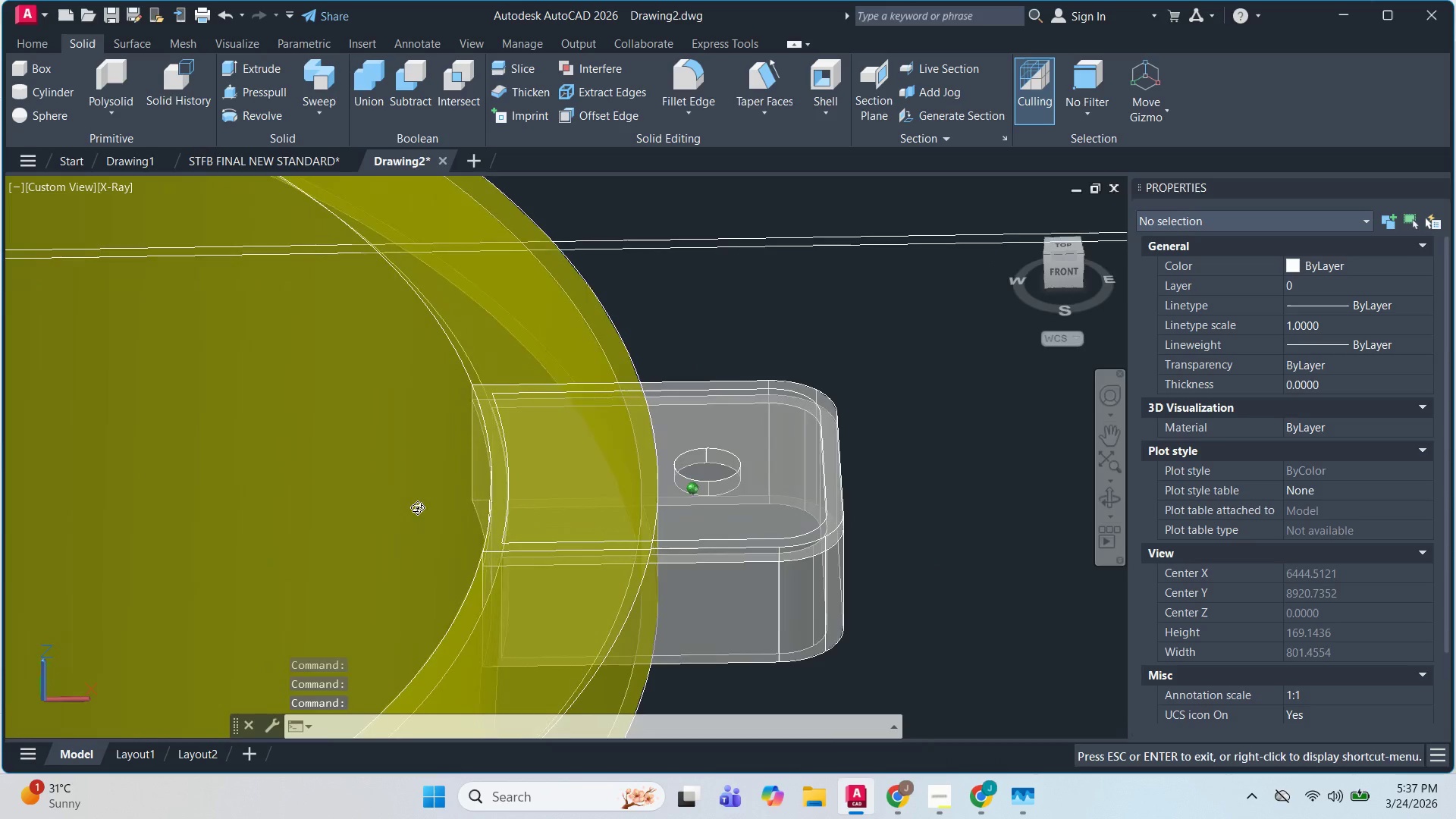 
hold_key(key=ShiftLeft, duration=0.8)
 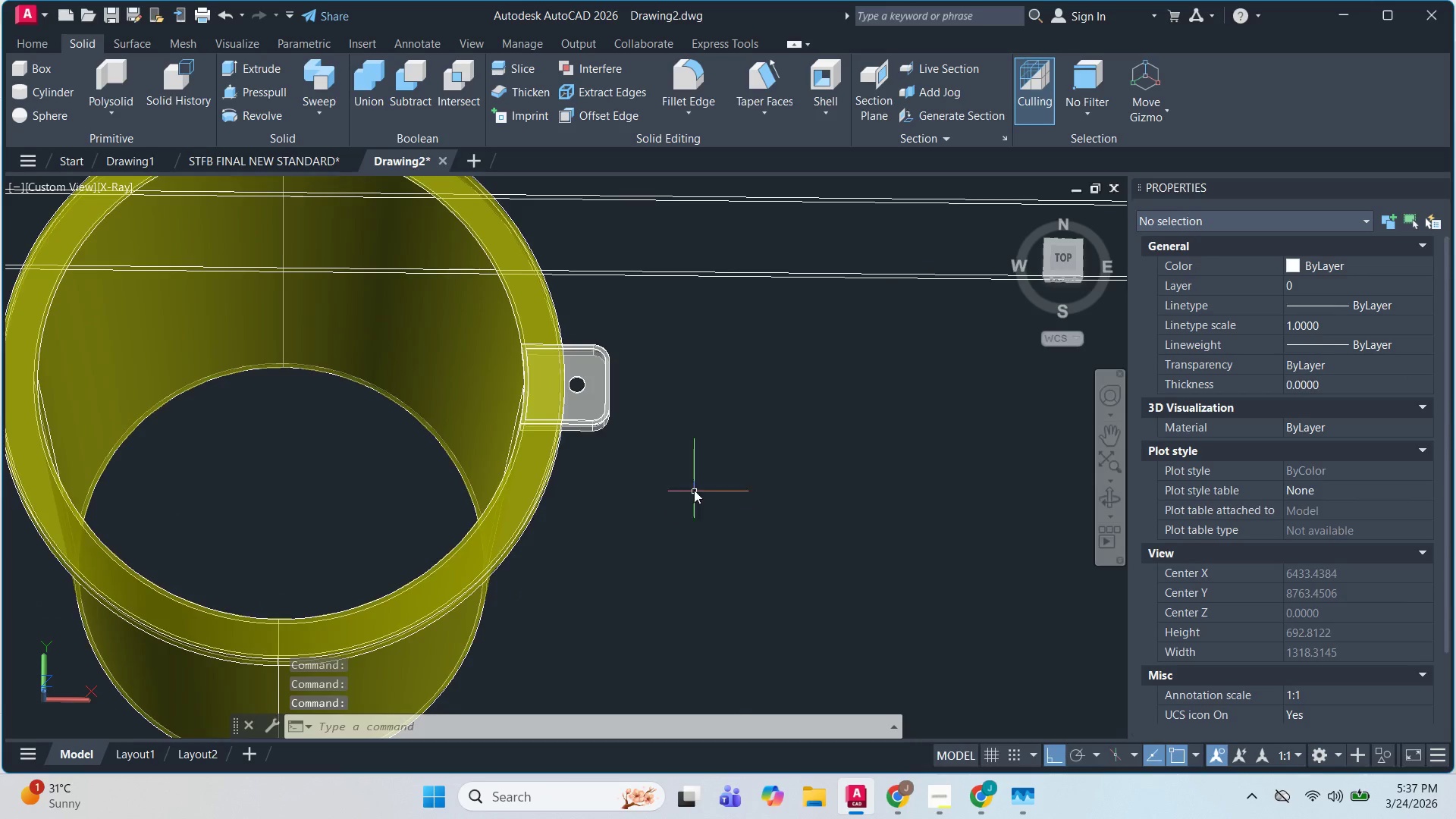 
scroll: coordinate [683, 438], scroll_direction: down, amount: 6.0
 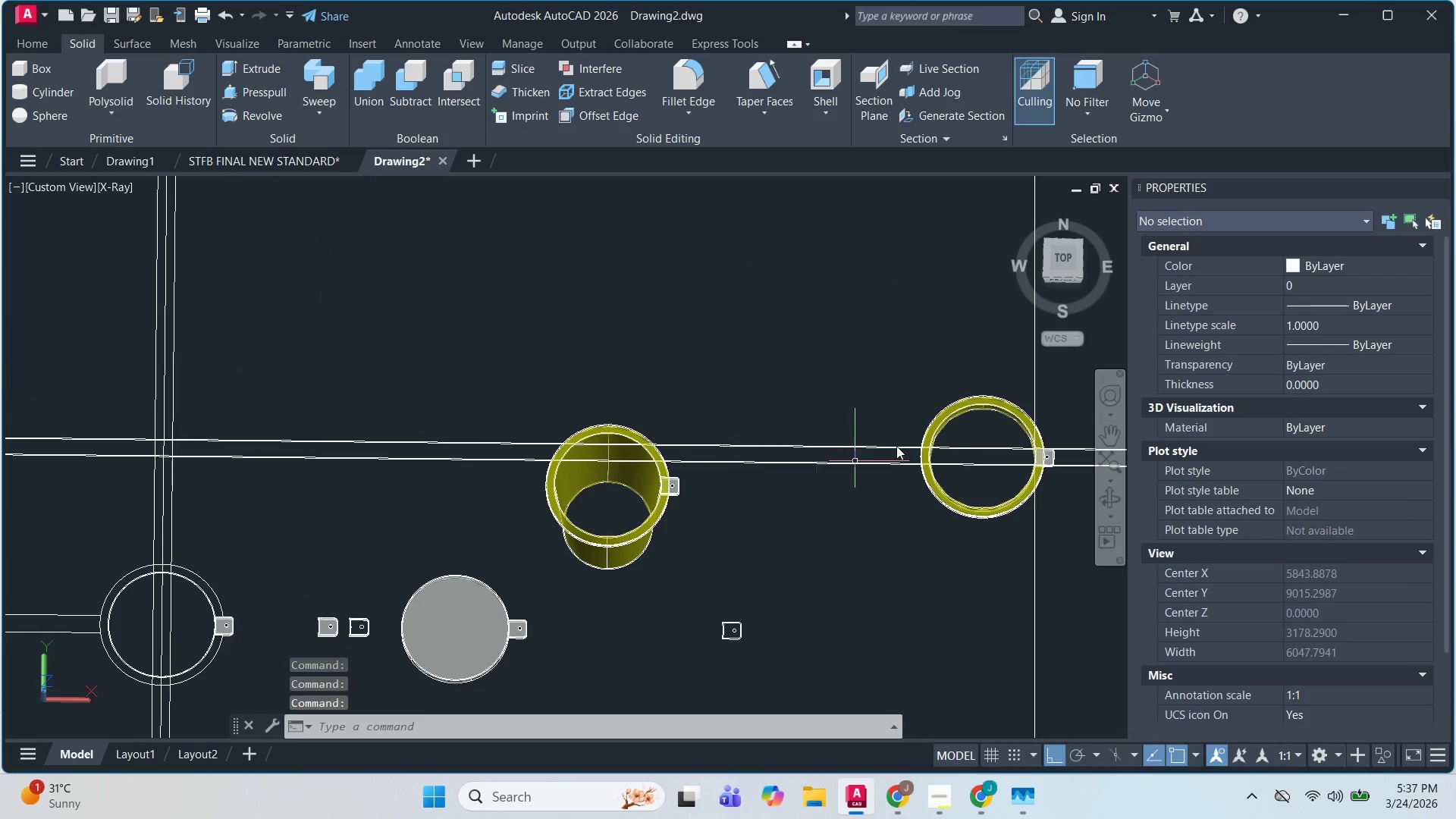 
scroll: coordinate [384, 413], scroll_direction: up, amount: 6.0
 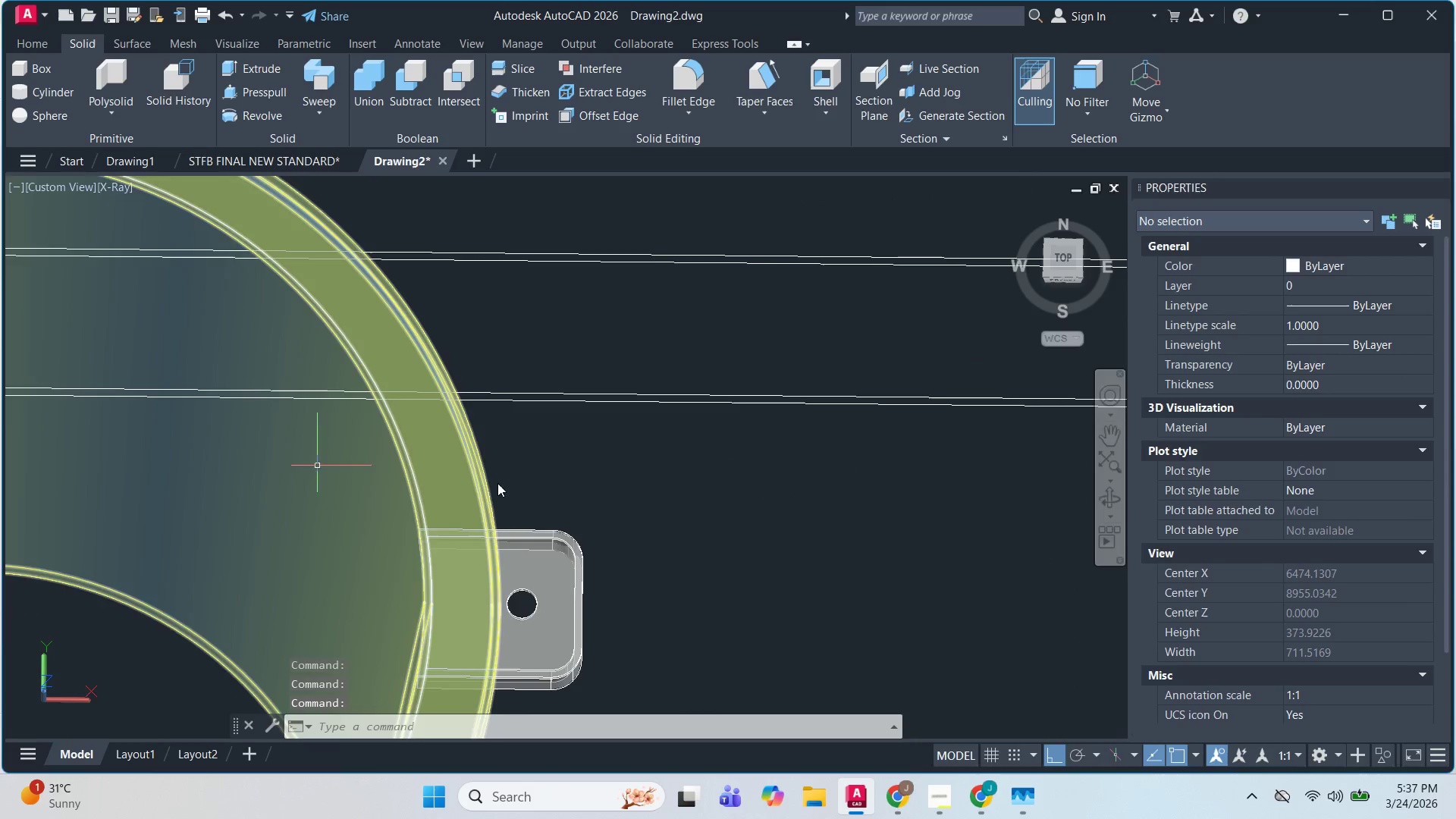 
hold_key(key=ShiftLeft, duration=0.67)
scroll: coordinate [573, 492], scroll_direction: down, amount: 1.0
 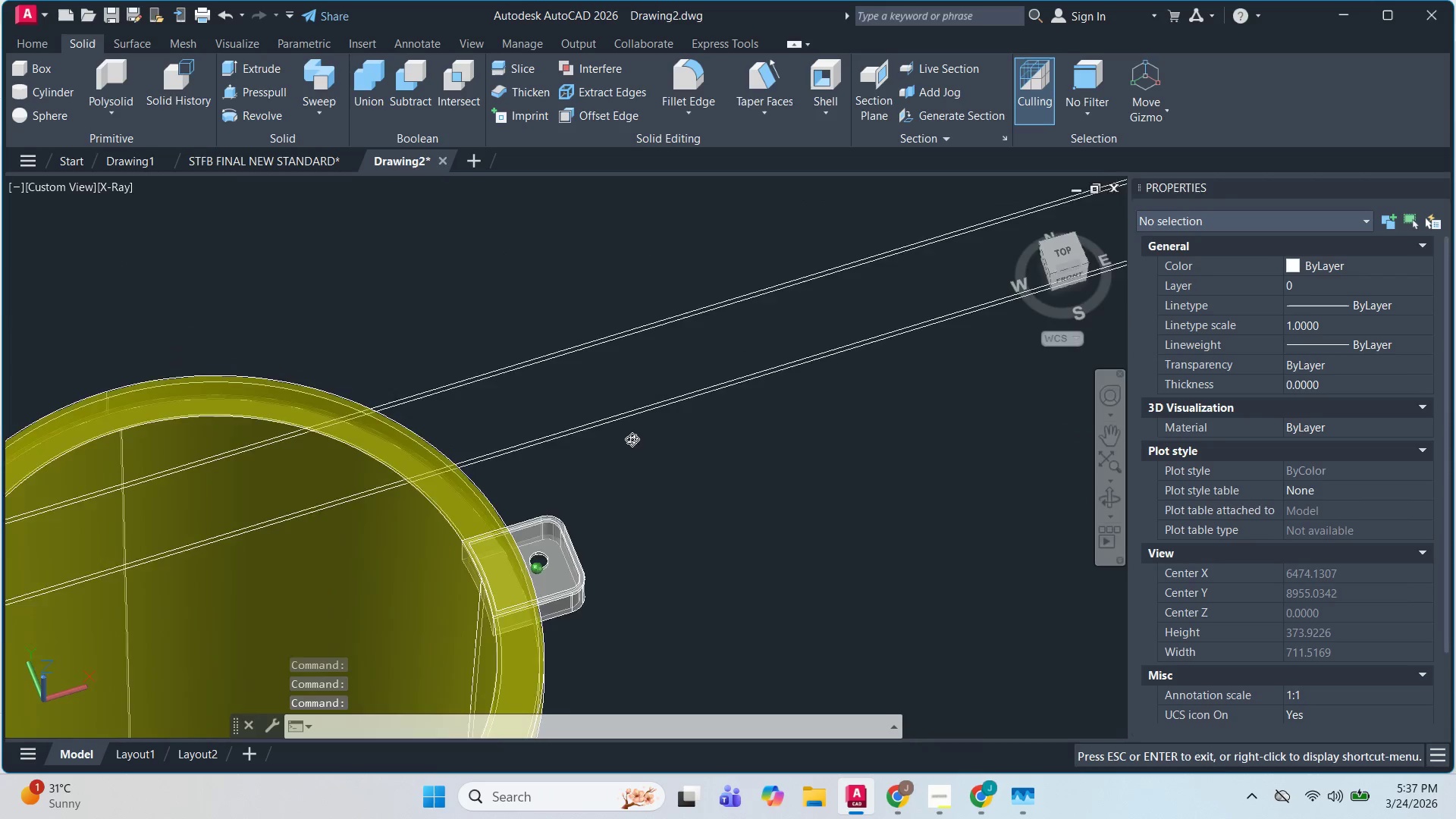 
left_click_drag(start_coordinate=[712, 686], to_coordinate=[695, 654])
 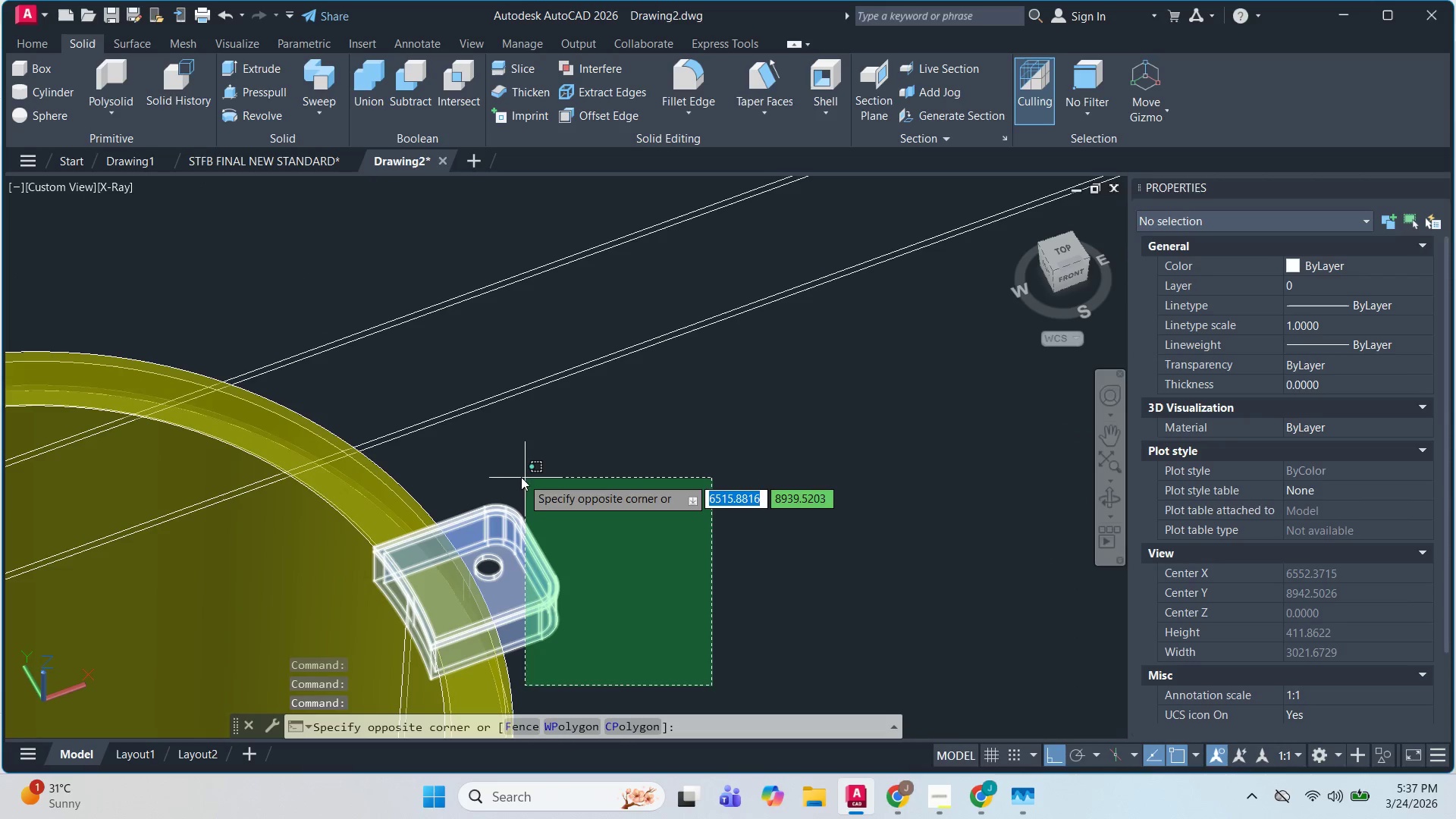 
scroll: coordinate [494, 500], scroll_direction: up, amount: 2.0
 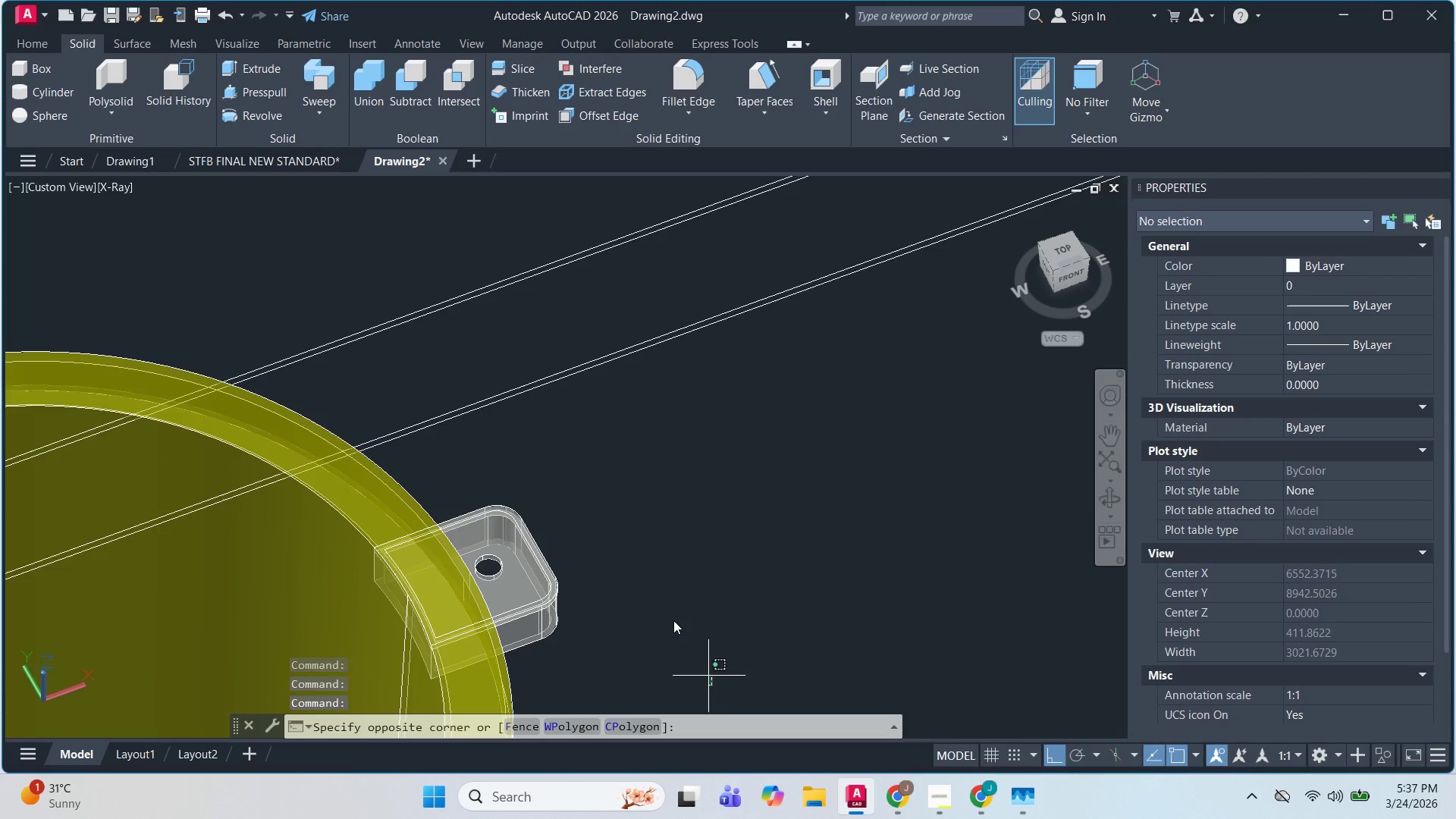 
left_click([521, 477])
 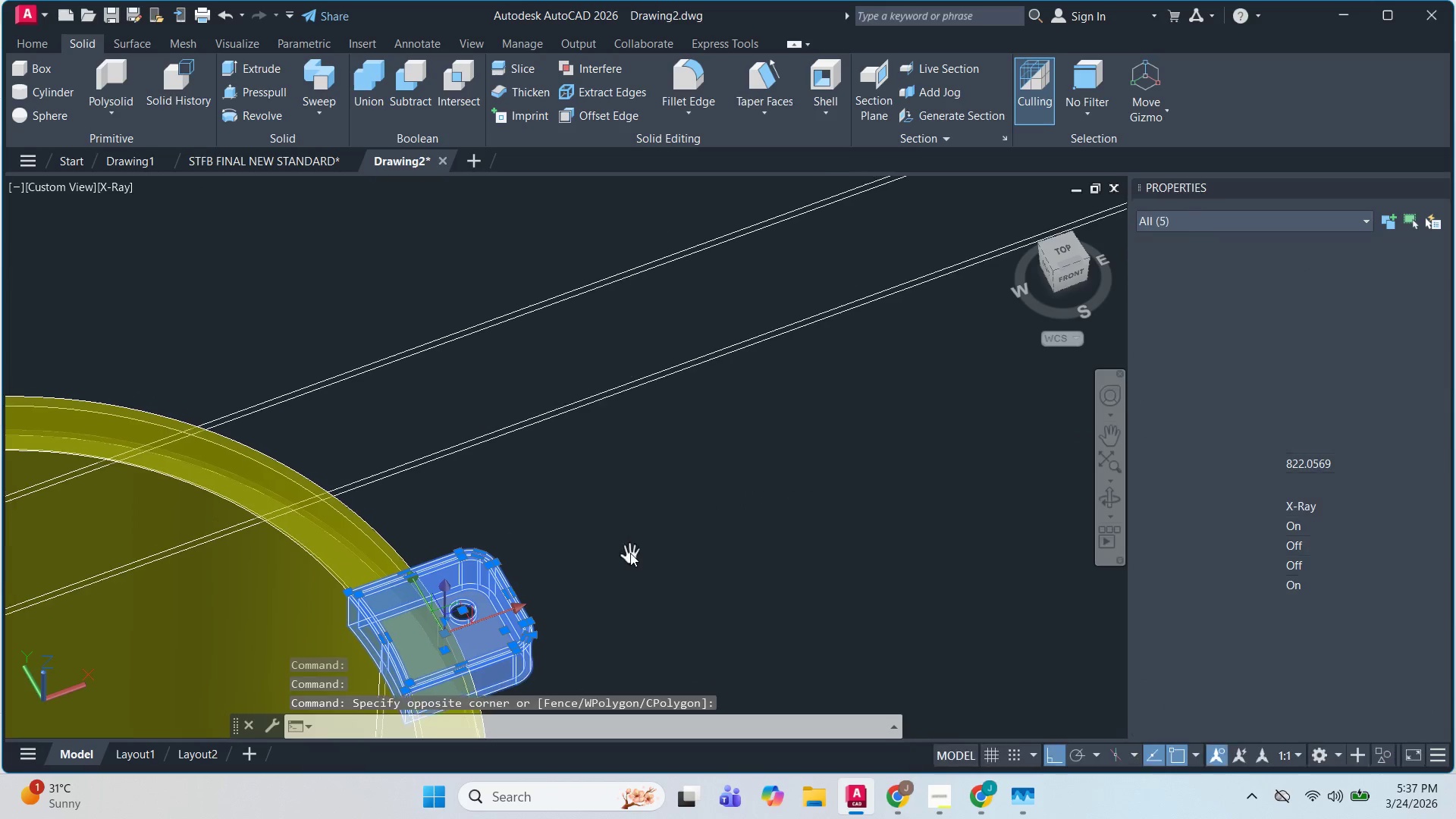 
type(co )
 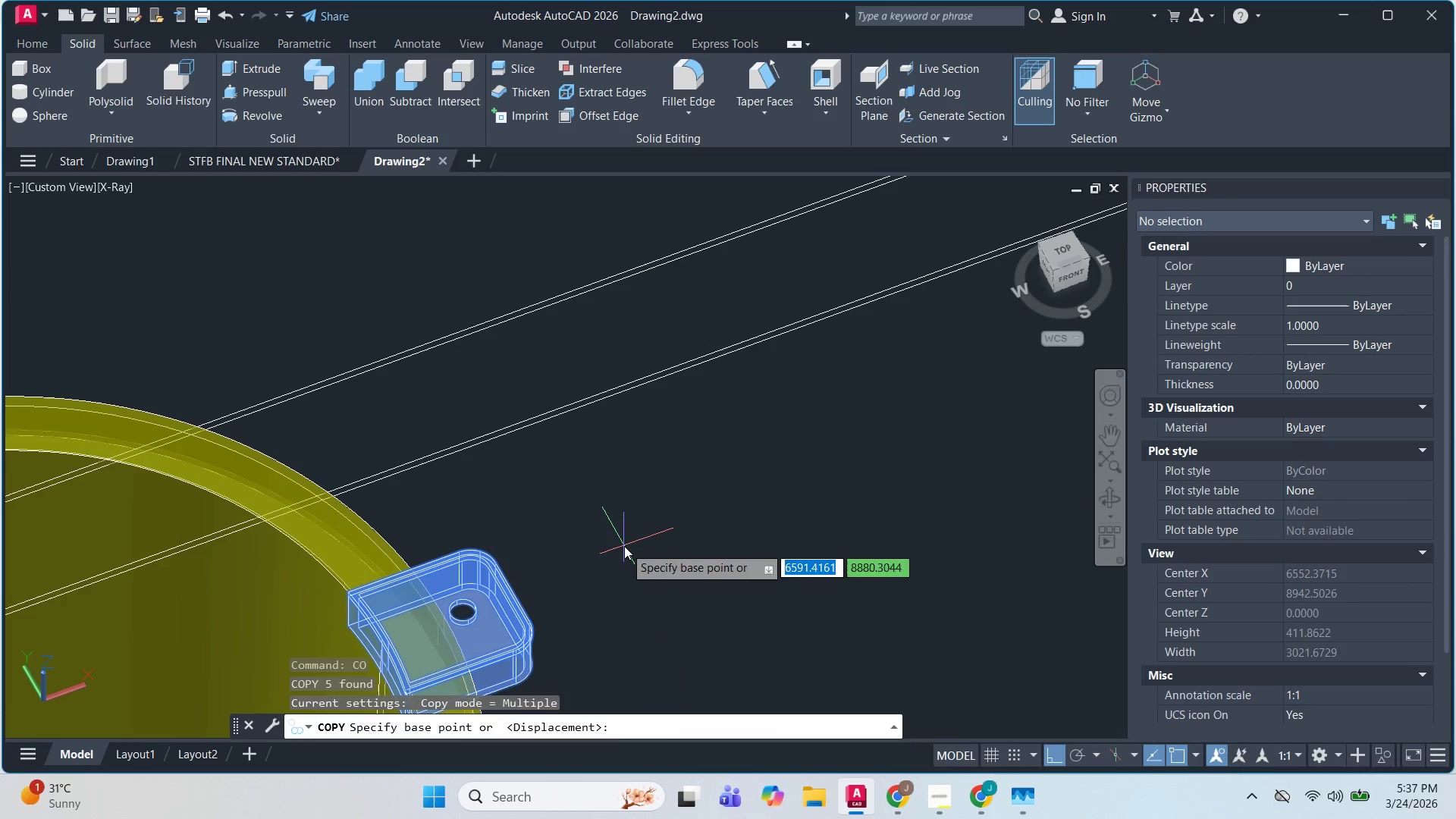 
left_click([624, 546])
 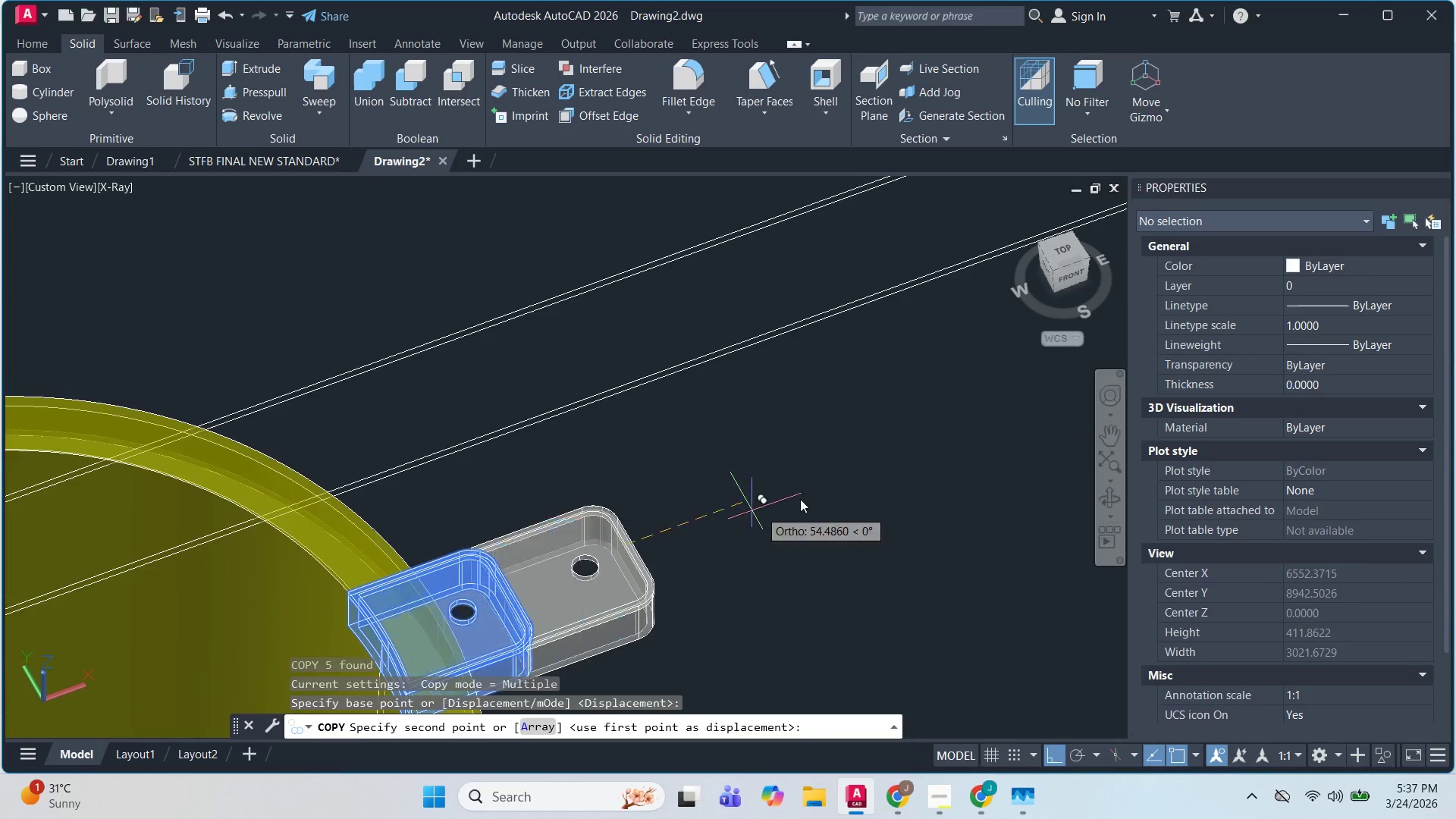 
key(Escape)
 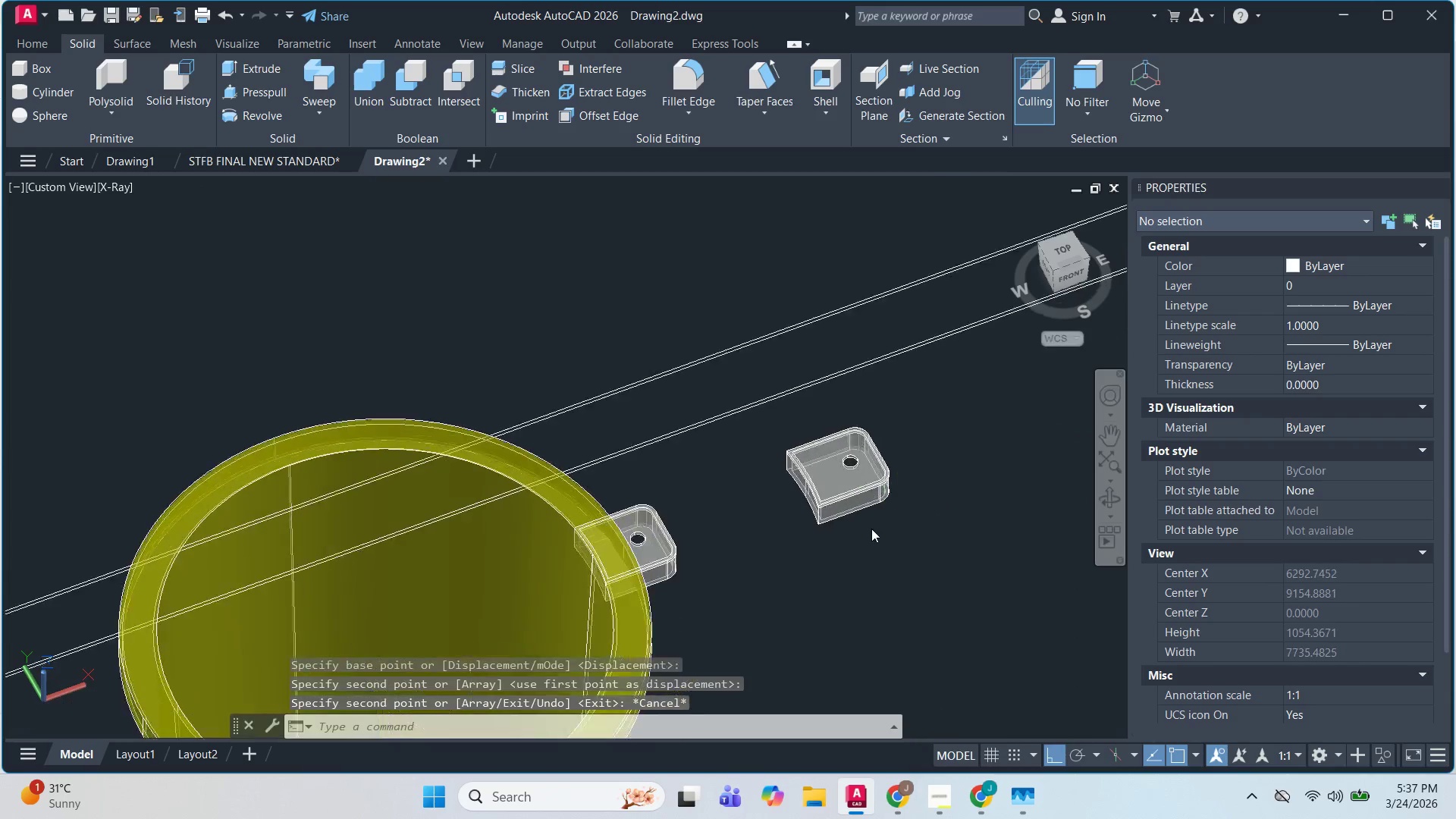 
scroll: coordinate [886, 485], scroll_direction: down, amount: 2.0
 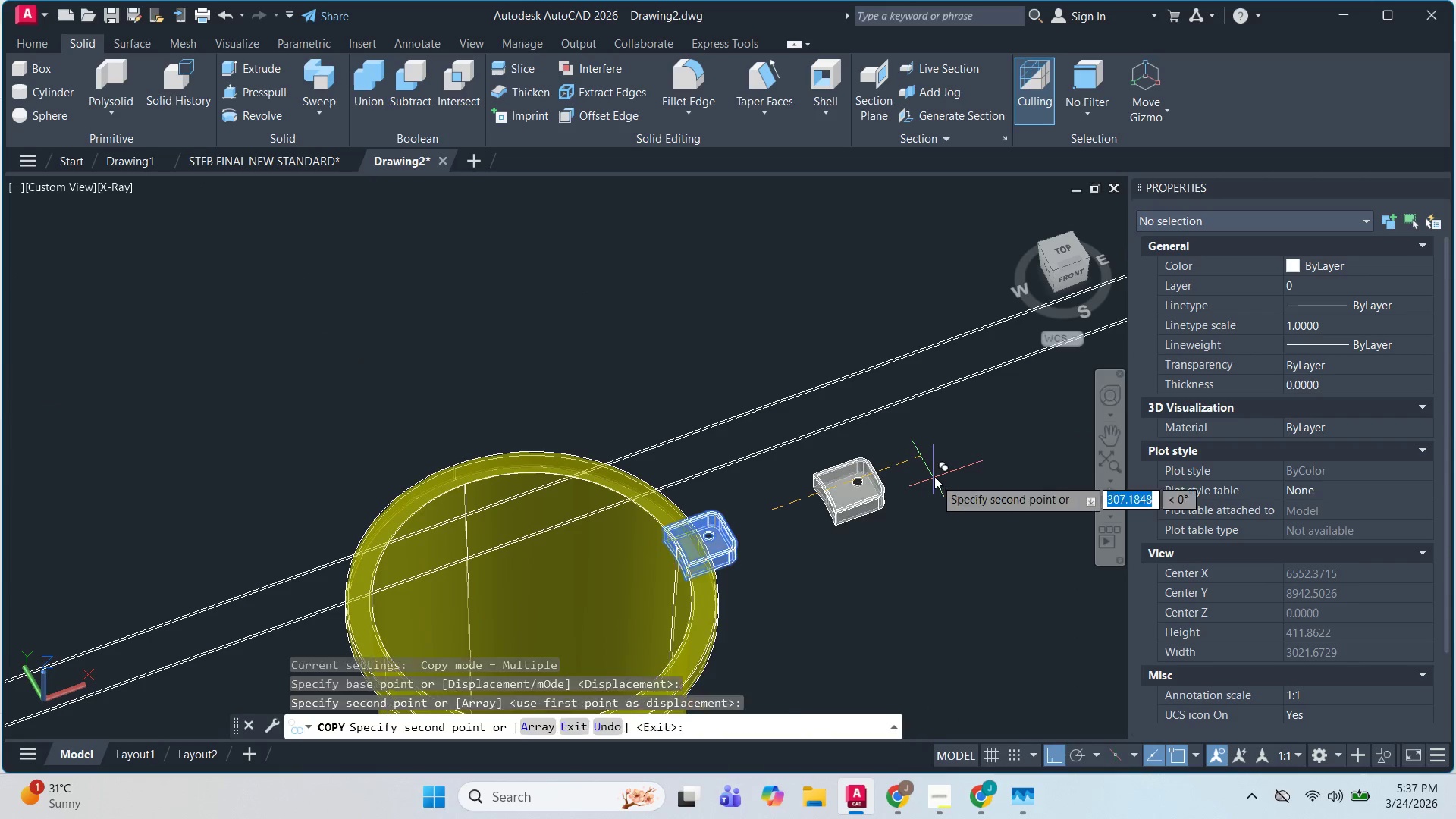 
key(Escape)
 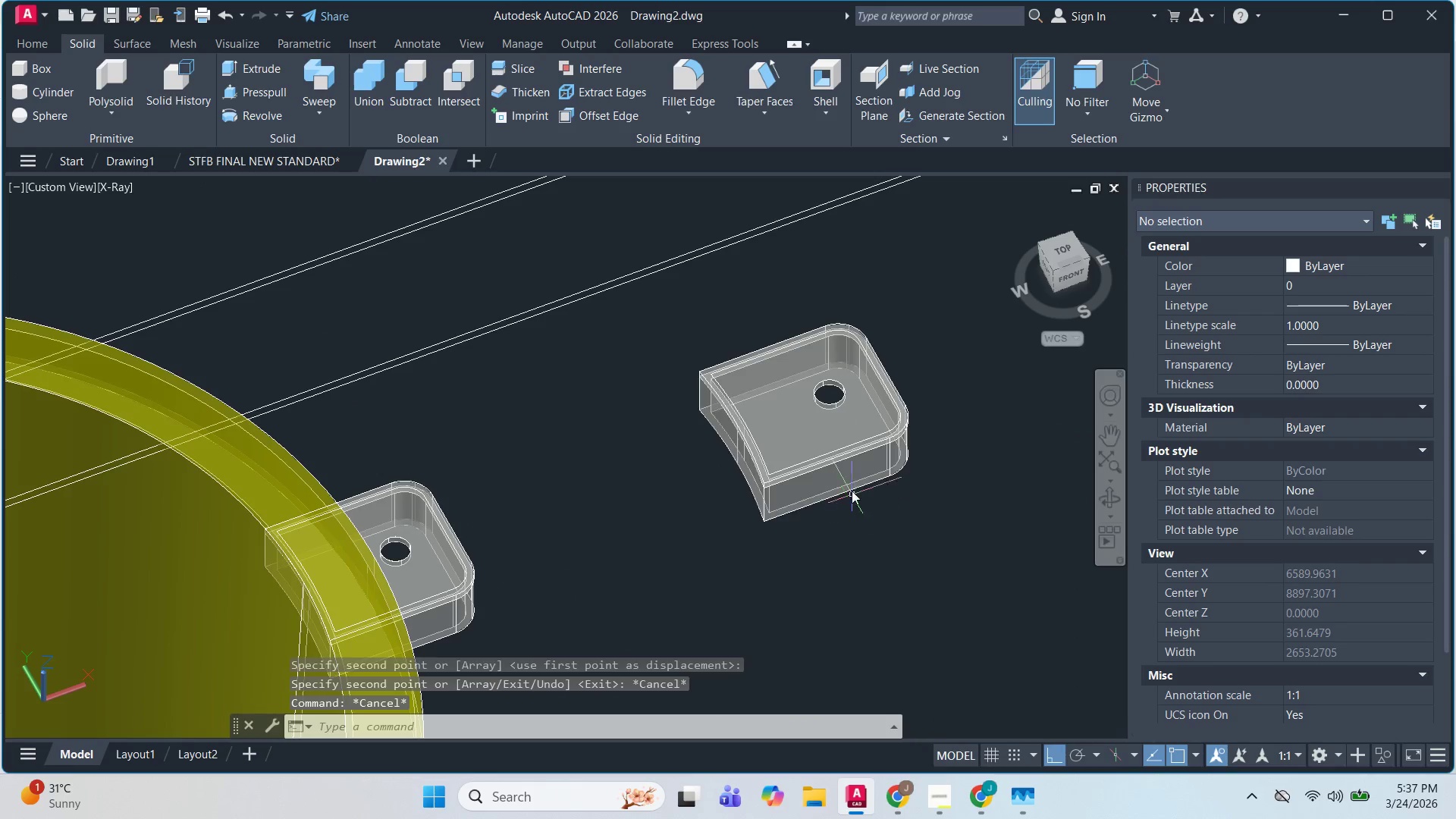 
left_click([849, 484])
 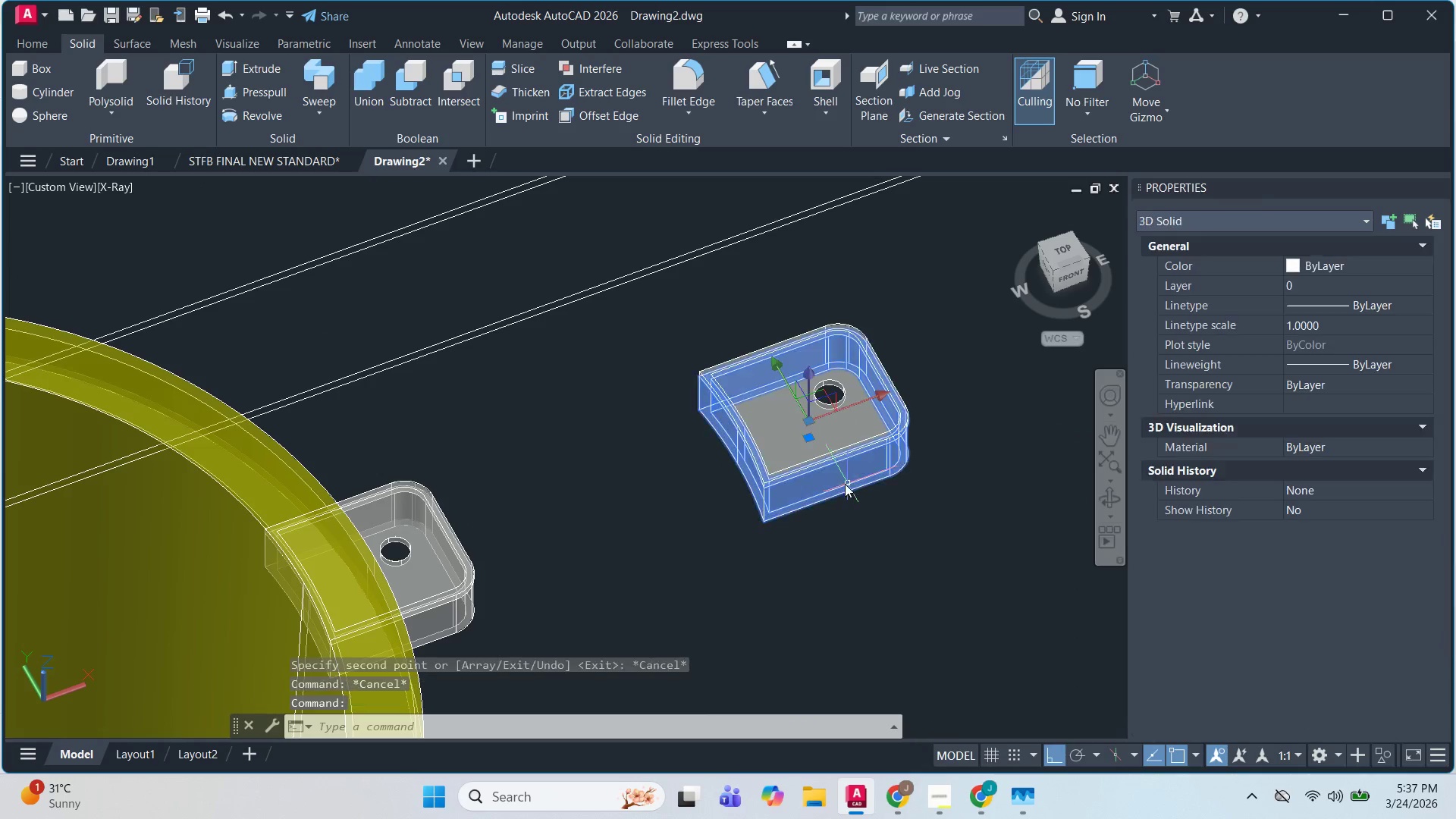 
scroll: coordinate [865, 526], scroll_direction: up, amount: 3.0
 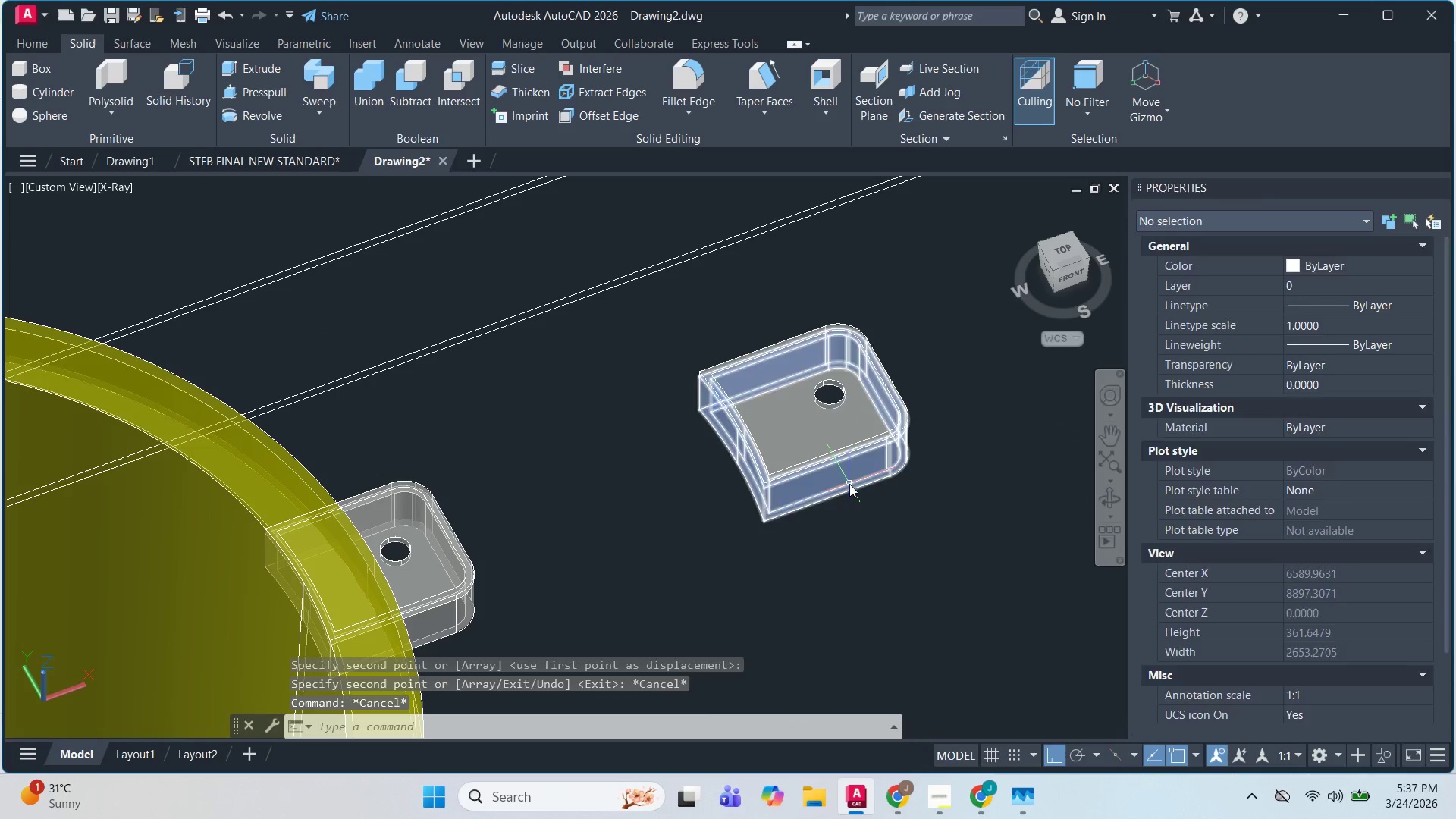 
key(E)
 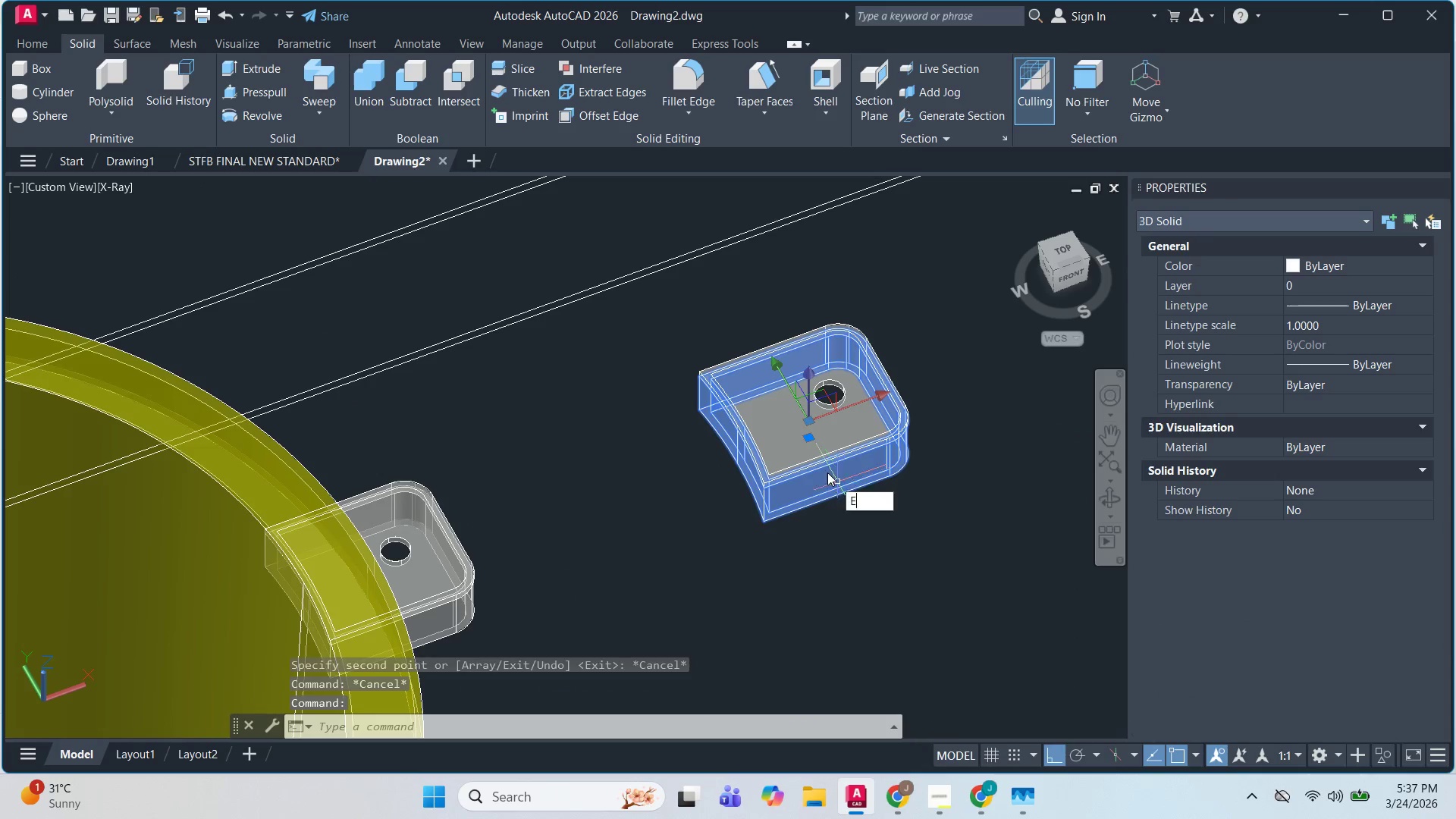 
key(Space)
 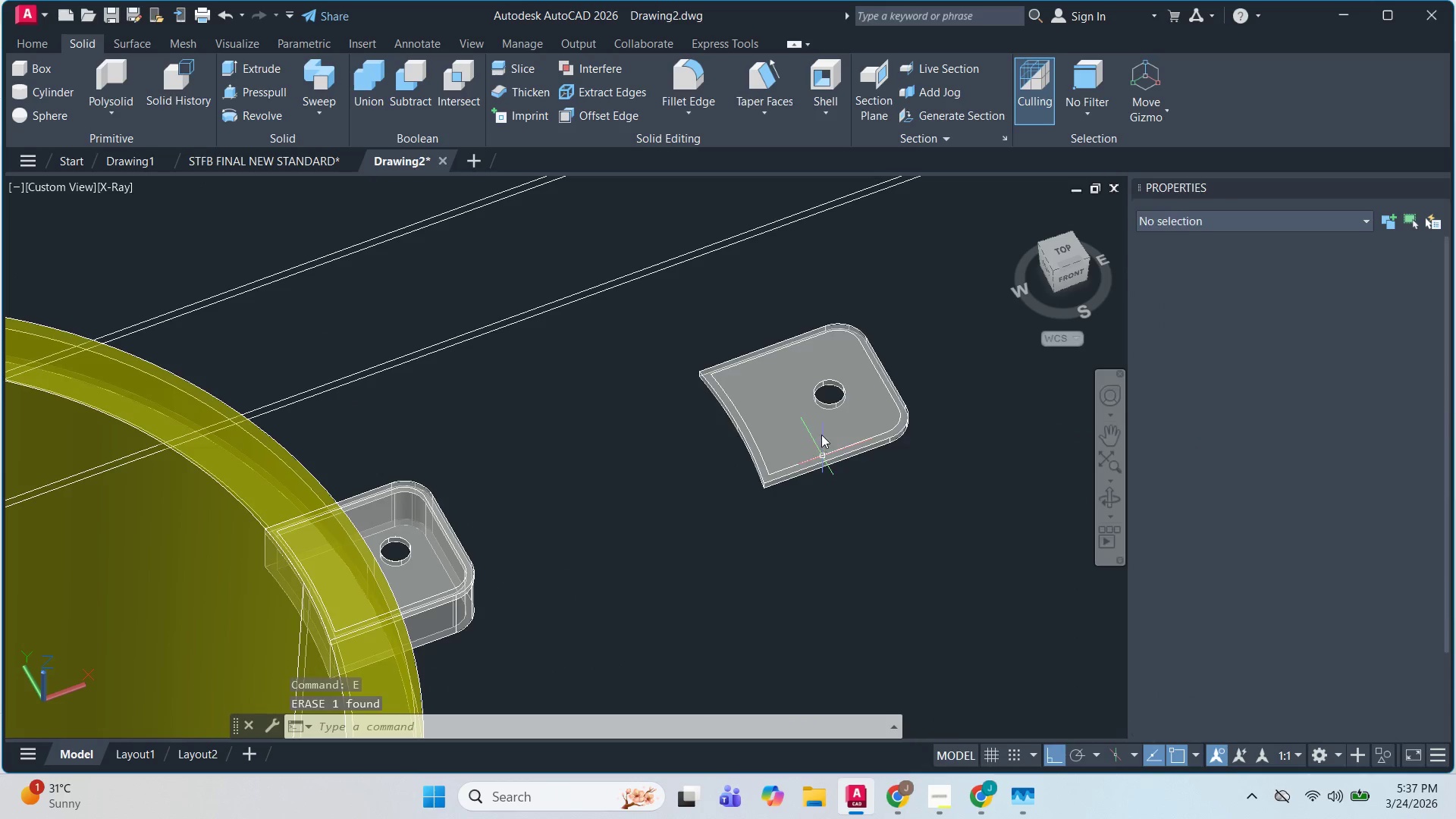 
left_click([821, 433])
 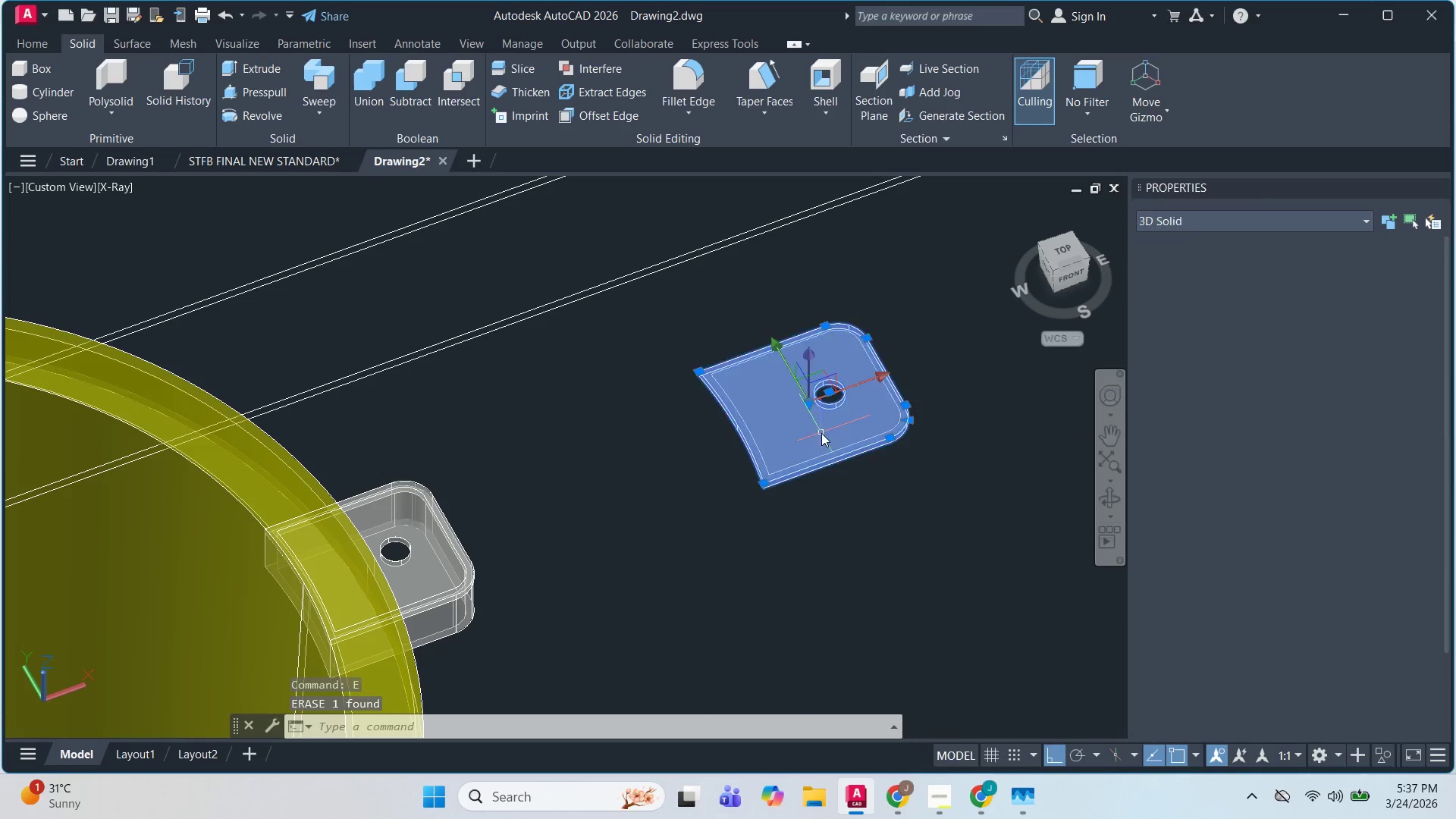 
key(E)
 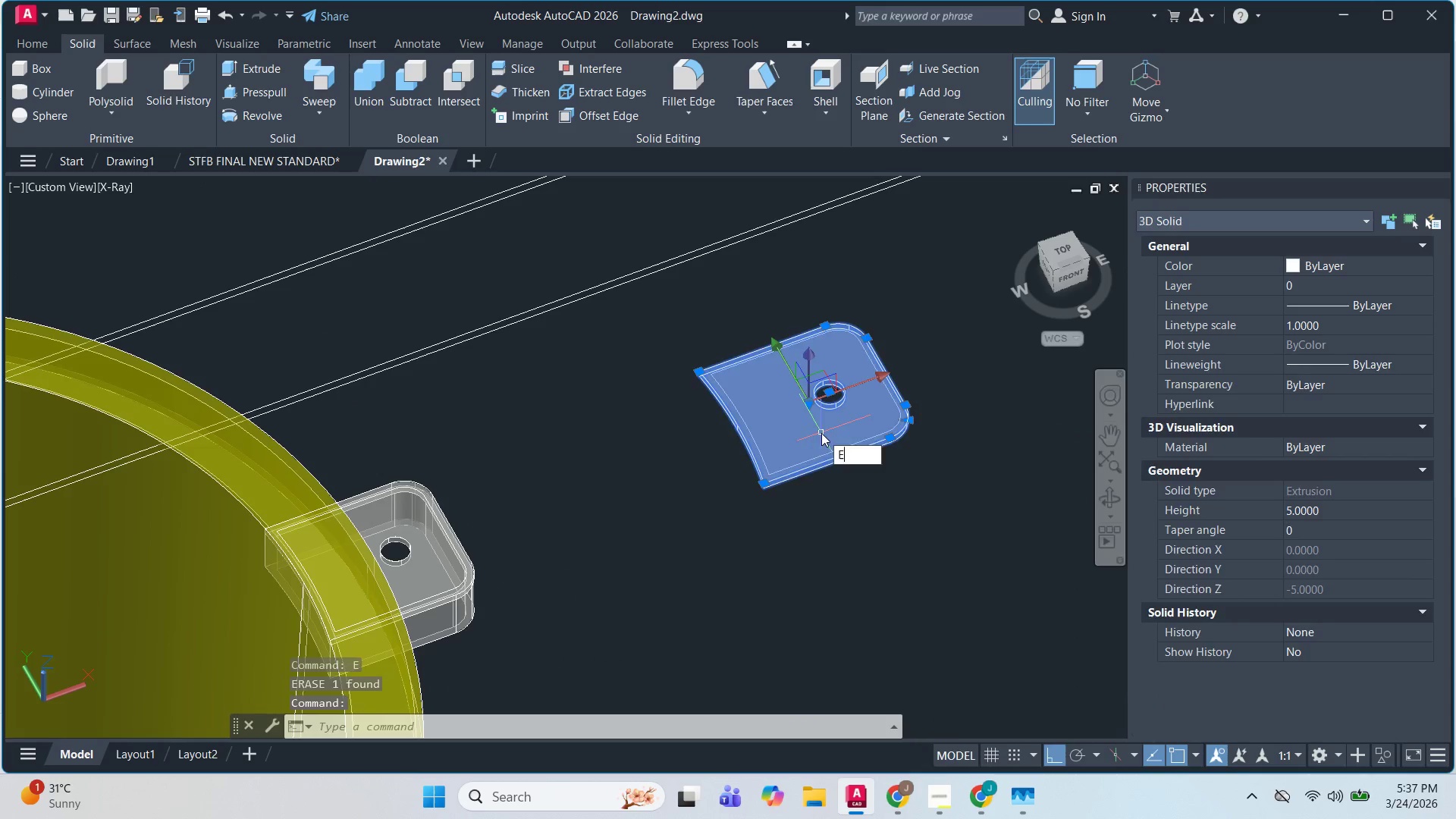 
key(Space)
 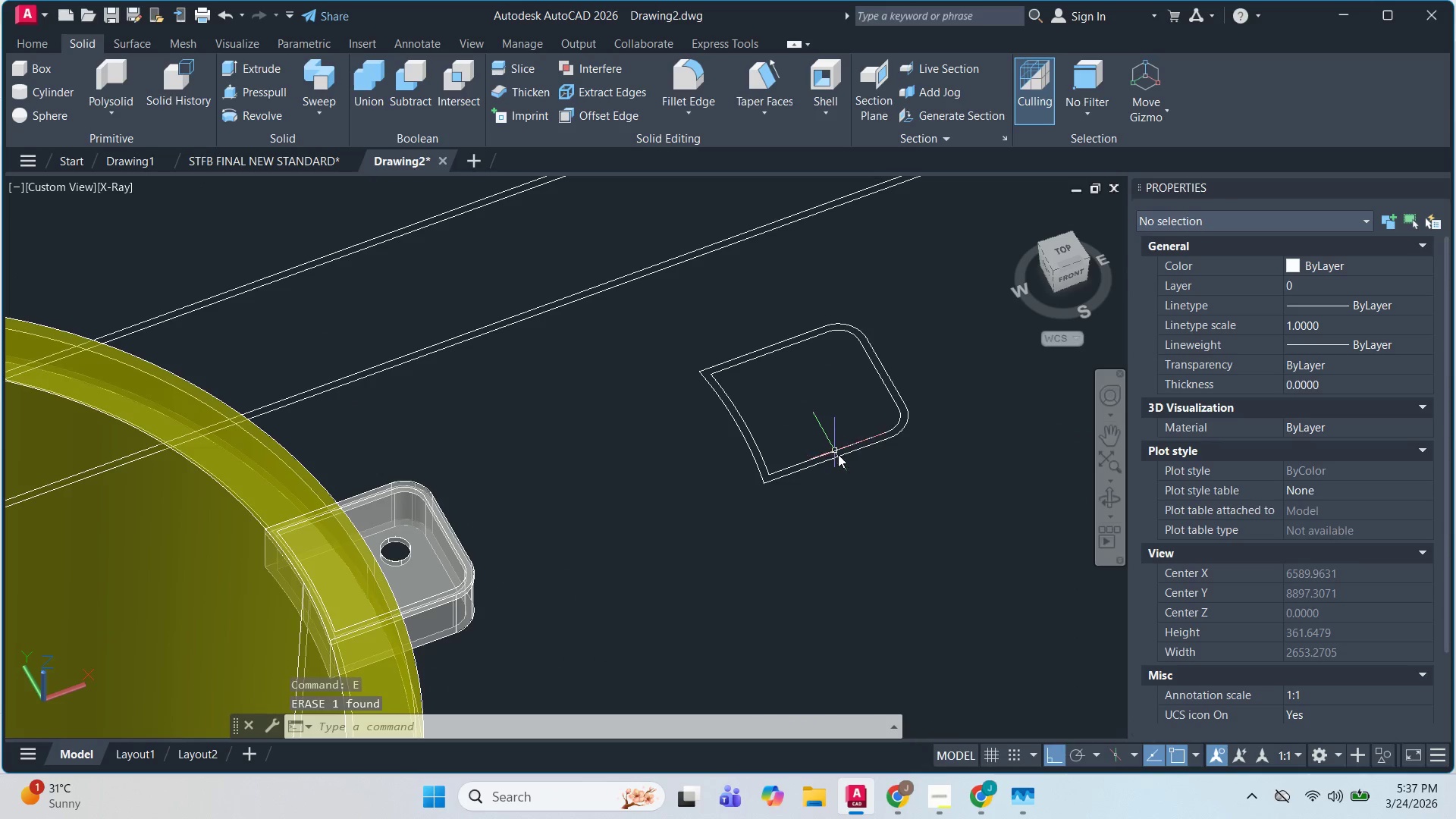 
key(Escape)
 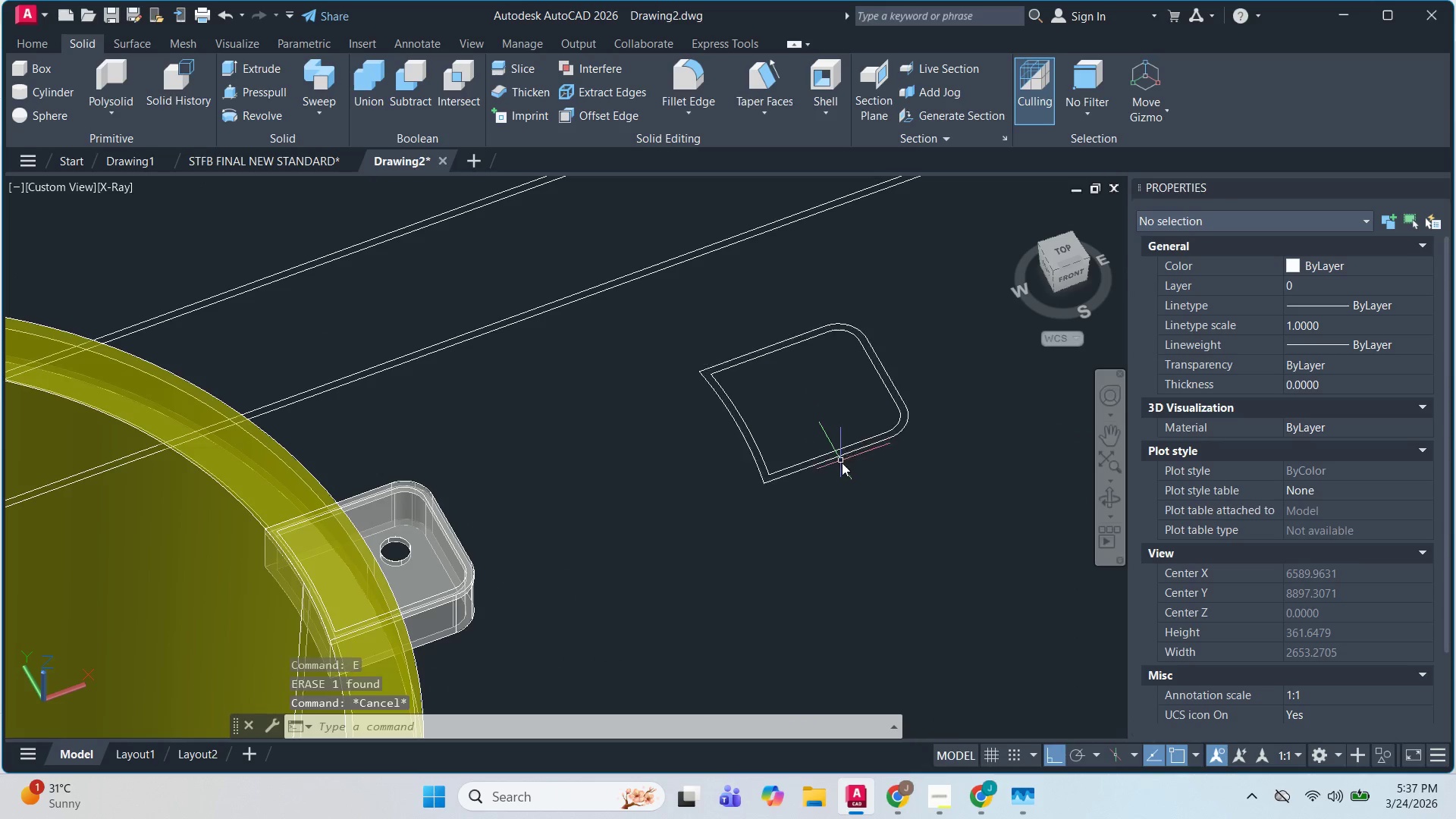 
key(Escape)
 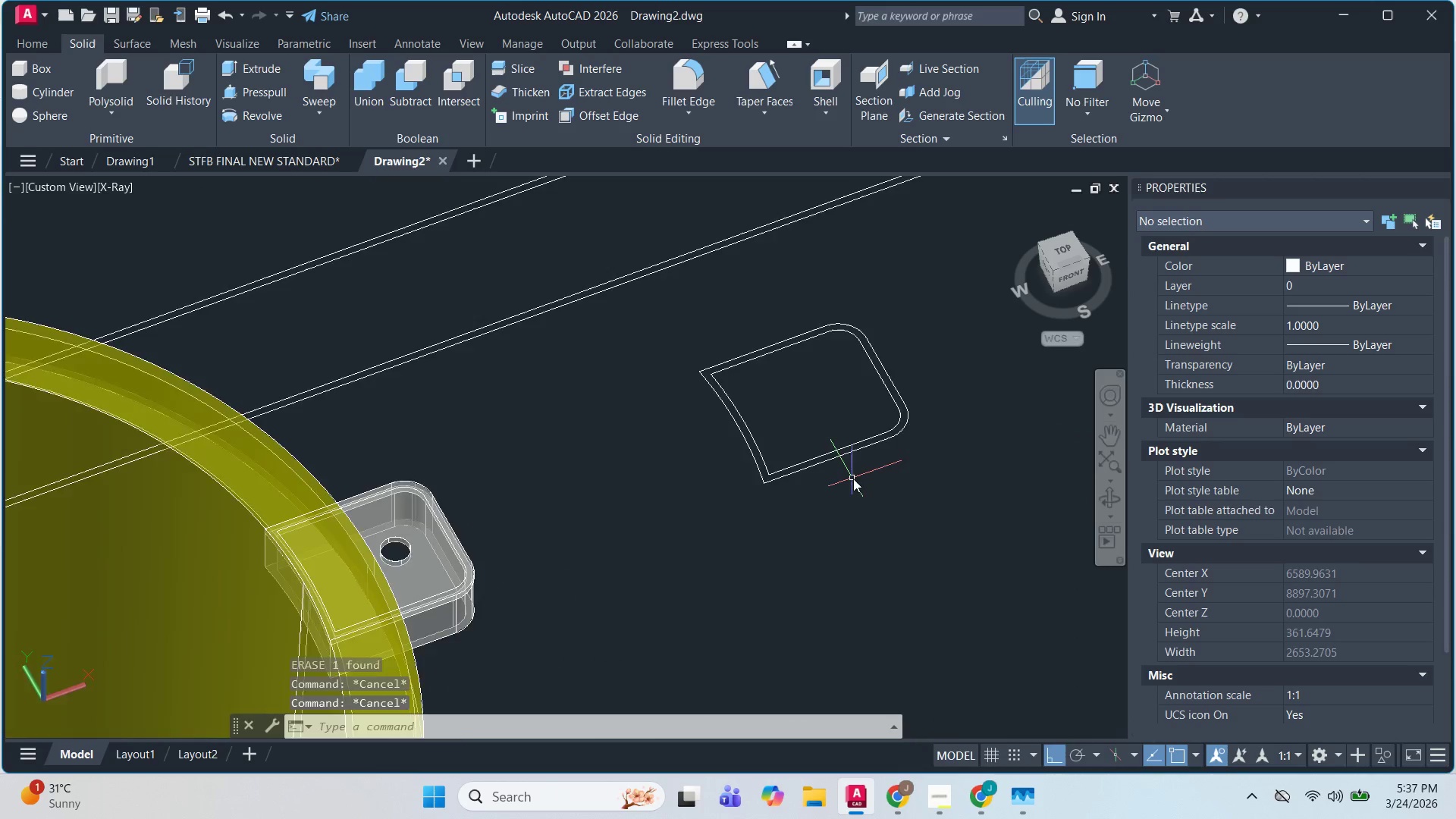 
left_click_drag(start_coordinate=[853, 481], to_coordinate=[849, 474])
 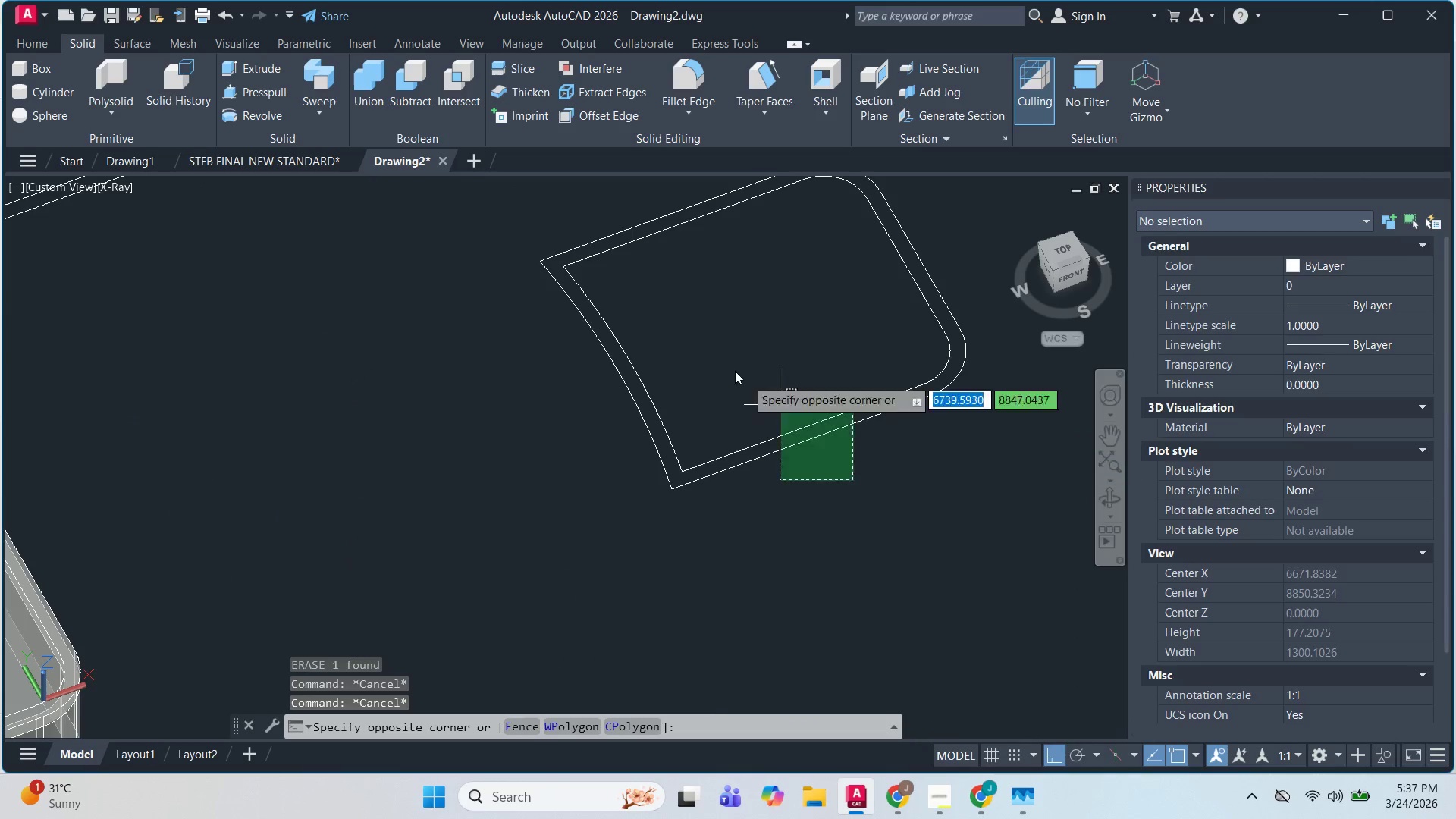 
left_click_drag(start_coordinate=[733, 370], to_coordinate=[729, 367])
 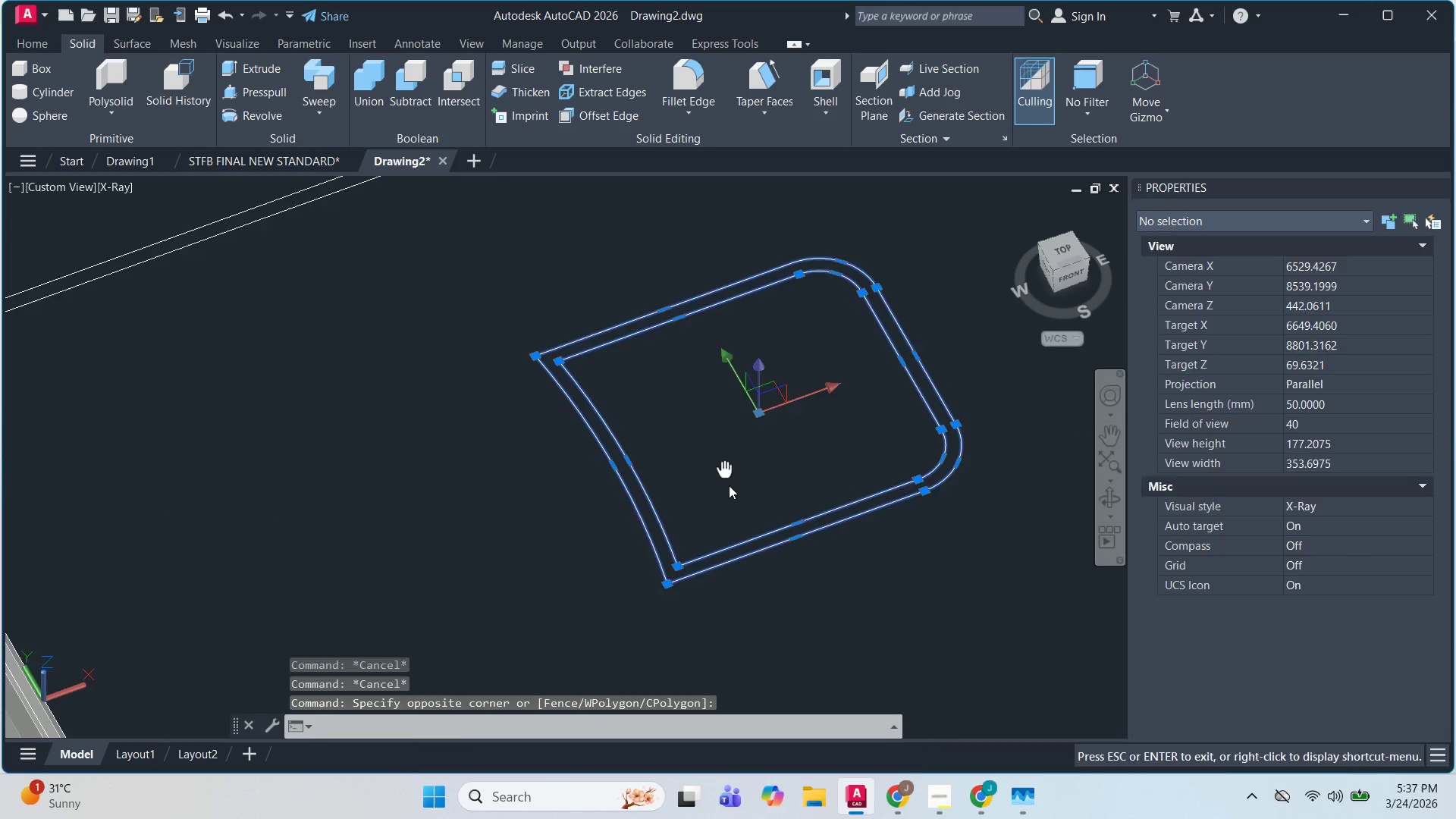 
scroll: coordinate [853, 479], scroll_direction: up, amount: 2.0
 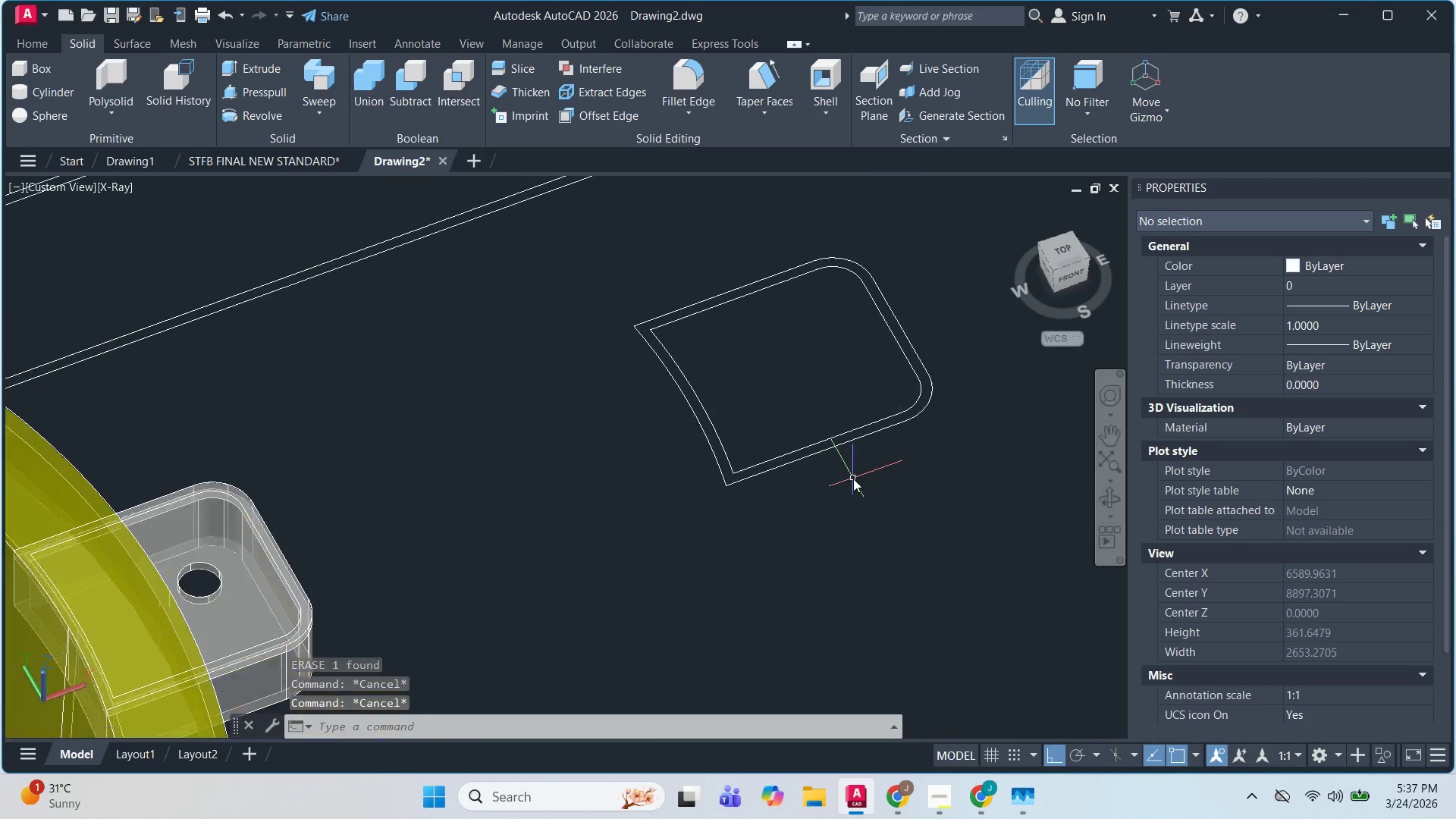 
key(Escape)
 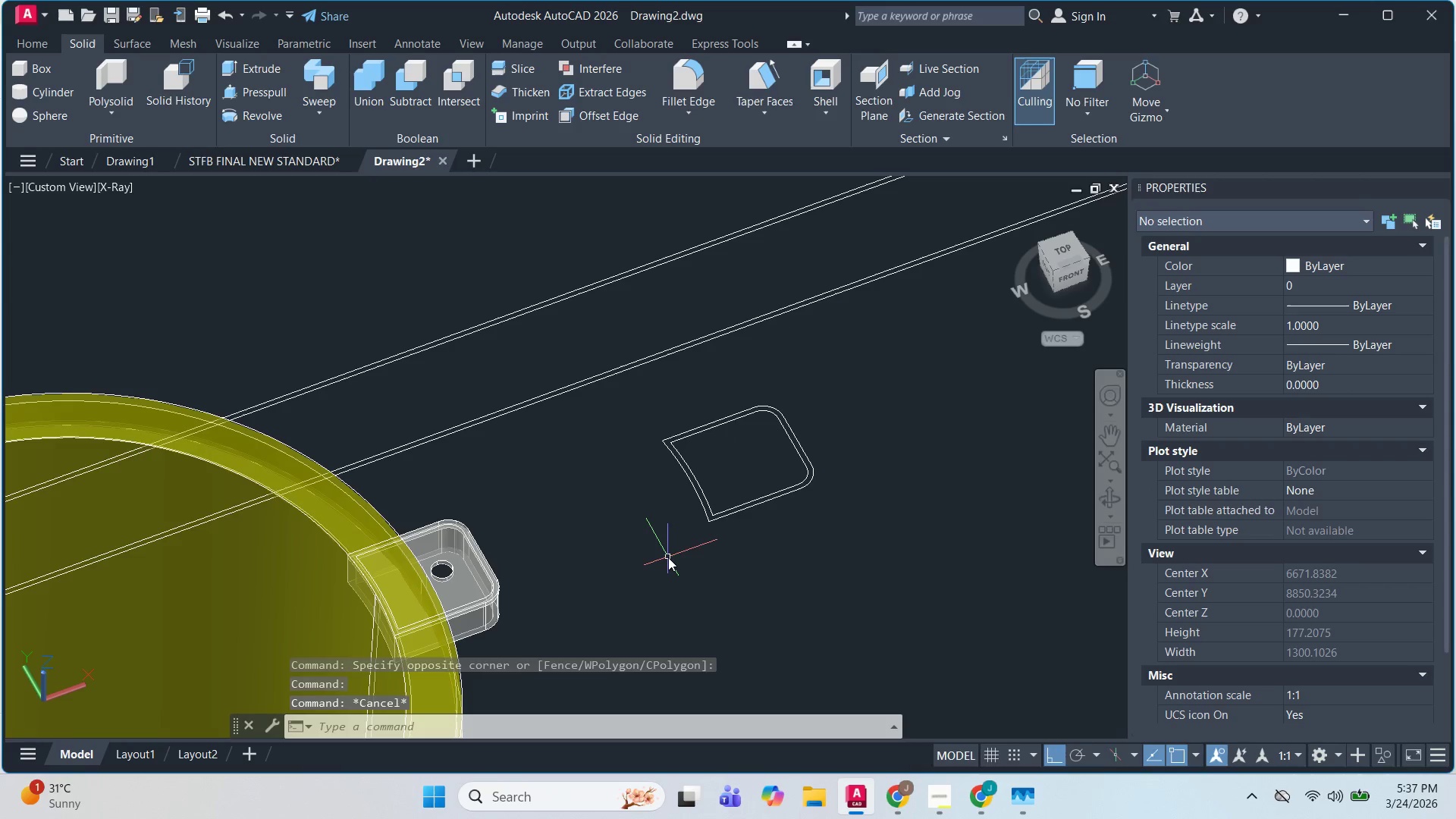 
scroll: coordinate [774, 464], scroll_direction: down, amount: 3.0
 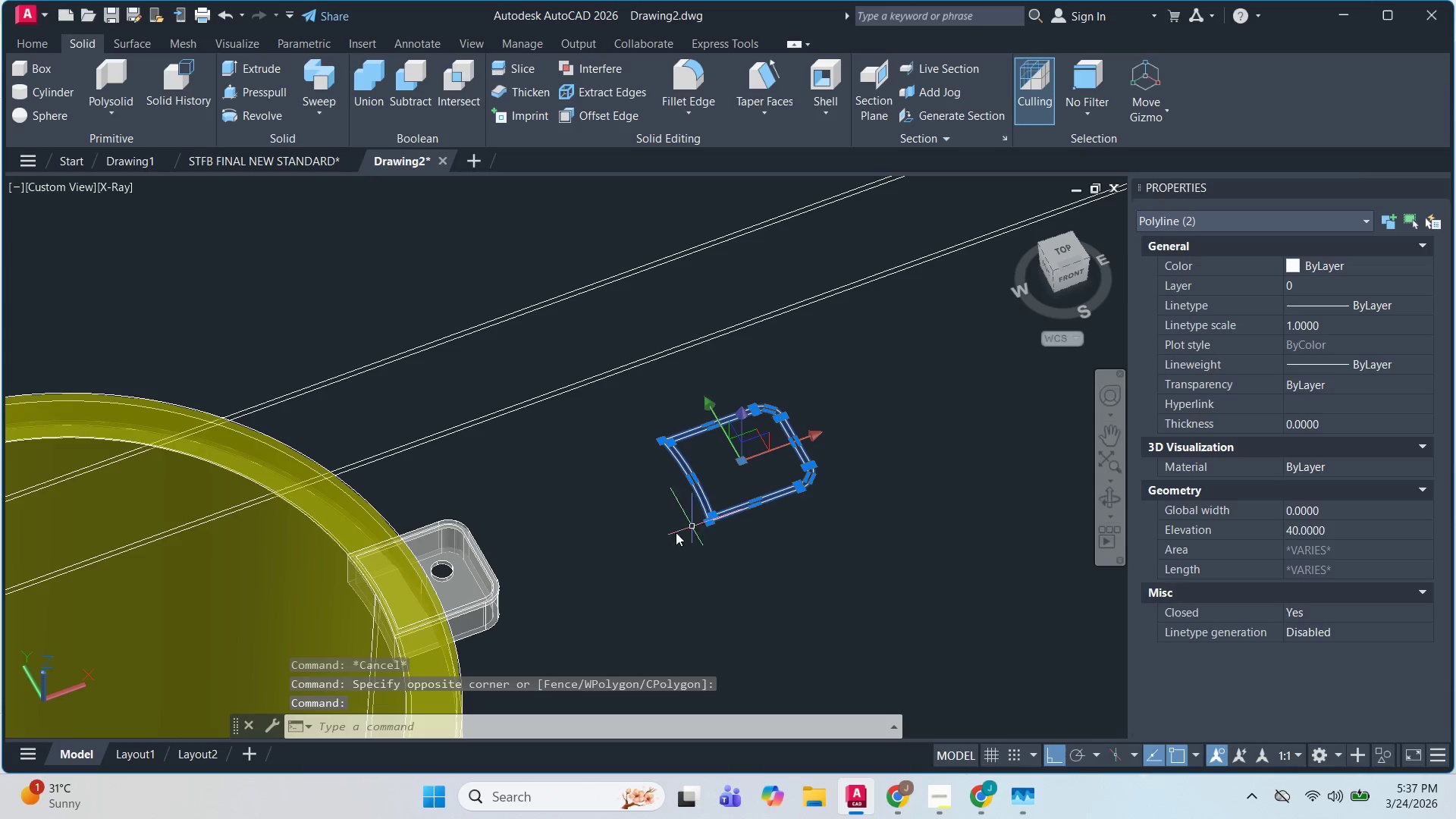 
key(Control+Z)
 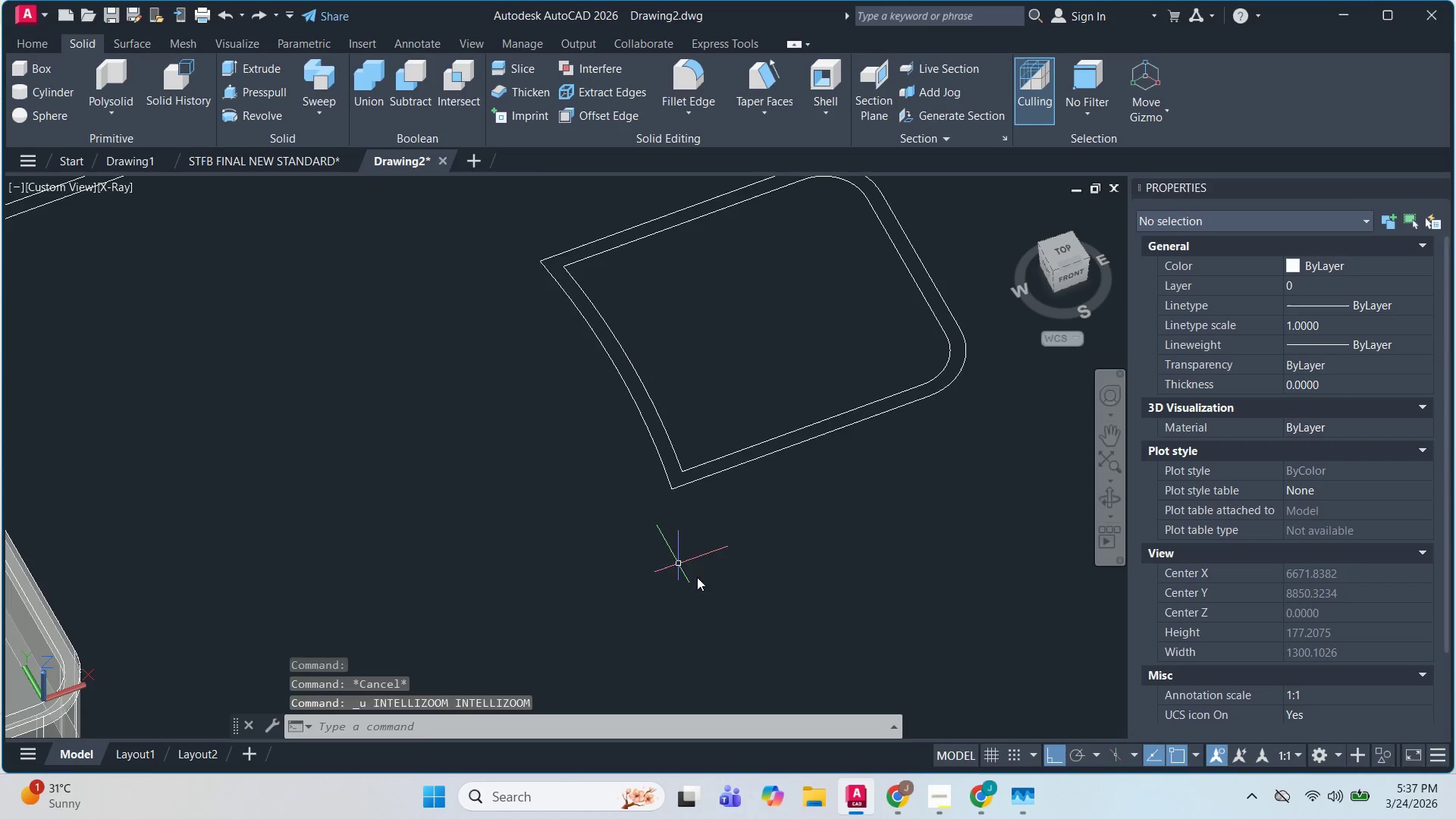 
key(Control+Z)
 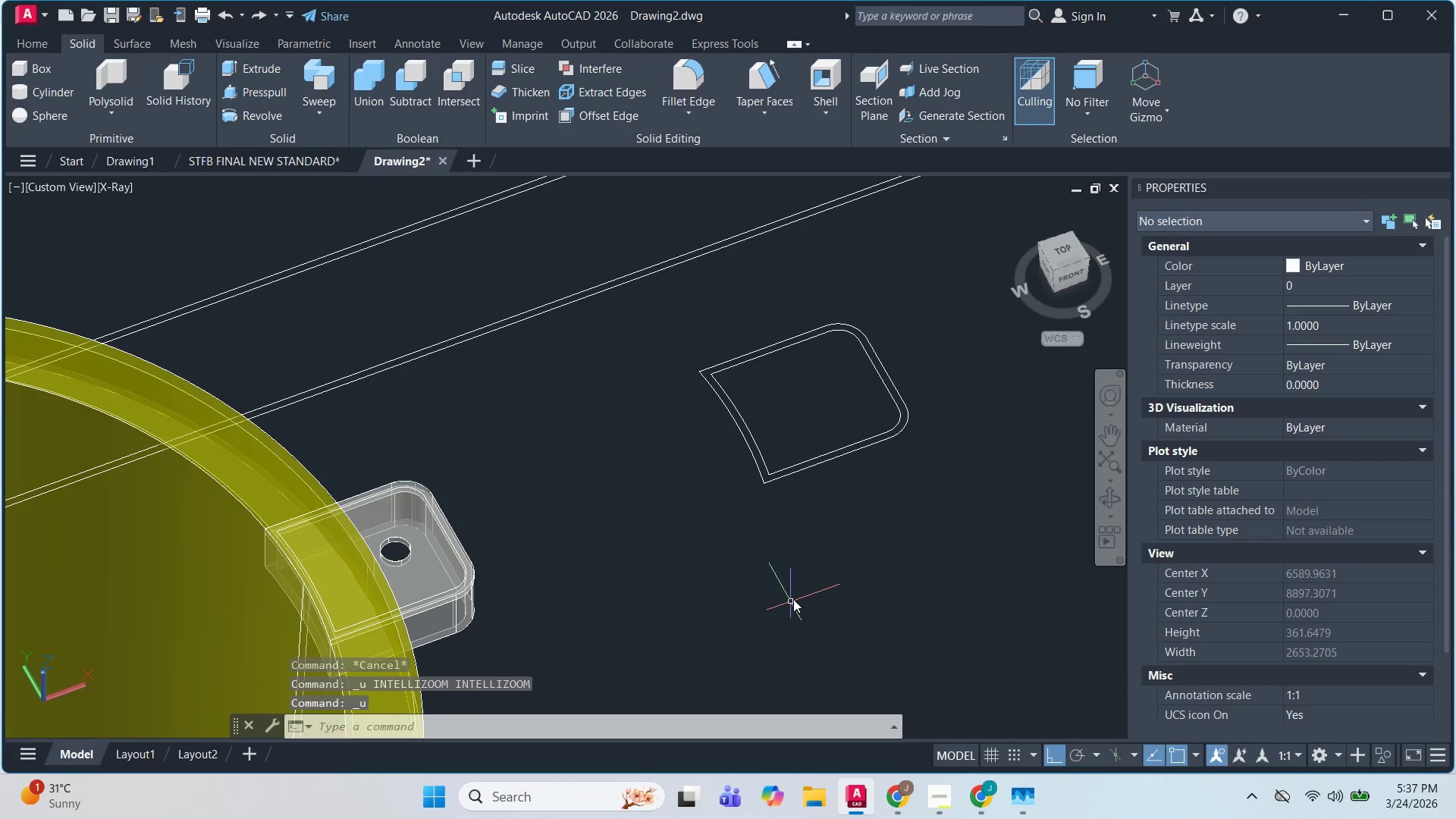 
key(Control+Z)
 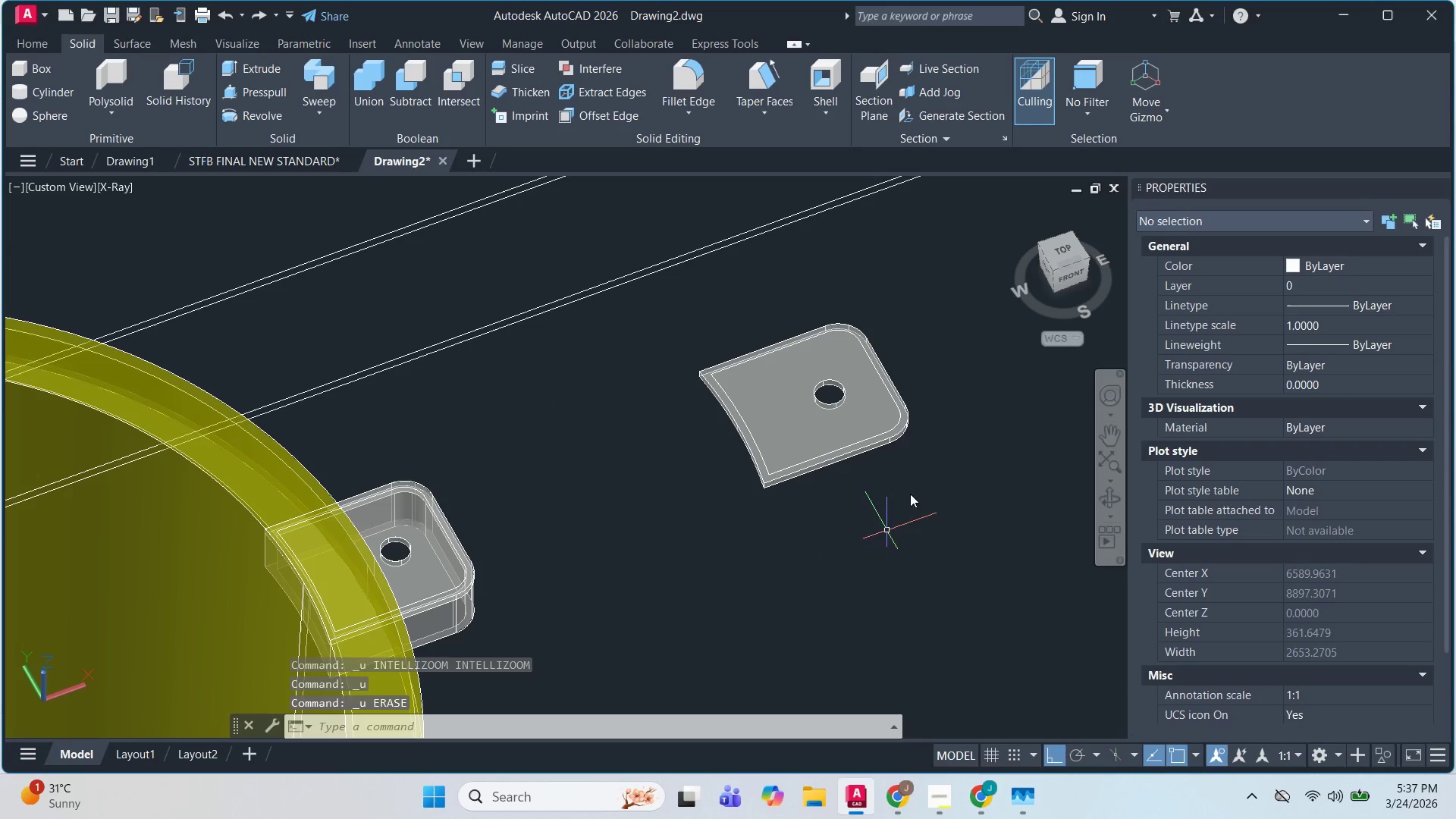 
left_click([844, 416])
 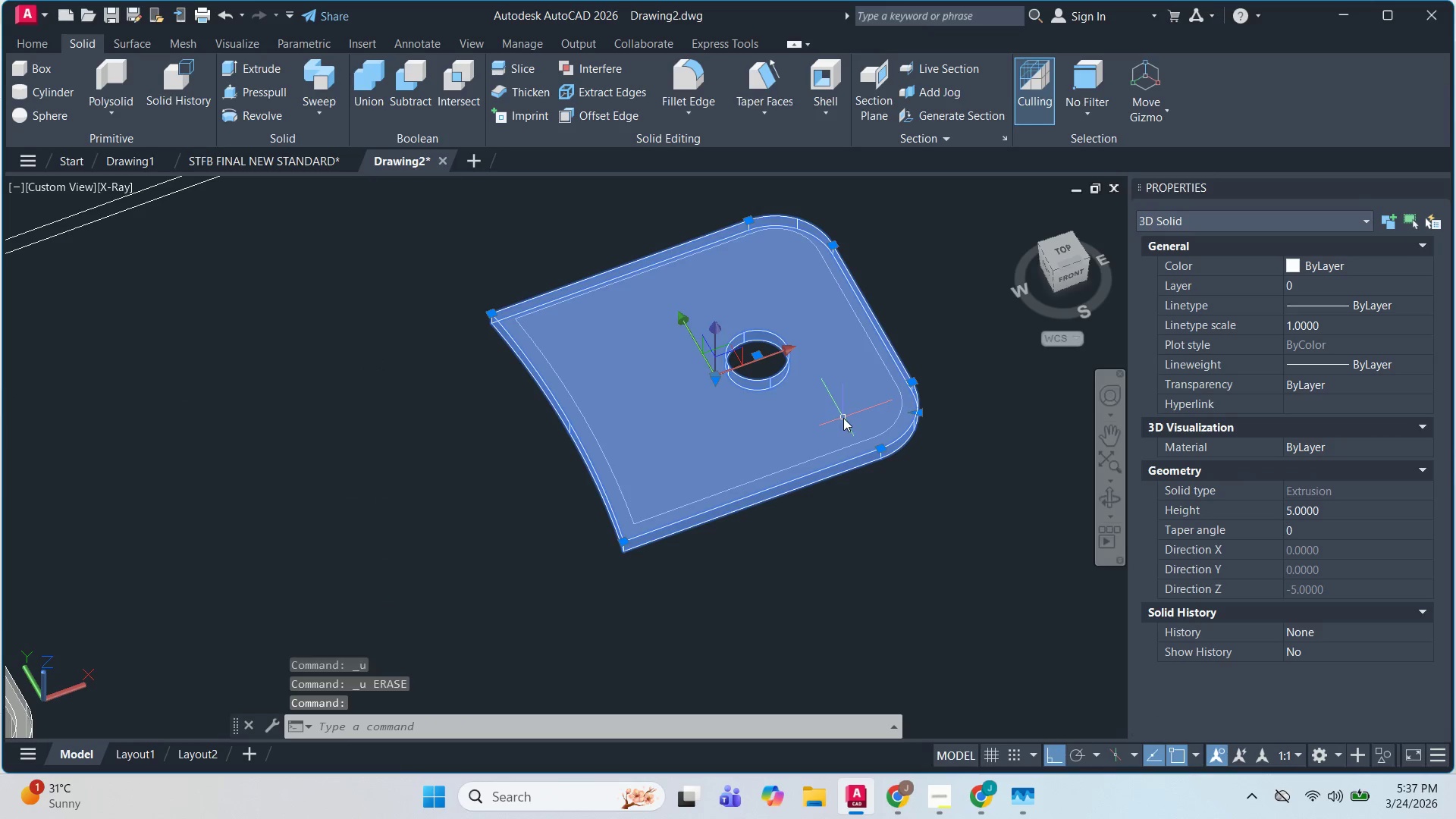 
scroll: coordinate [890, 423], scroll_direction: up, amount: 2.0
 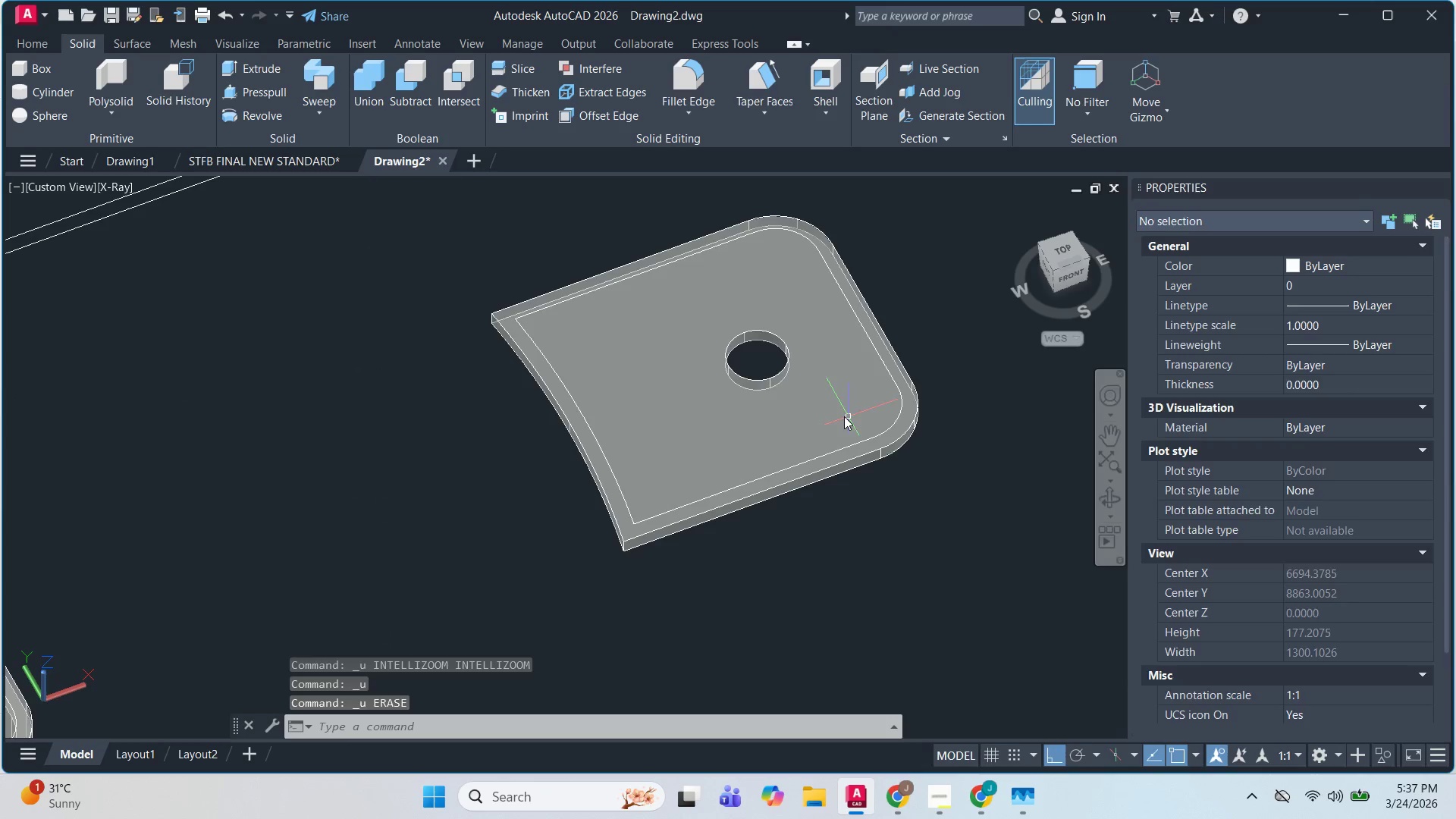 
key(E)
 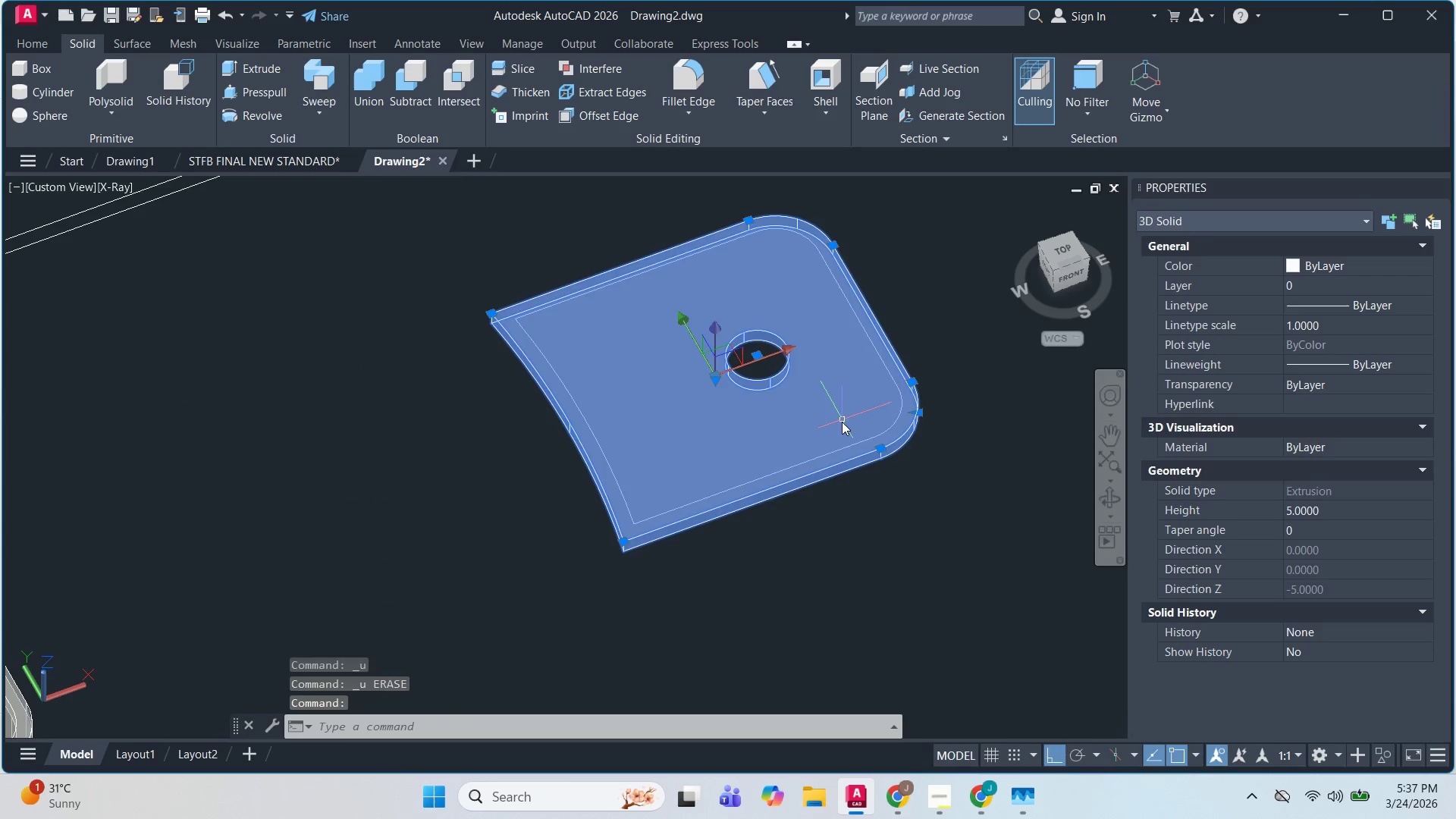 
key(Space)
 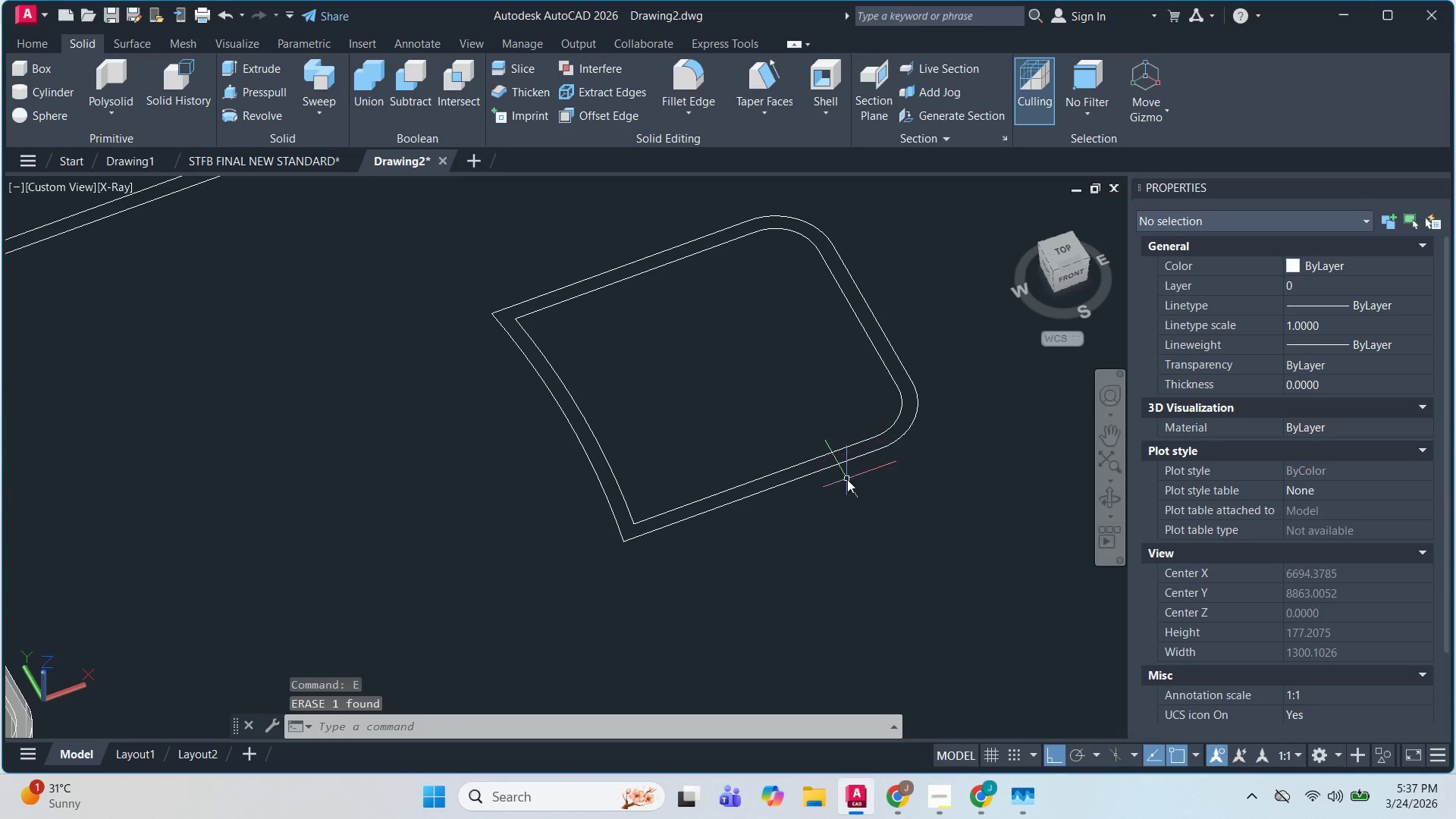 
key(Escape)
 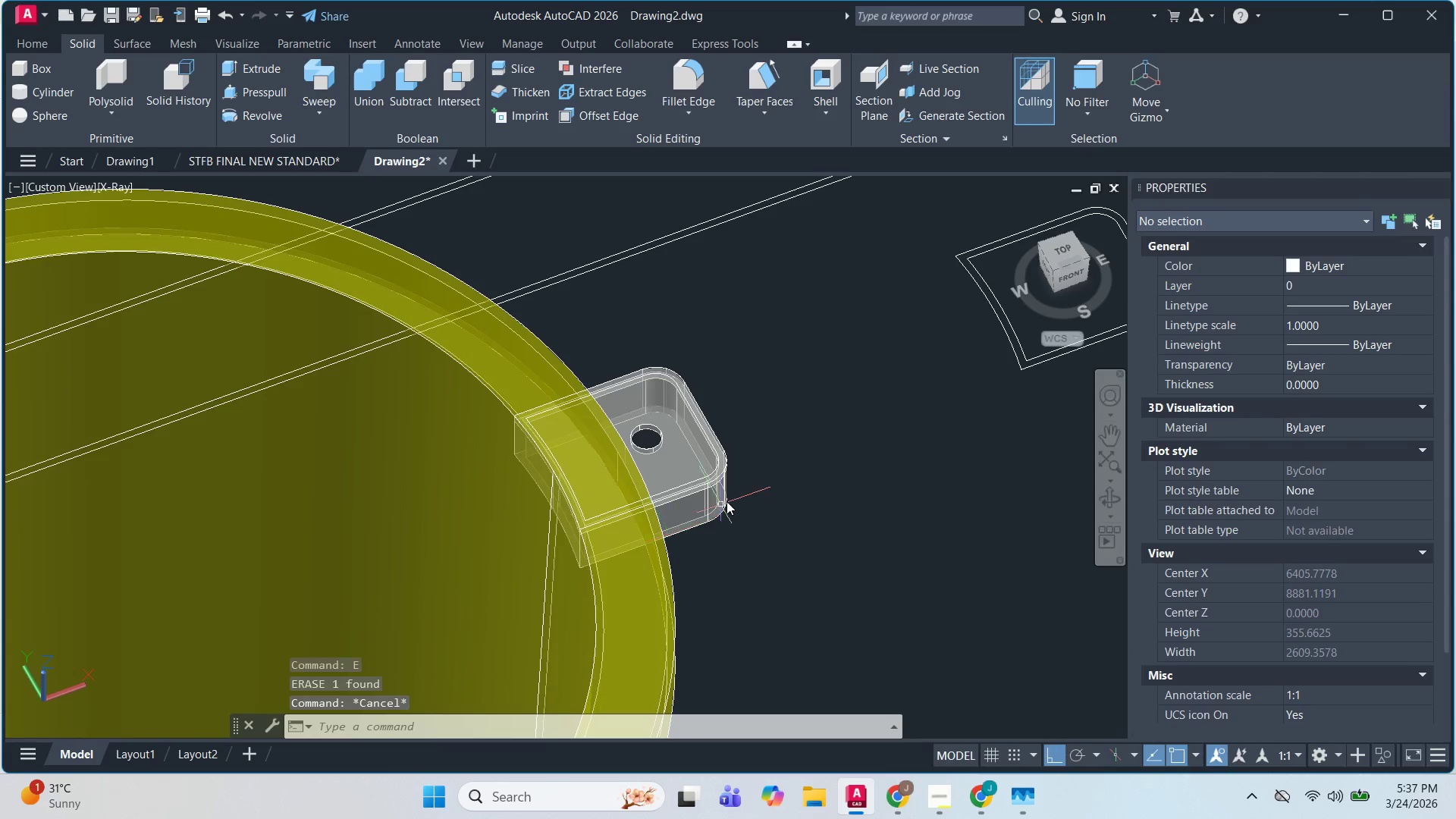 
scroll: coordinate [579, 601], scroll_direction: down, amount: 1.0
 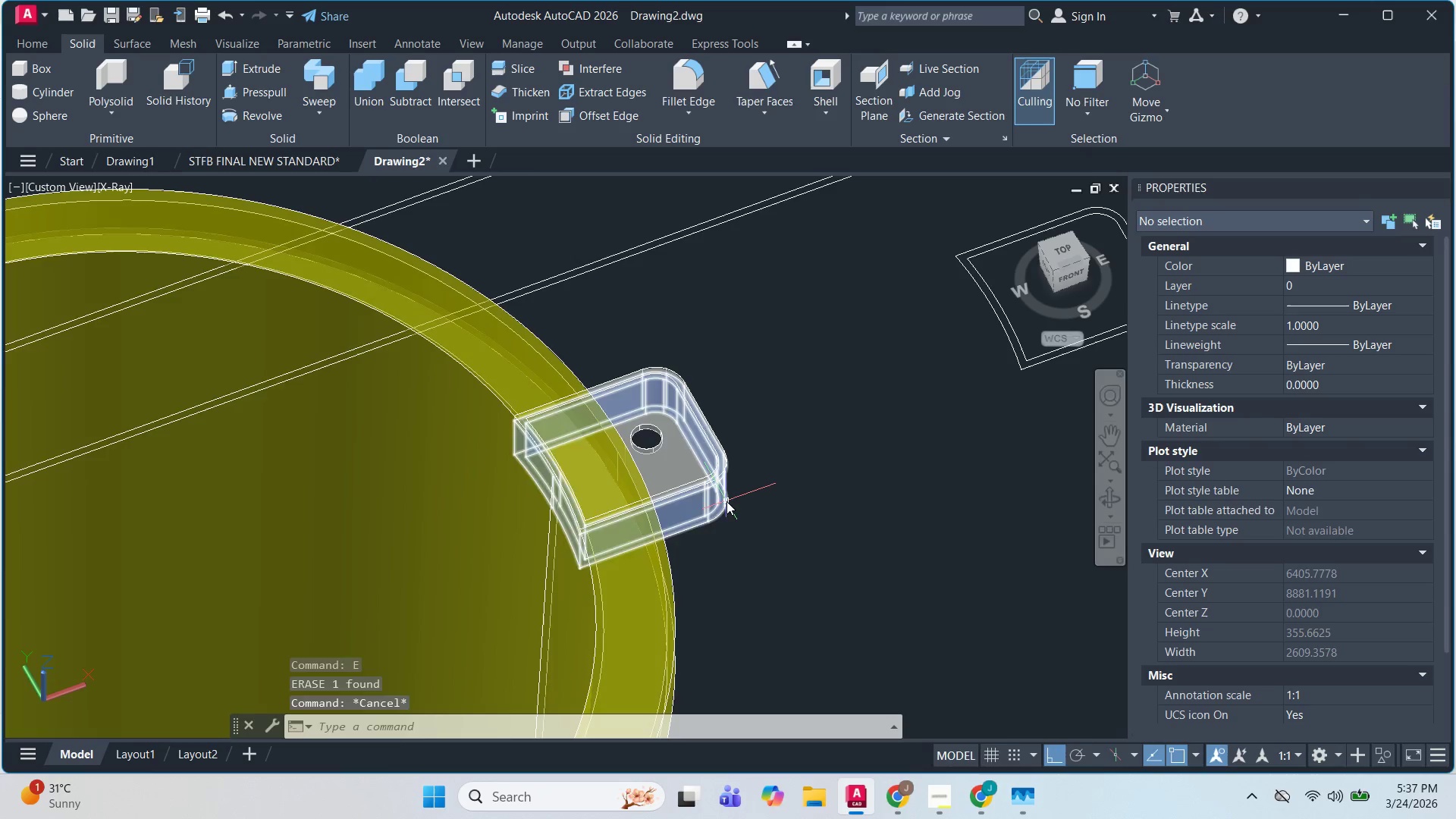 
key(Control+Z)
 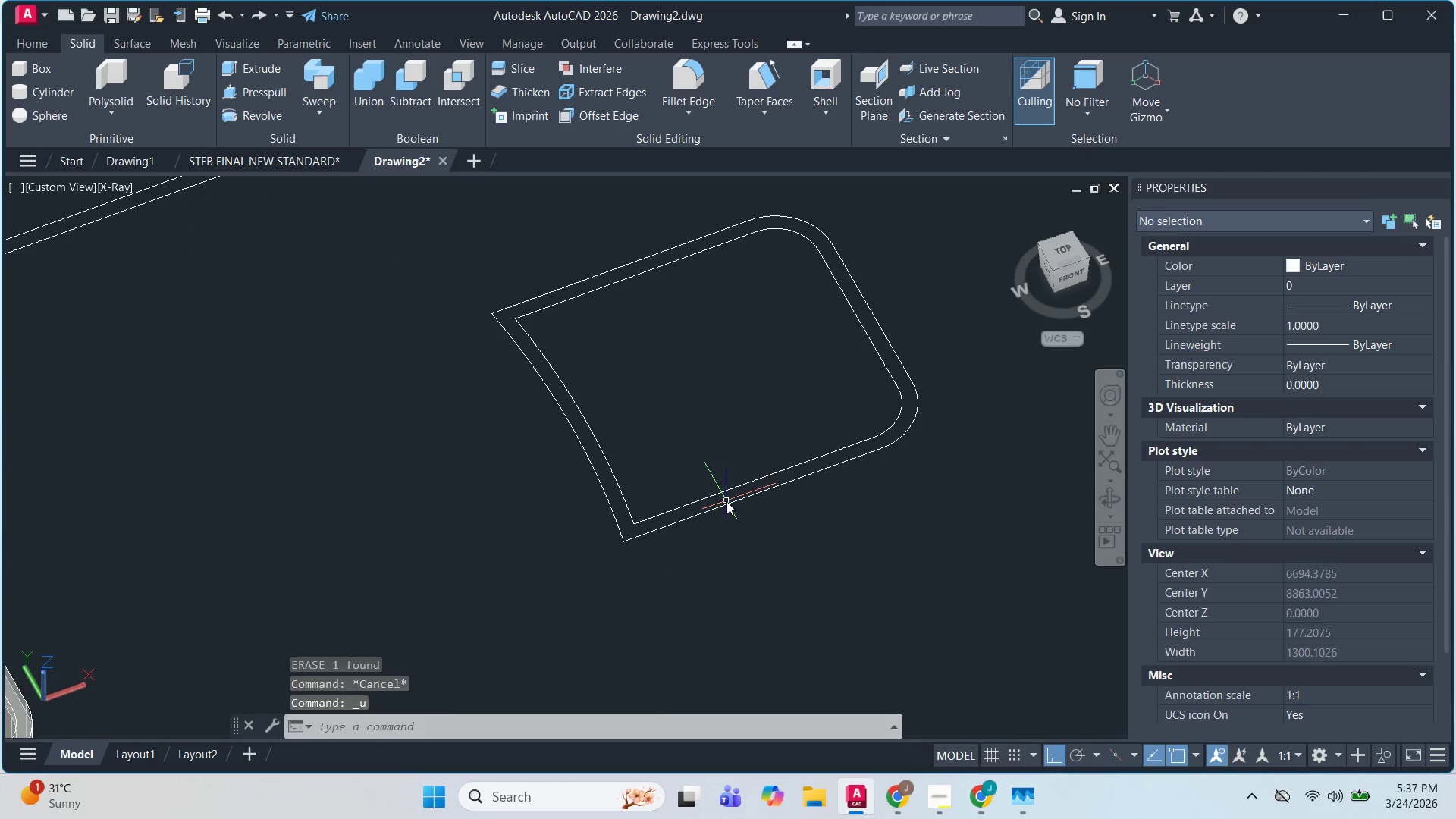 
key(Control+Z)
 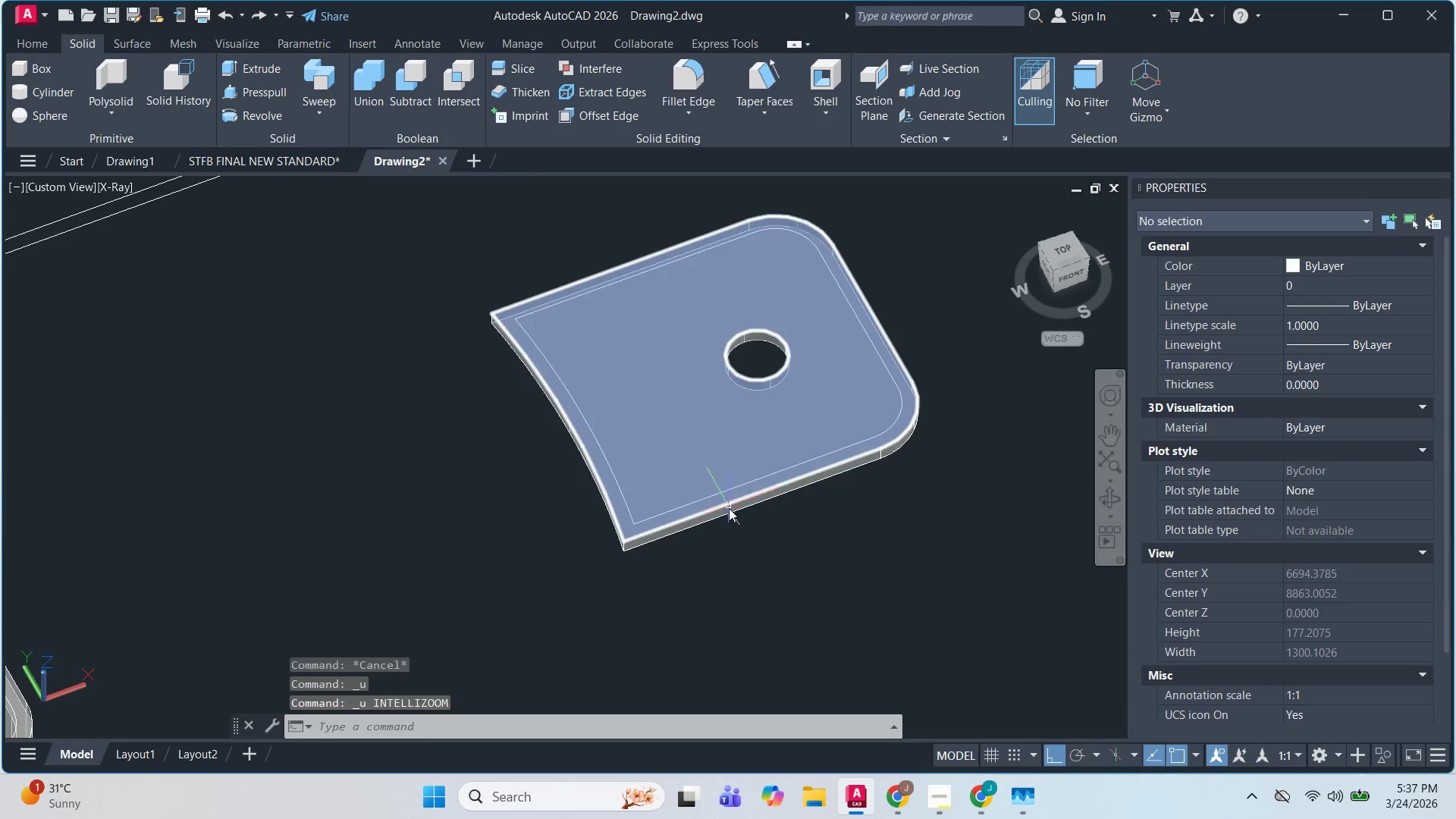 
key(Control+Z)
 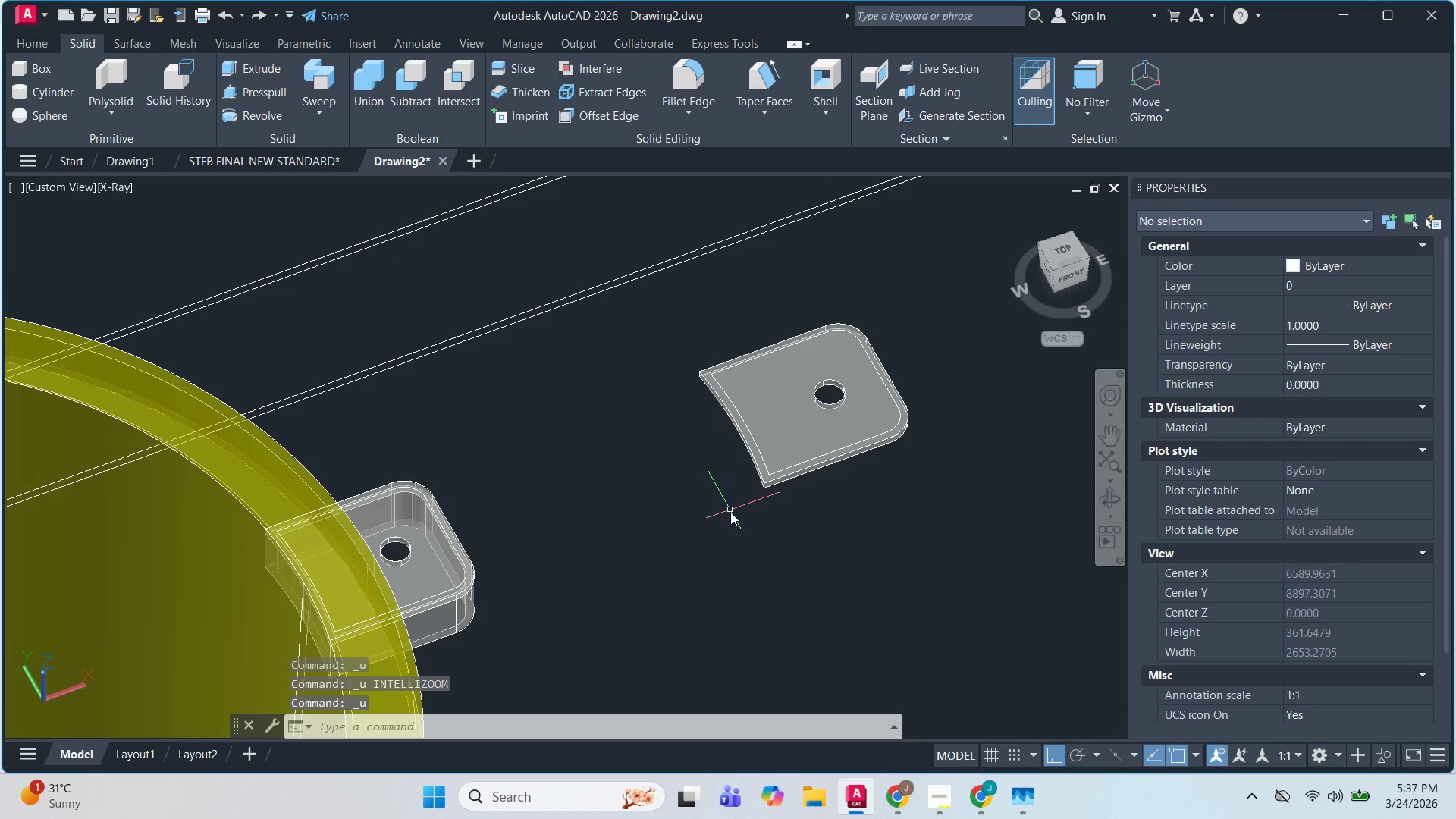 
key(Control+Z)
 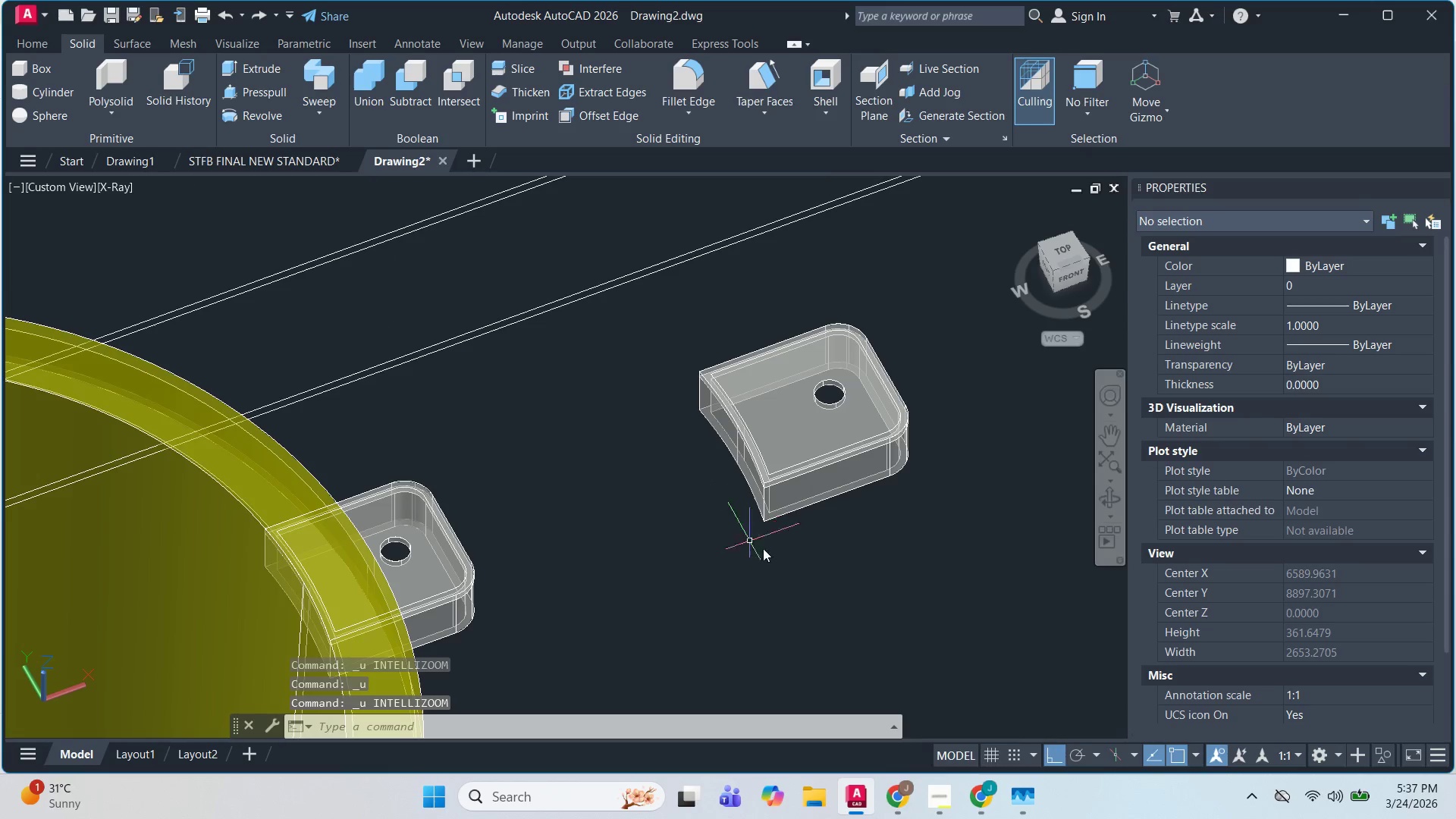 
left_click_drag(start_coordinate=[895, 579], to_coordinate=[890, 552])
 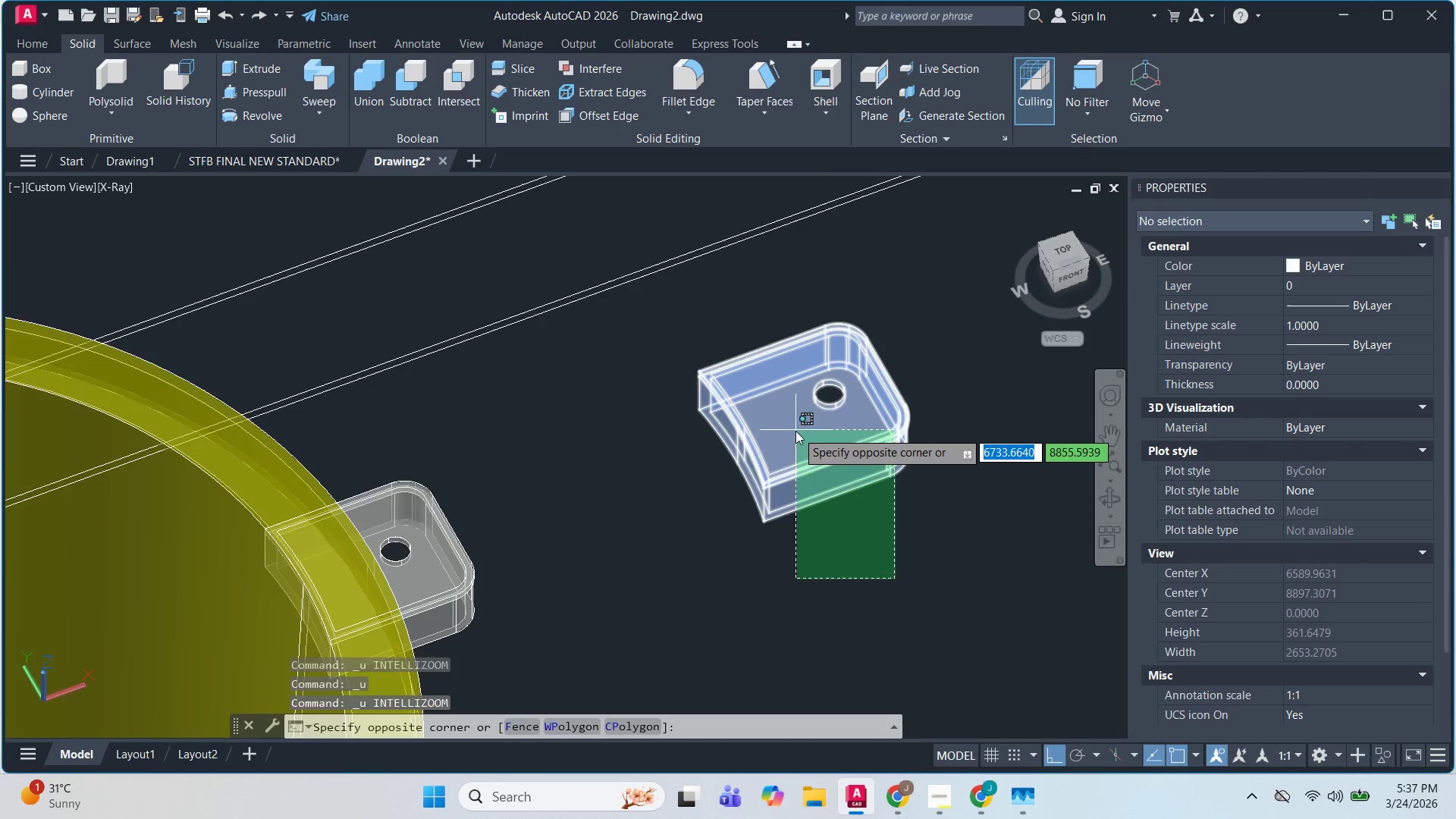 
key(Escape)
 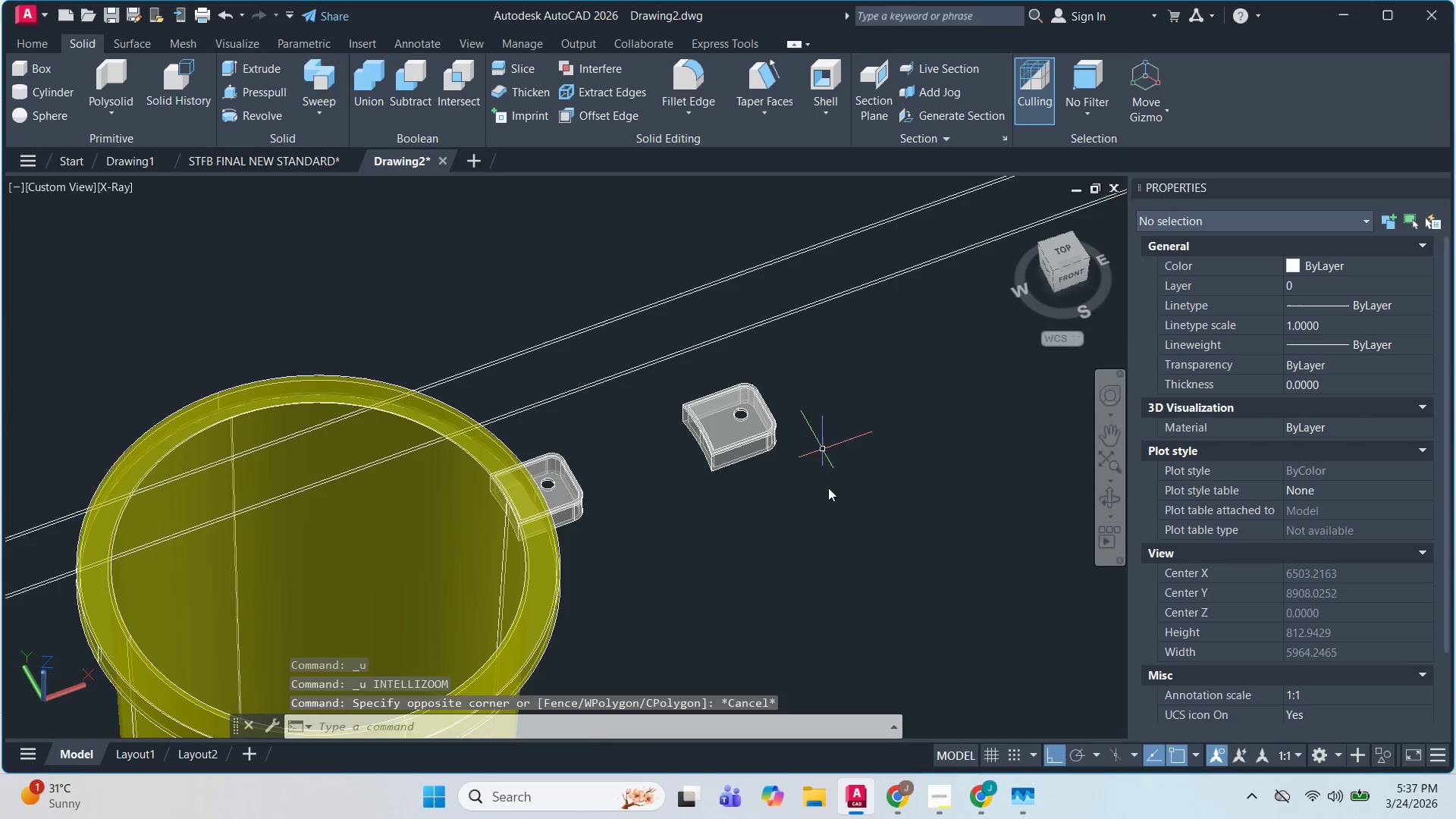 
left_click_drag(start_coordinate=[831, 509], to_coordinate=[826, 505])
 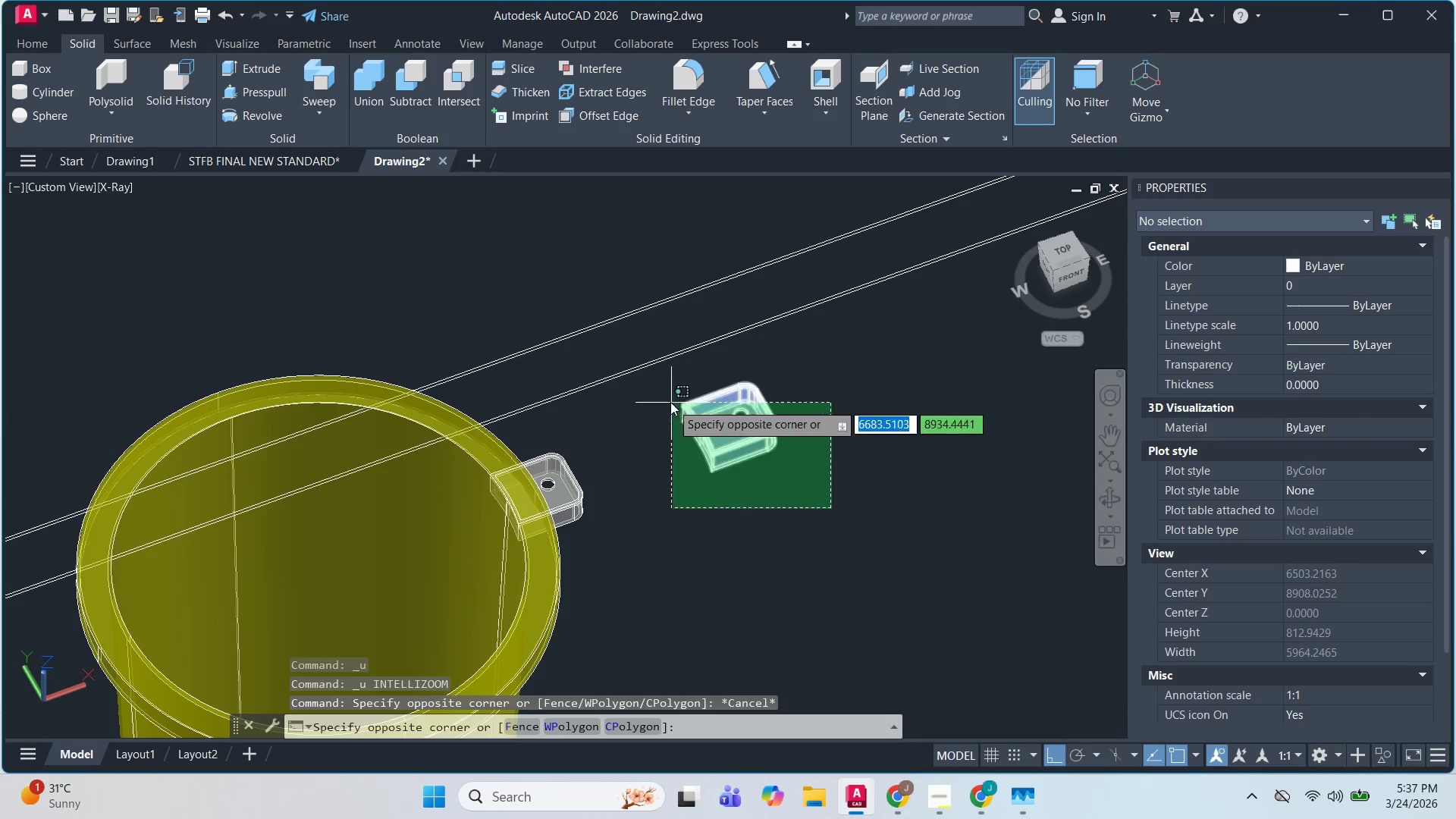 
scroll: coordinate [827, 422], scroll_direction: down, amount: 1.0
 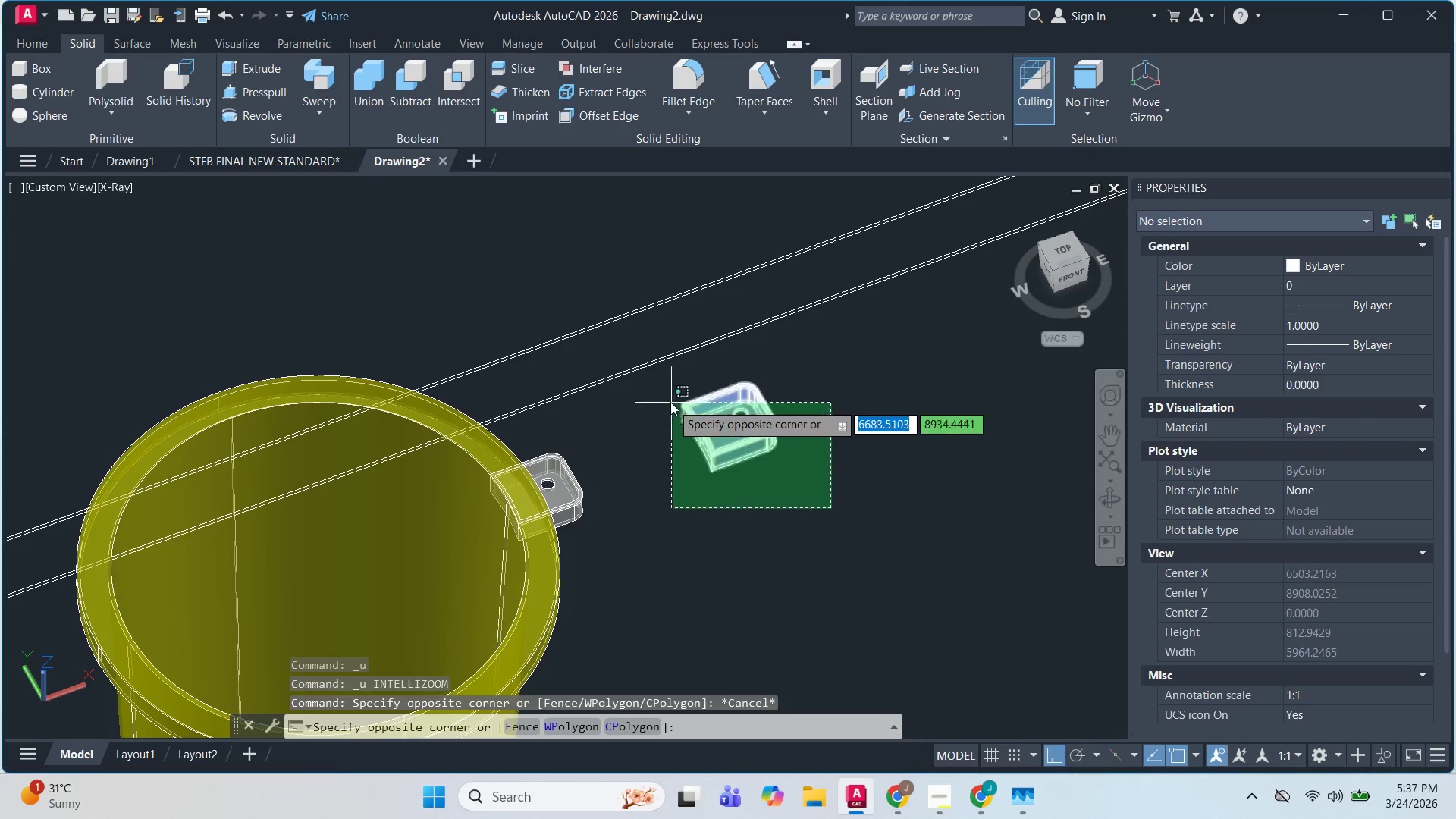 
double_click([666, 394])
 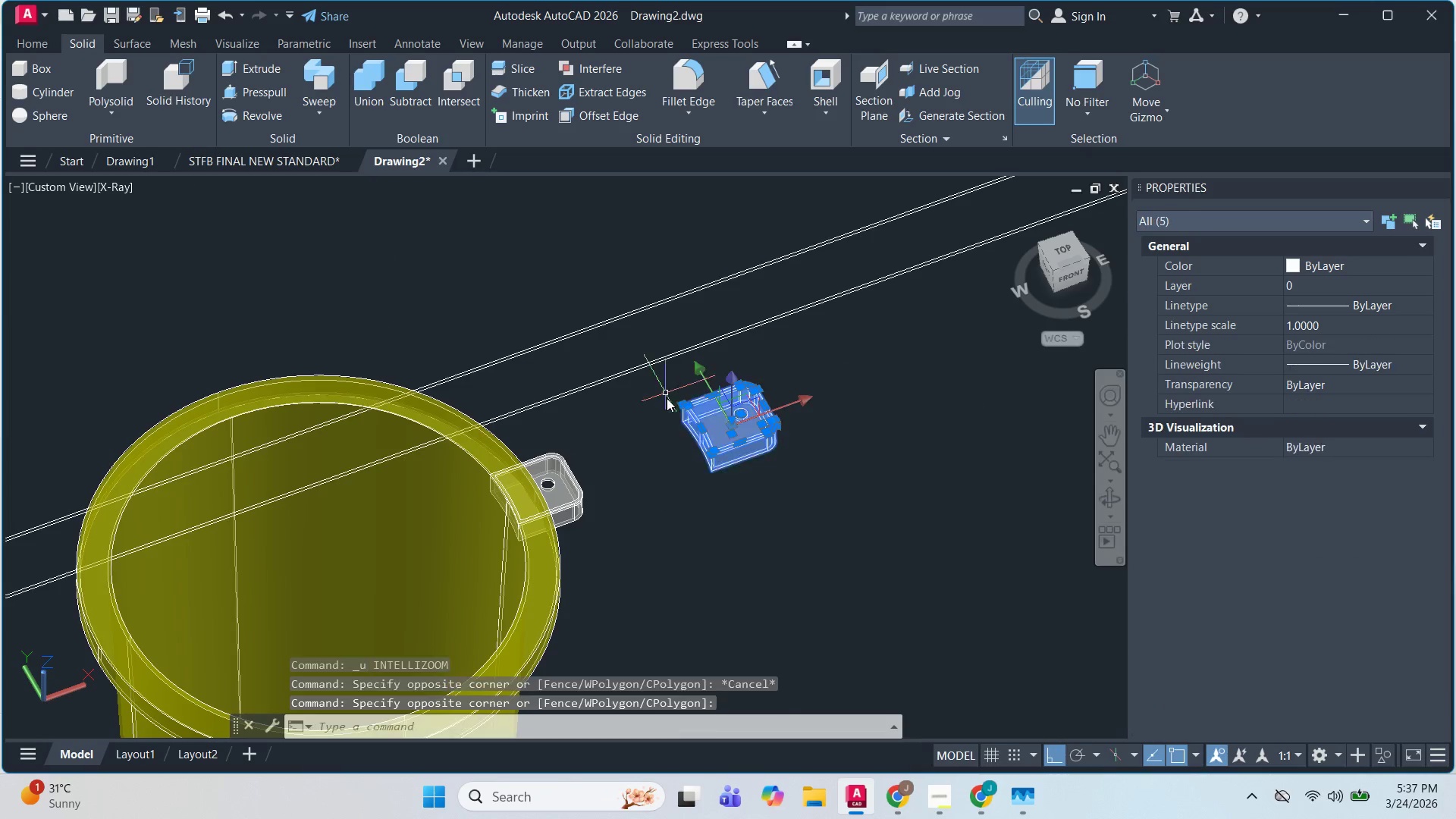 
key(E)
 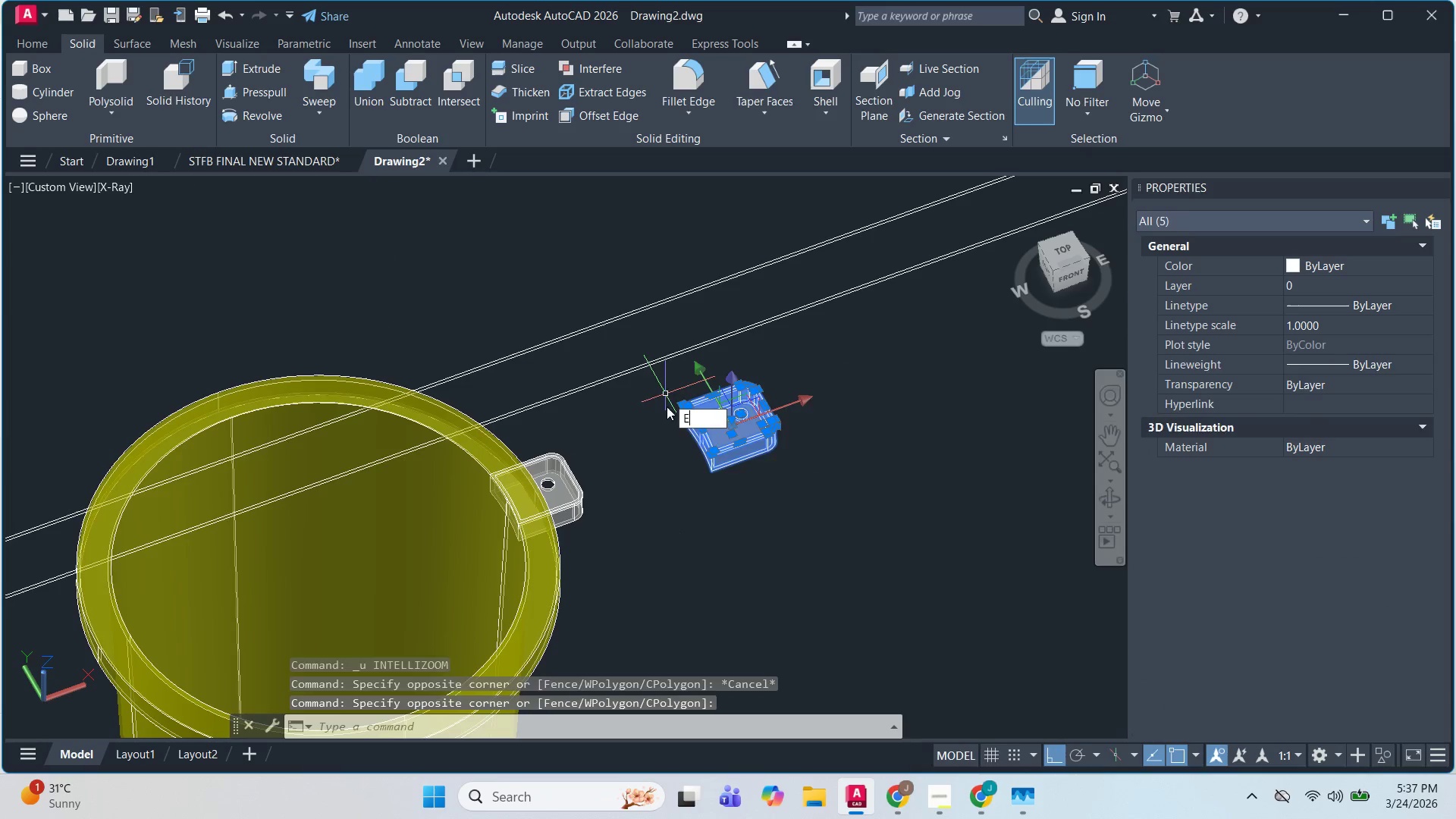 
key(Space)
 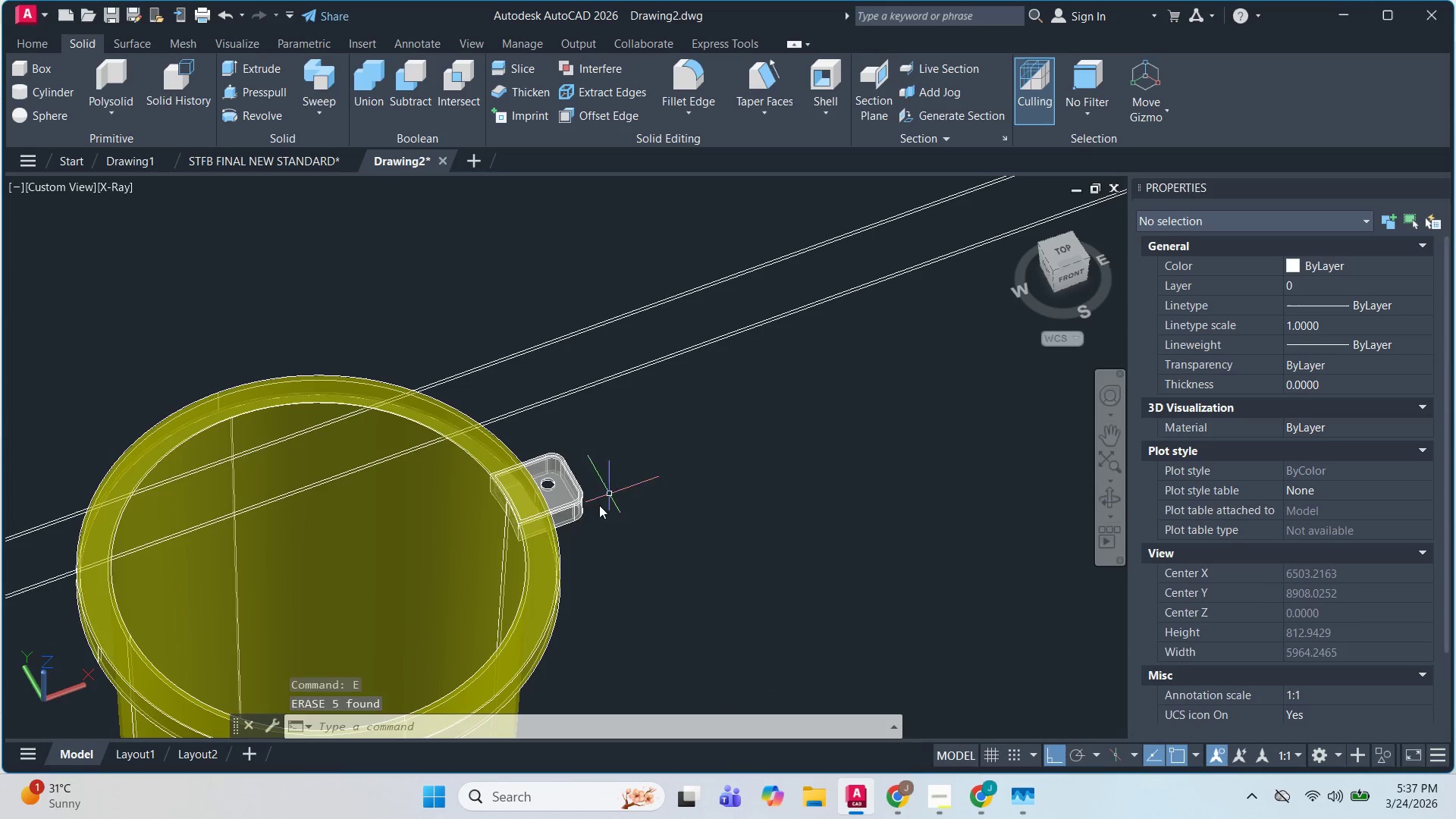 
key(Escape)
 